 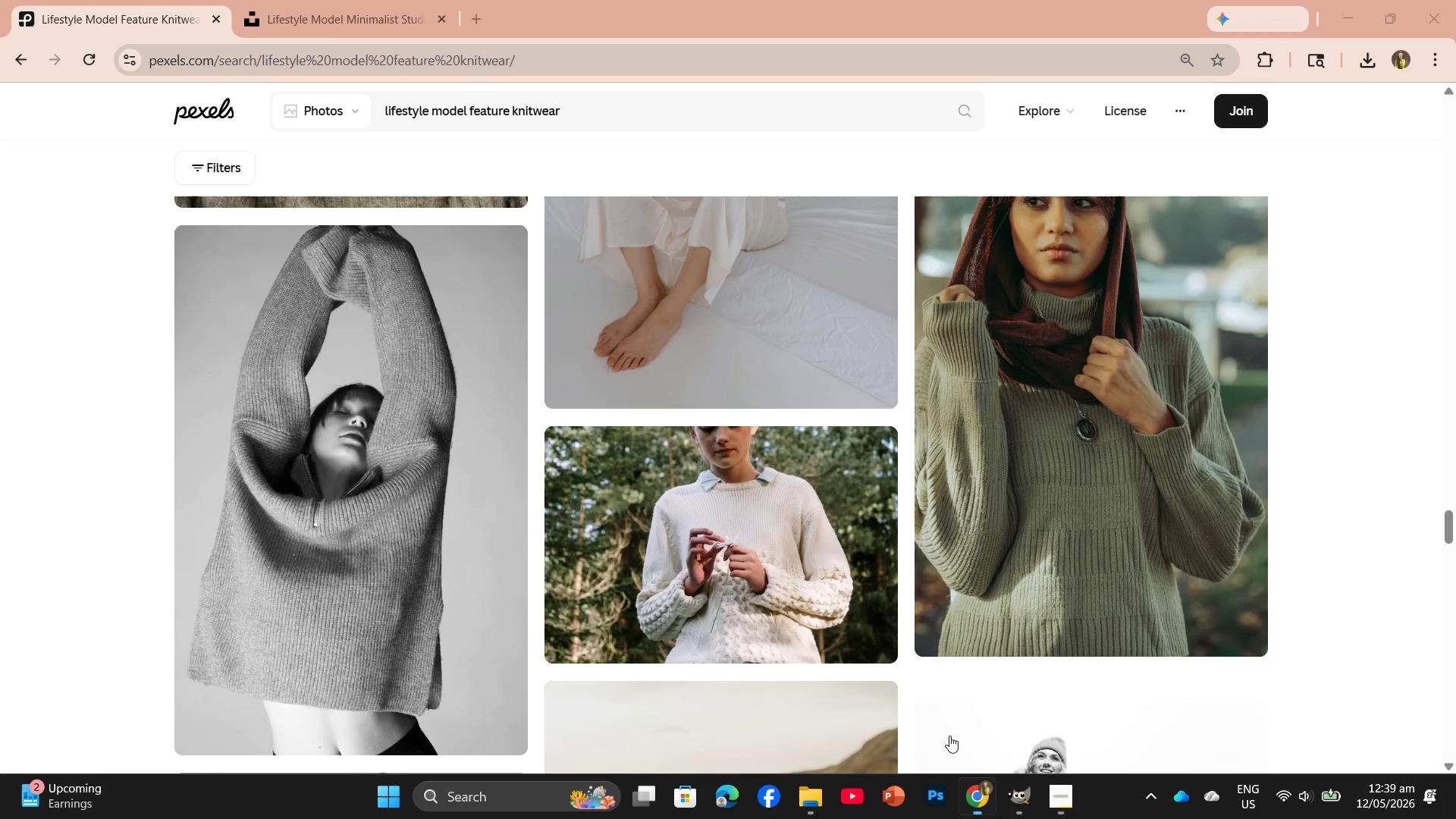 
scroll: coordinate [839, 538], scroll_direction: down, amount: 9.0
 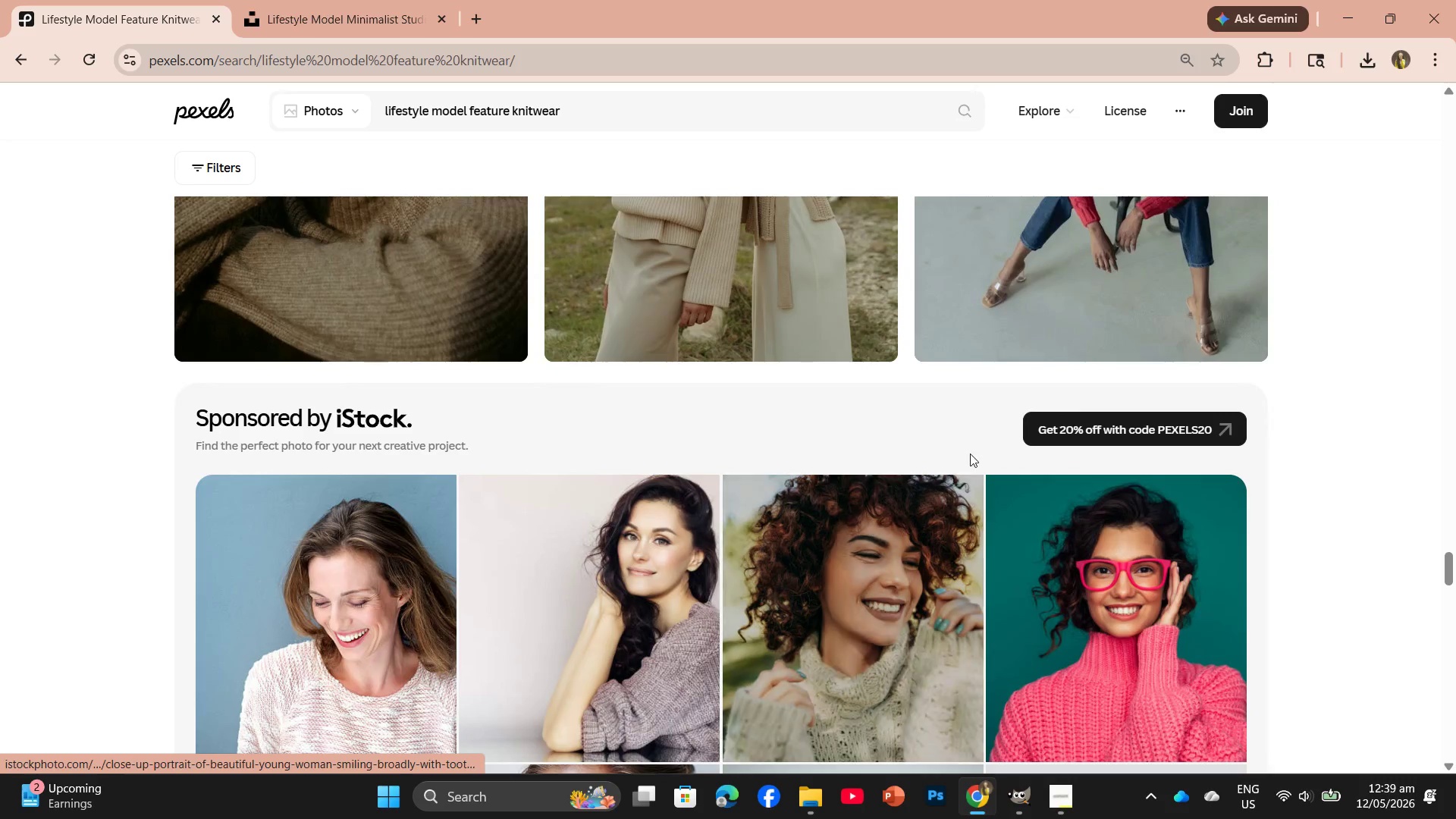 
scroll: coordinate [617, 306], scroll_direction: up, amount: 12.0
 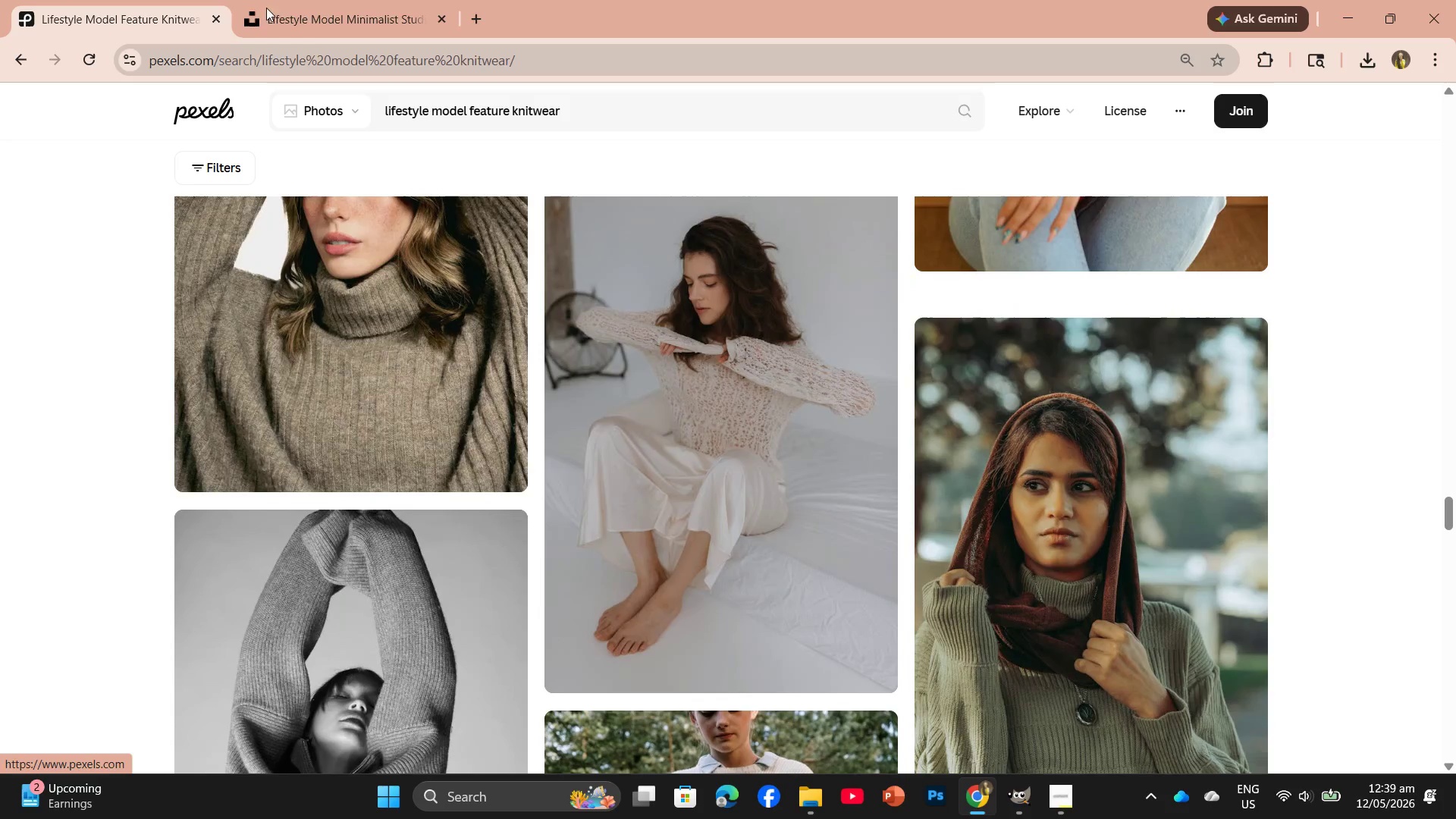 
left_click([293, 0])
 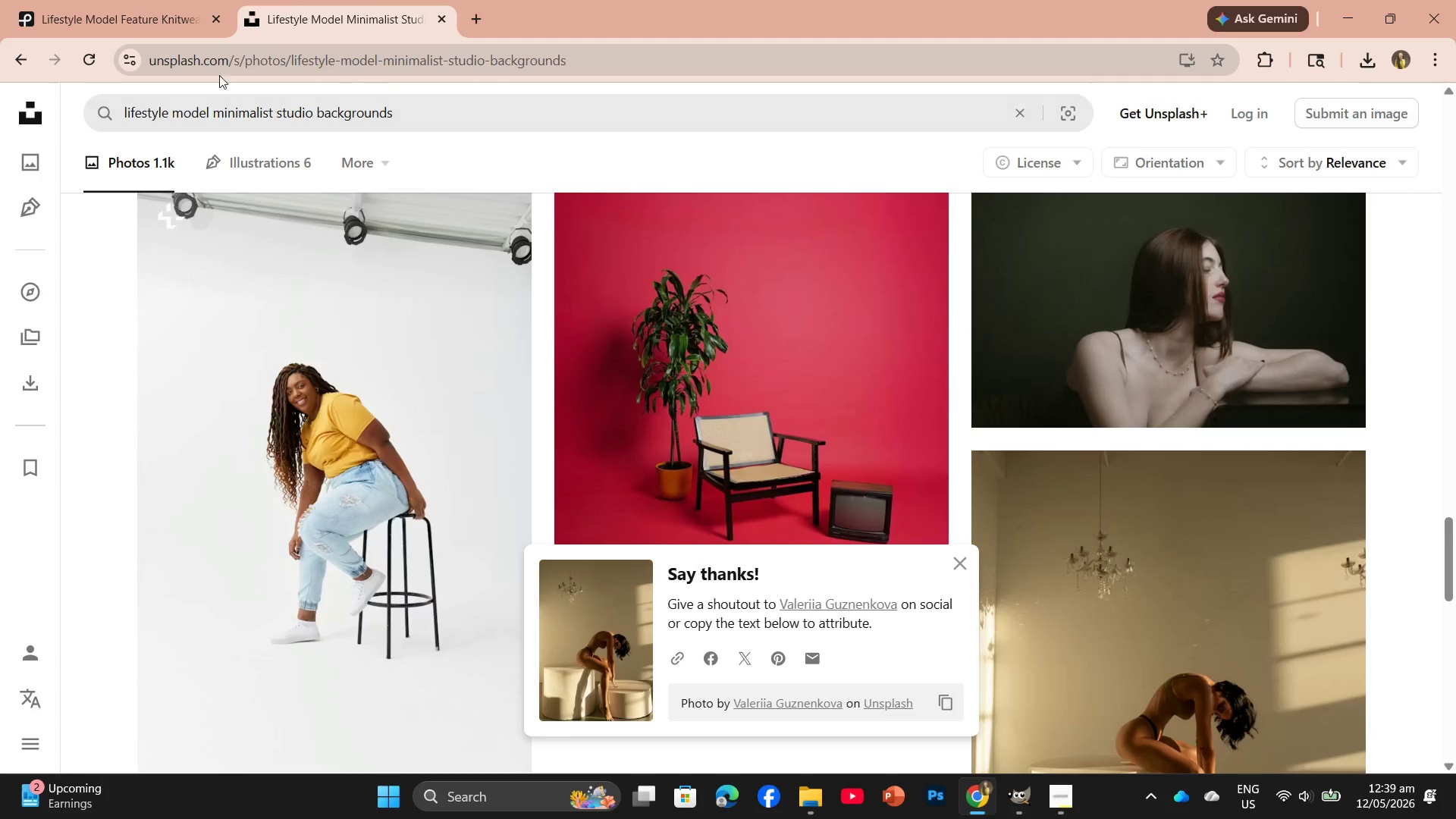 
left_click([136, 36])
 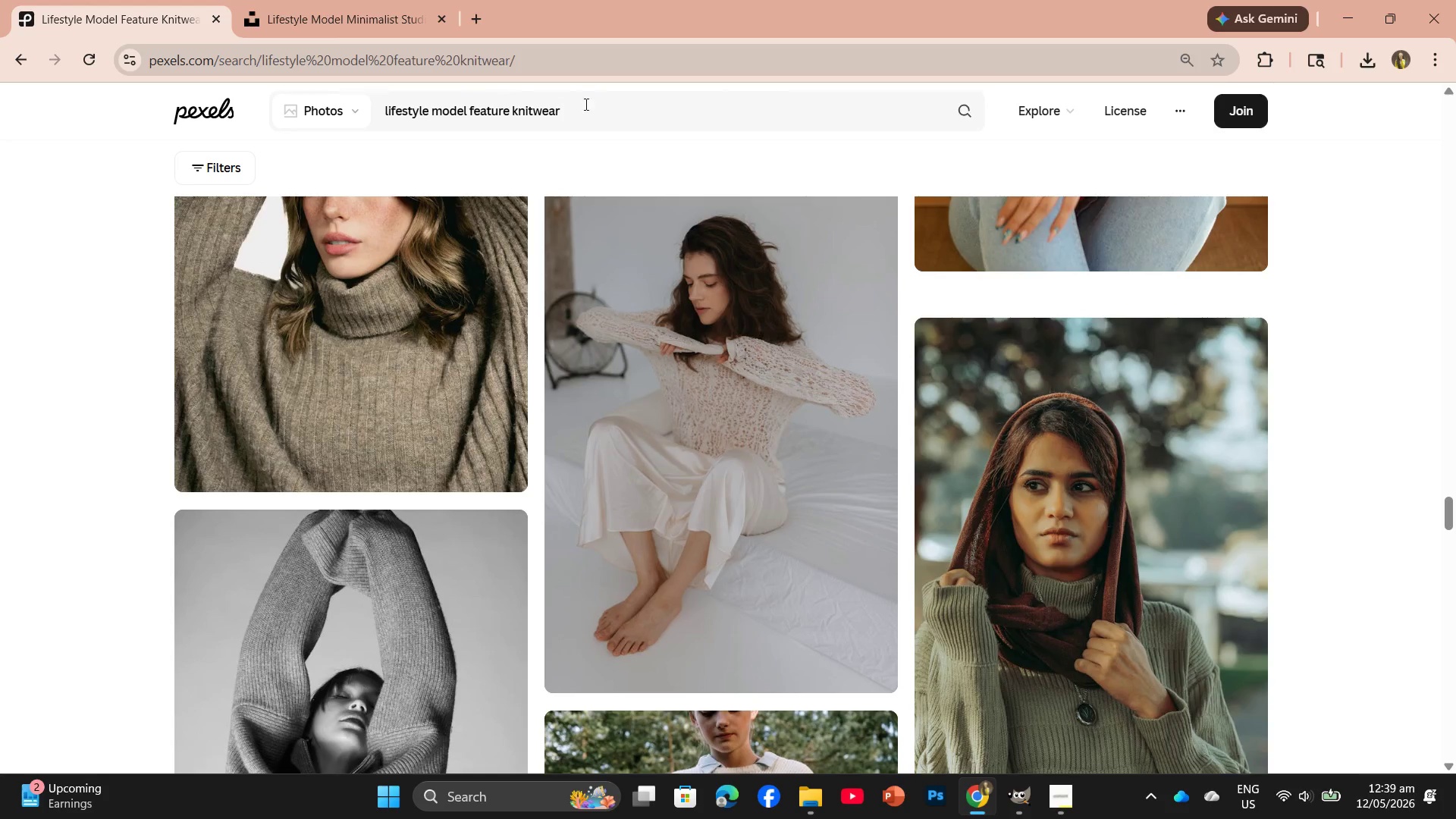 
left_click_drag(start_coordinate=[585, 110], to_coordinate=[356, 141])
 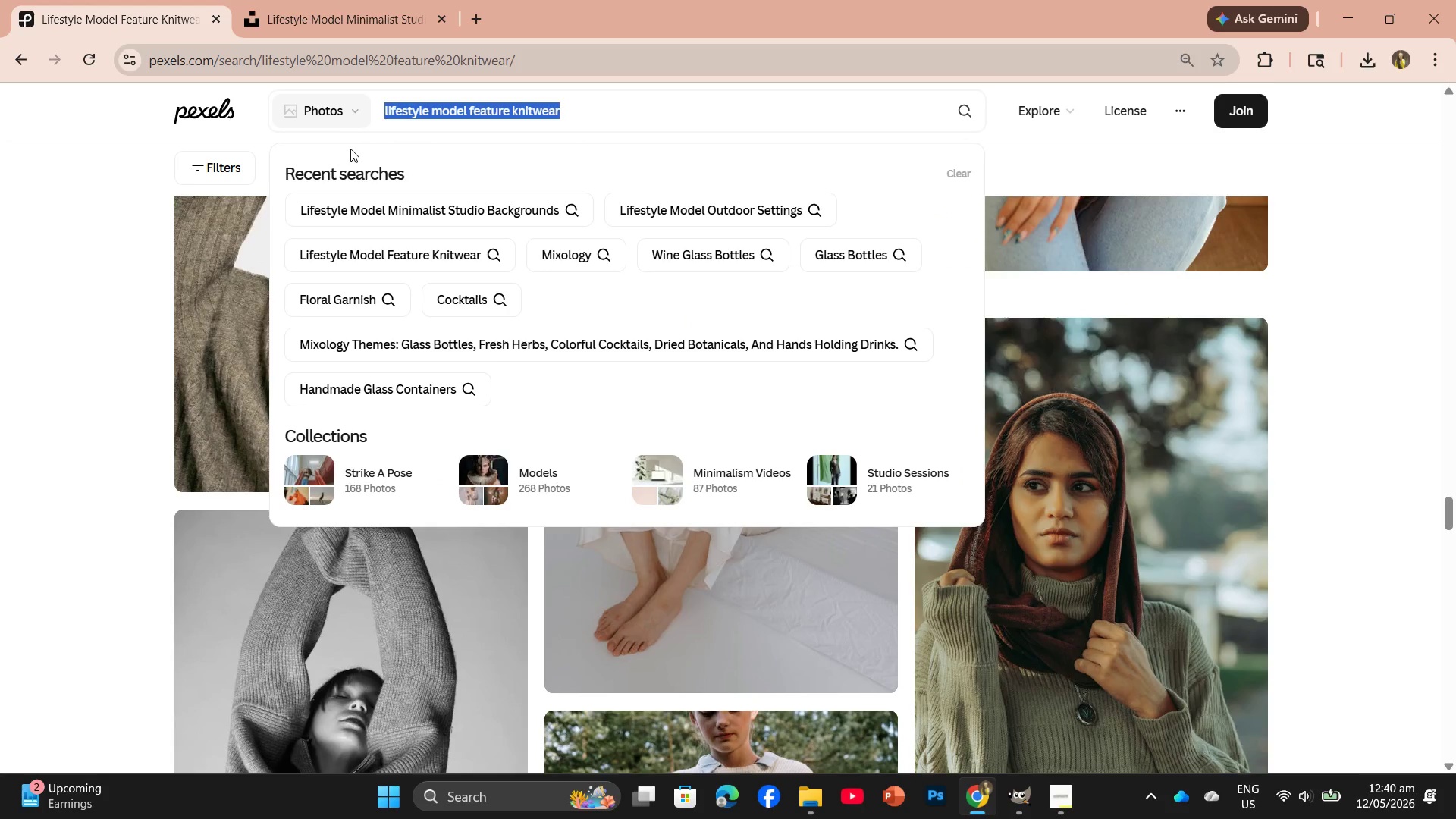 
key(Control+C)
 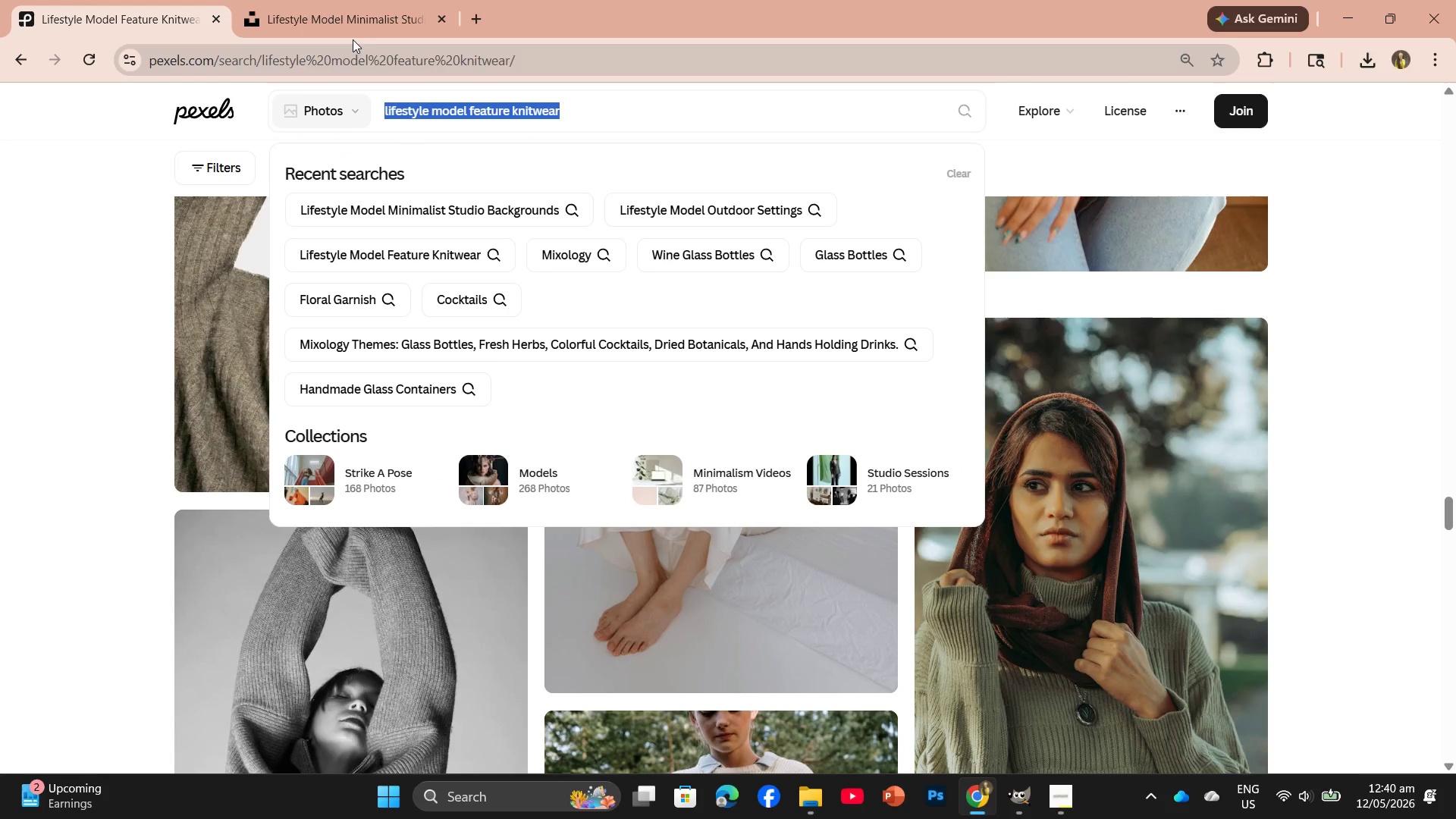 
left_click([351, 27])
 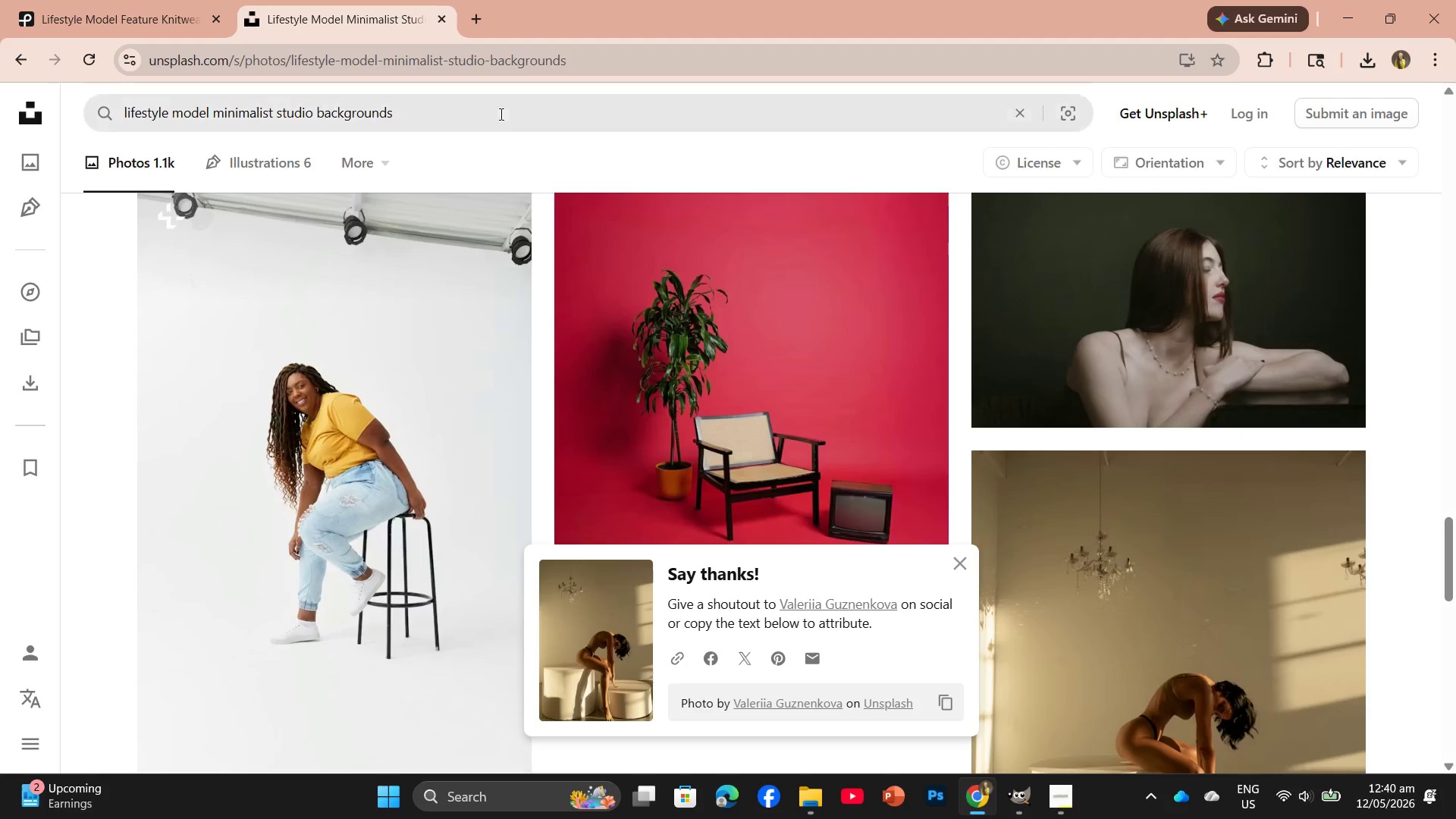 
left_click_drag(start_coordinate=[490, 122], to_coordinate=[102, 187])
 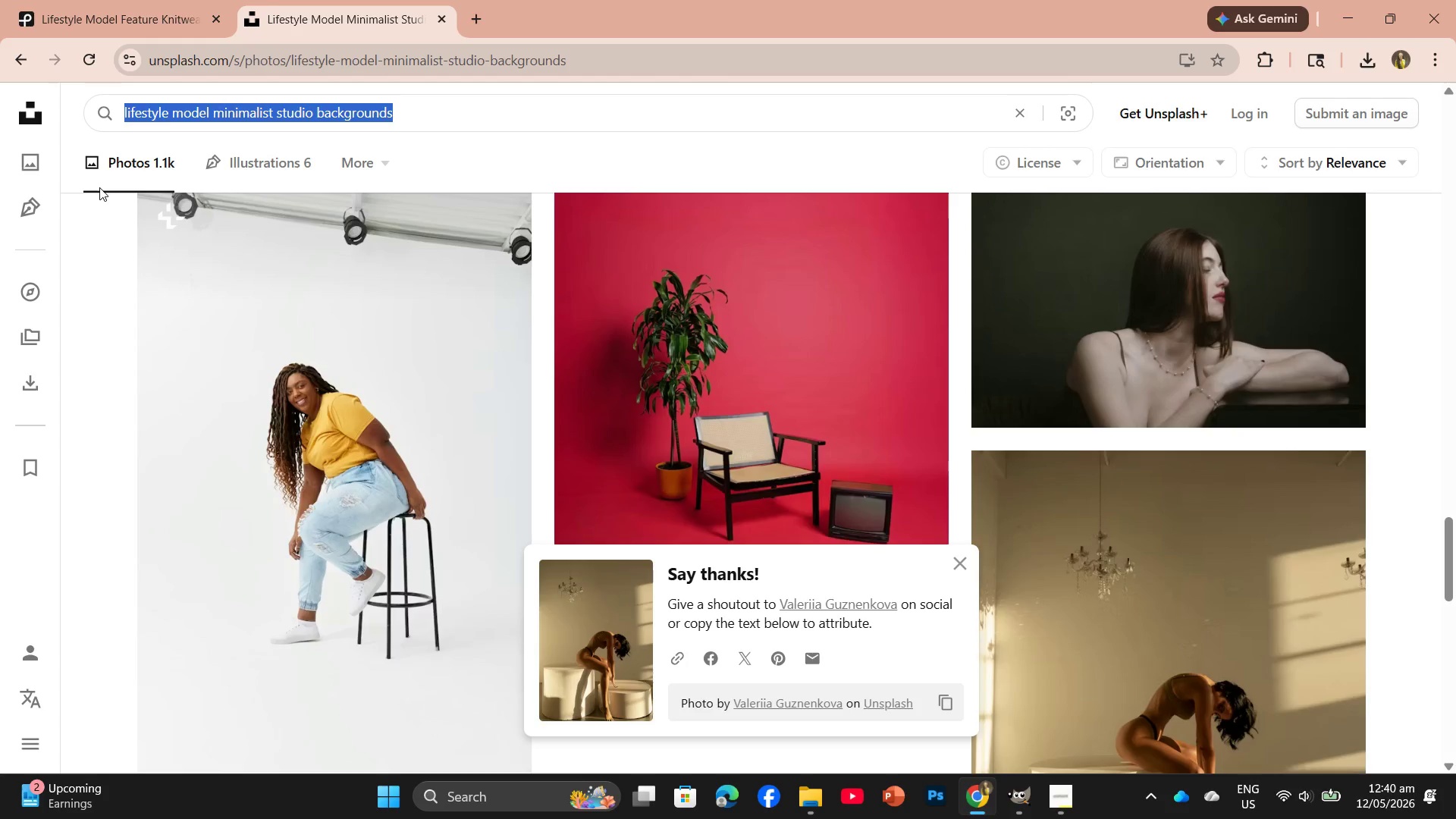 
key(Control+V)
 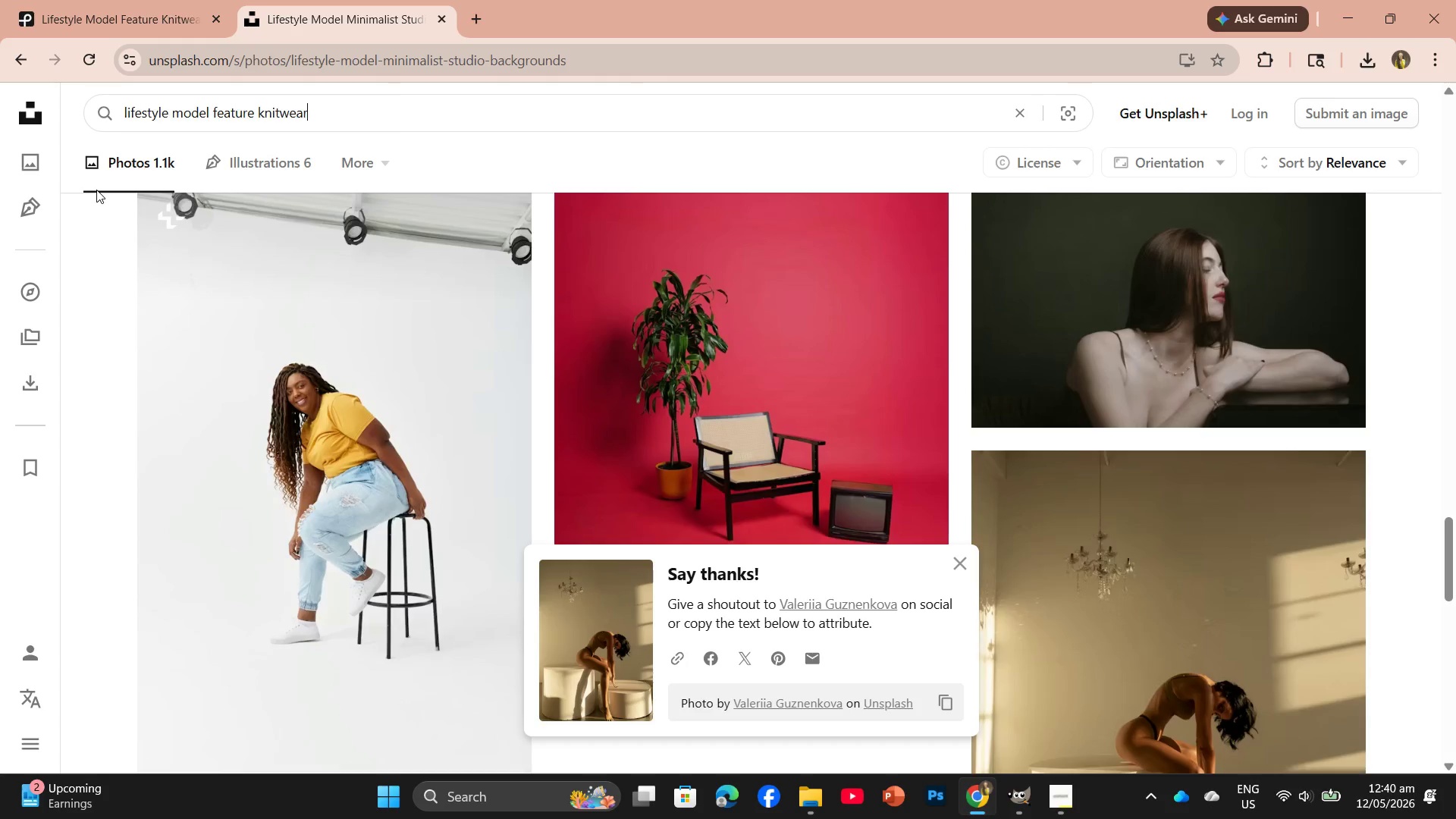 
key(Control+Space)
 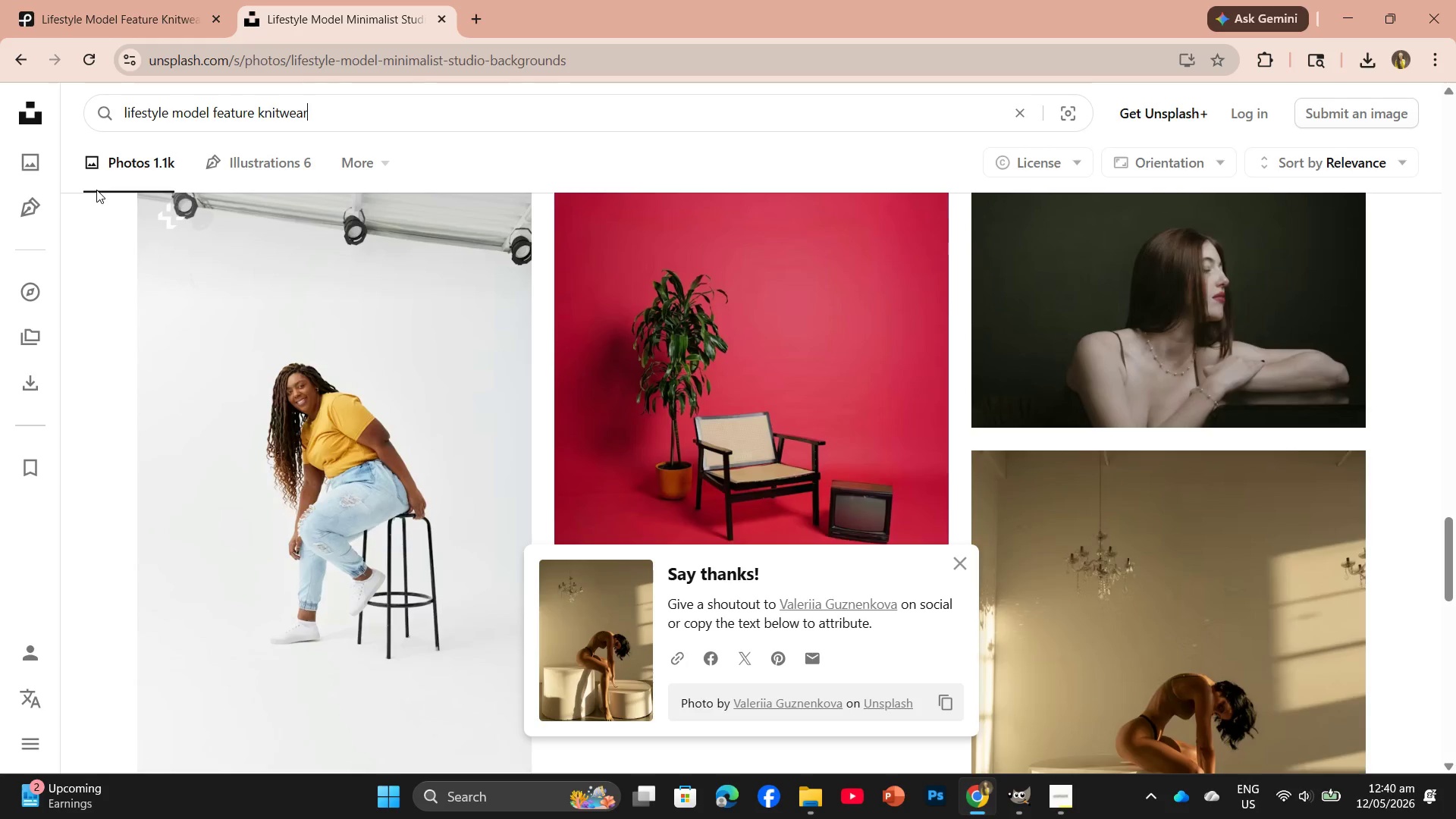 
key(Enter)
 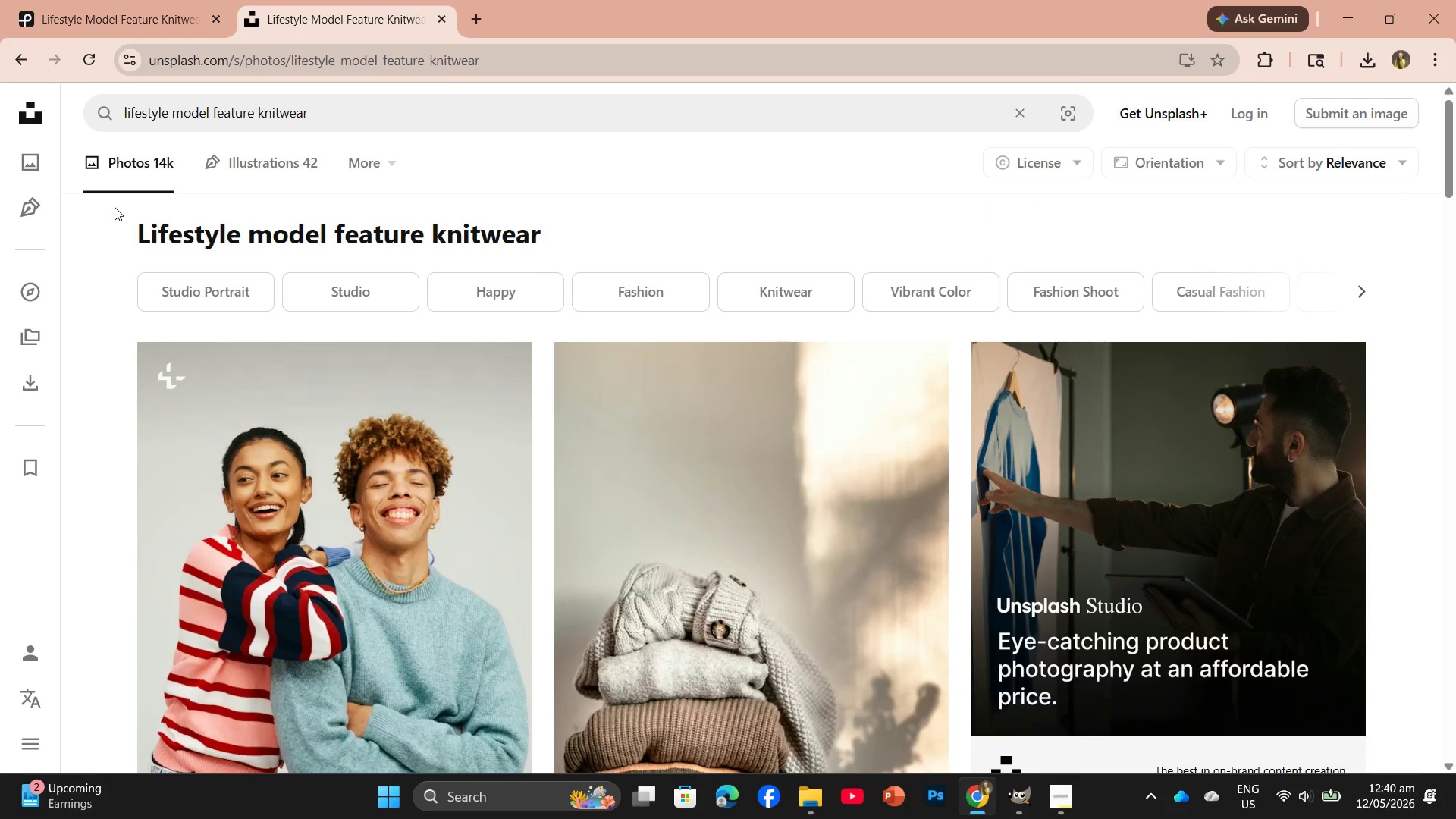 
scroll: coordinate [852, 614], scroll_direction: down, amount: 13.0
 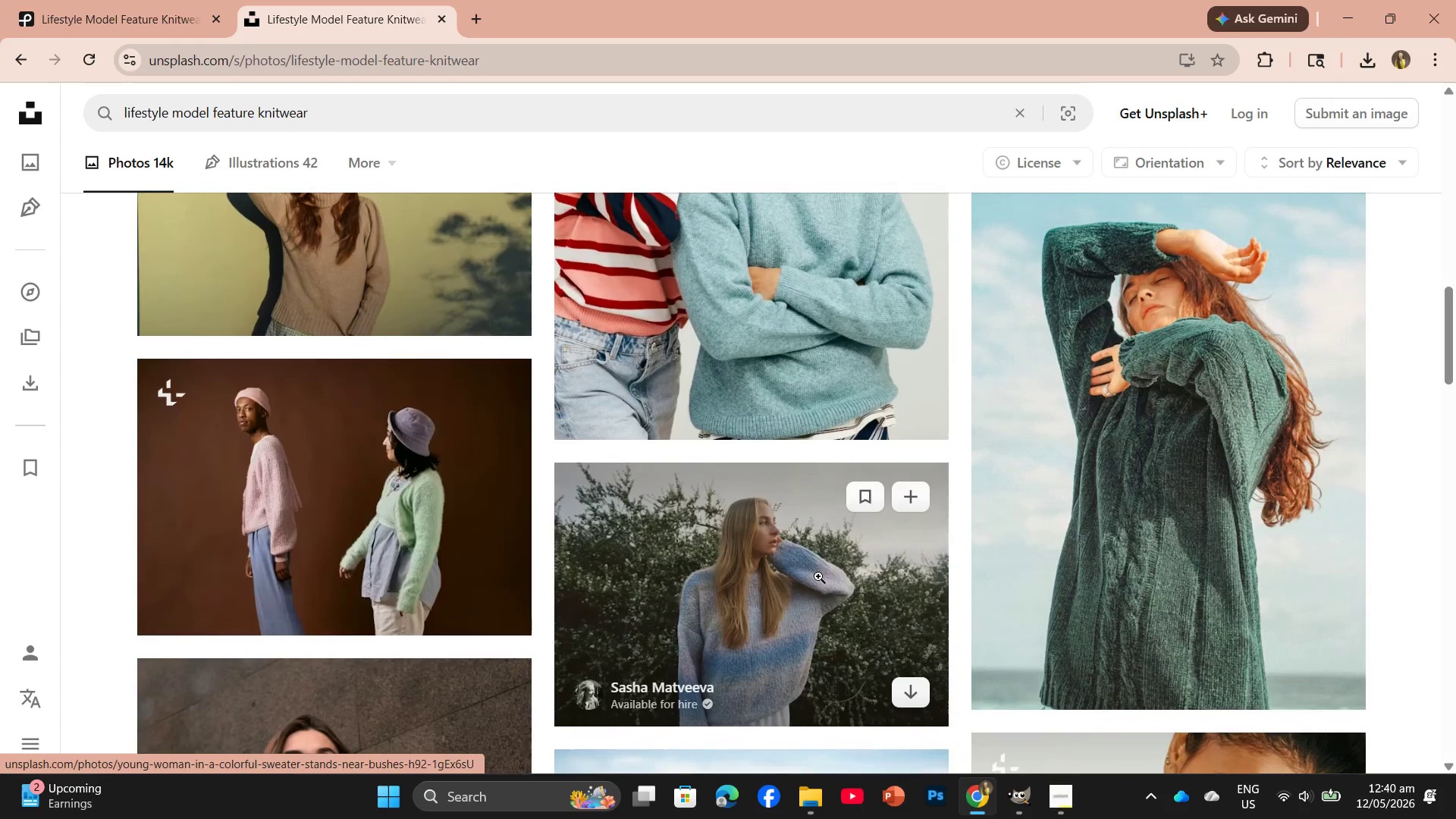 
scroll: coordinate [814, 576], scroll_direction: down, amount: 7.0
 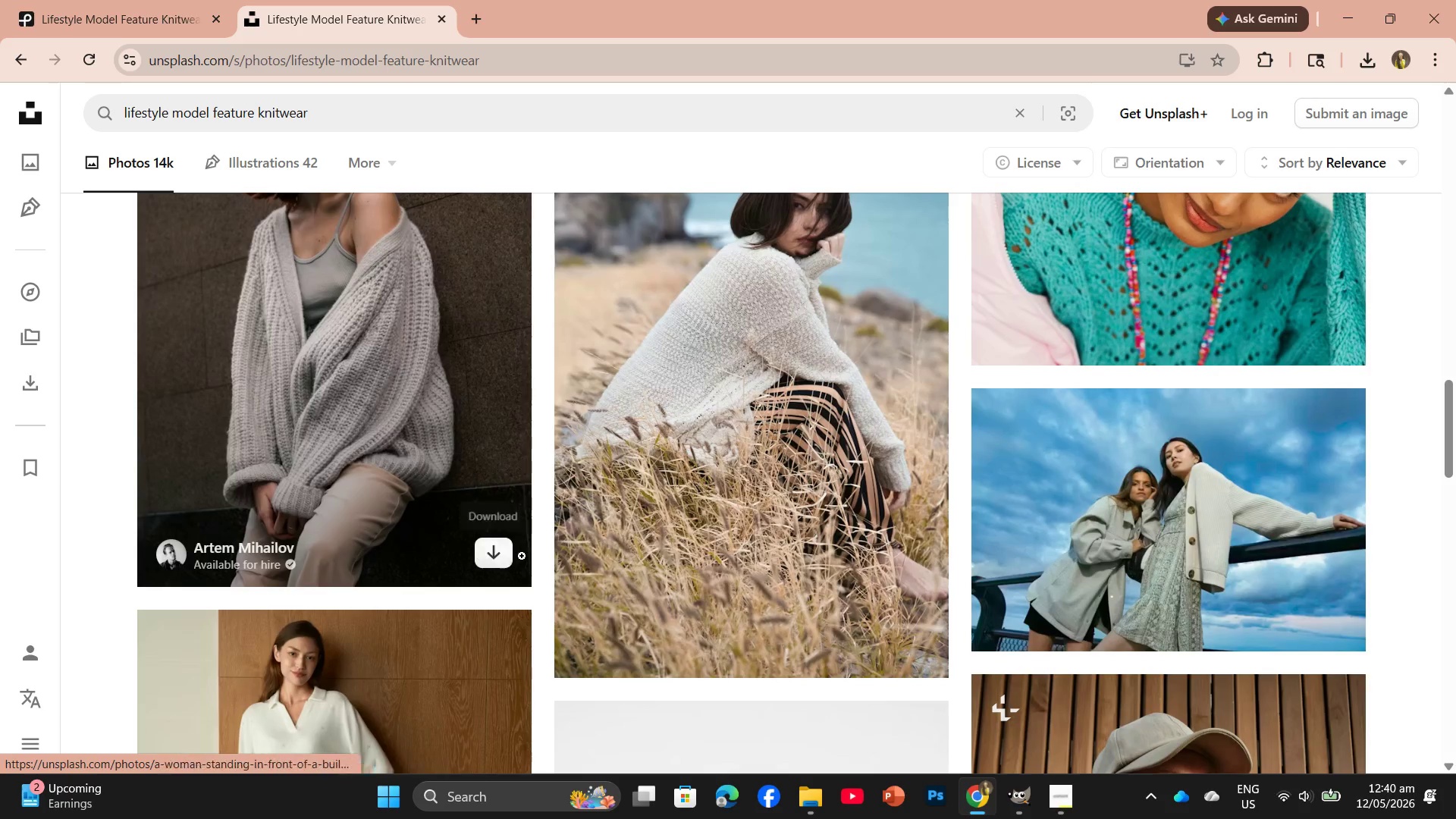 
left_click([500, 556])
 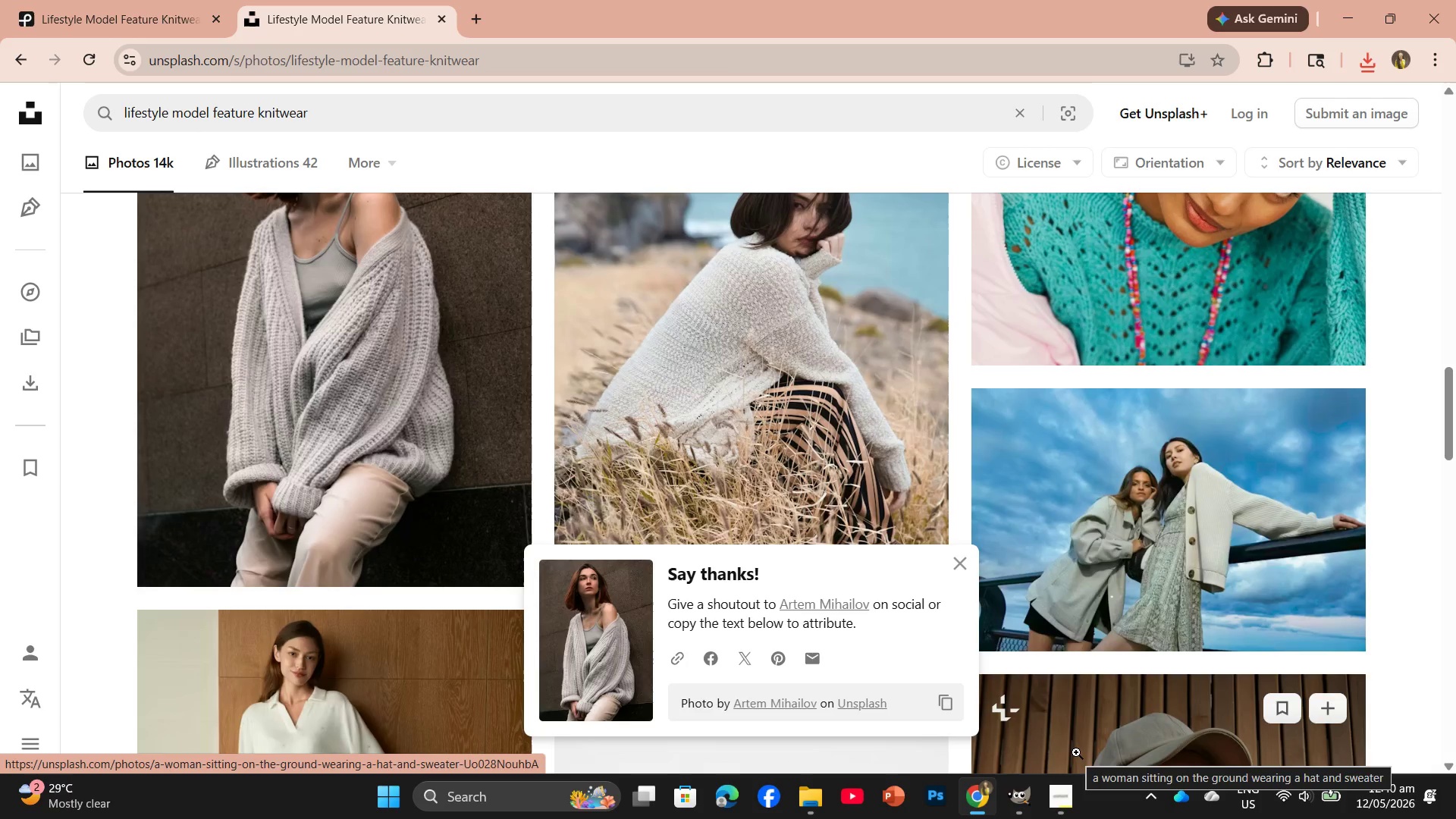 
wait(45.11)
 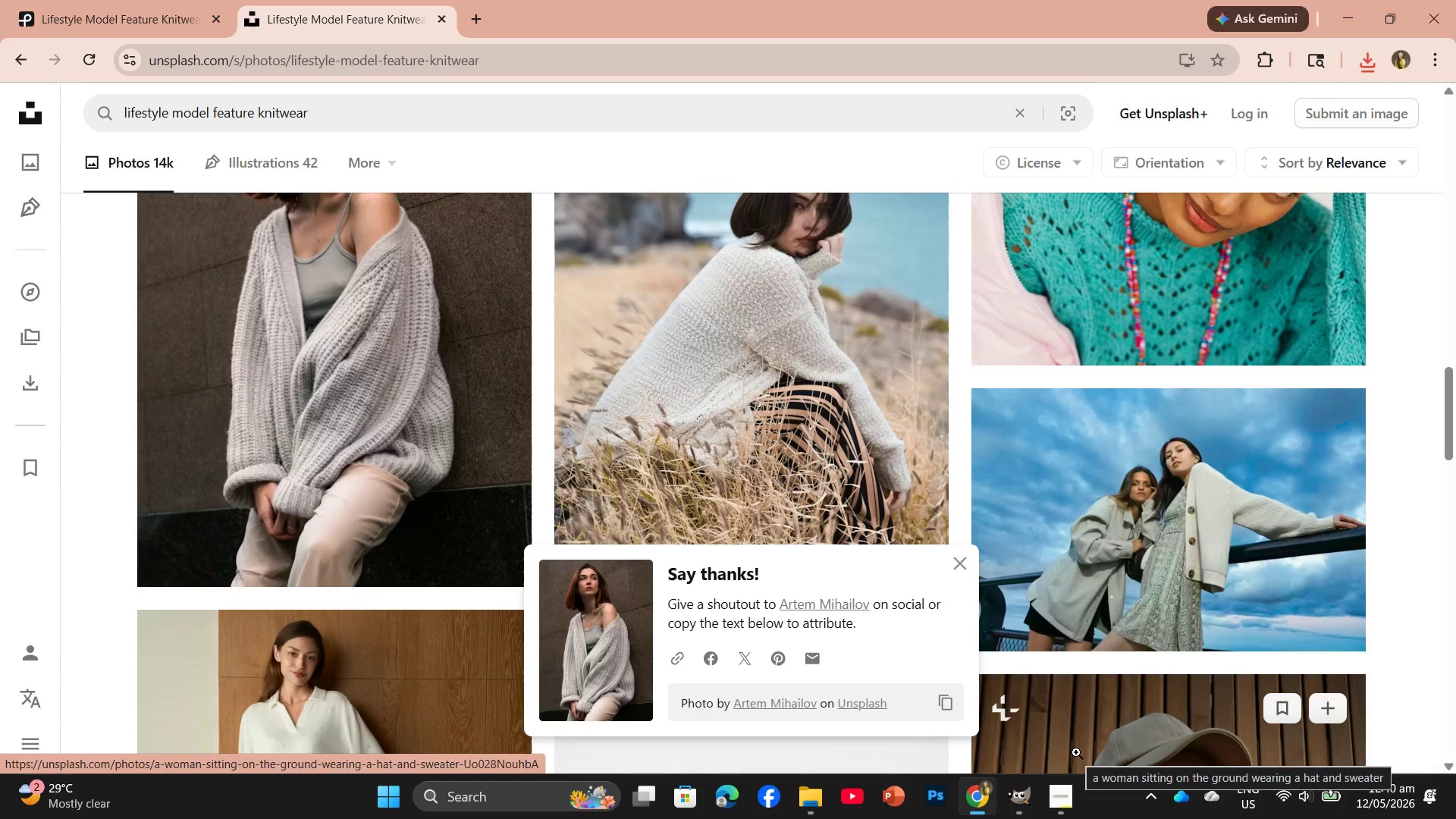 
scroll: coordinate [977, 554], scroll_direction: down, amount: 5.0
 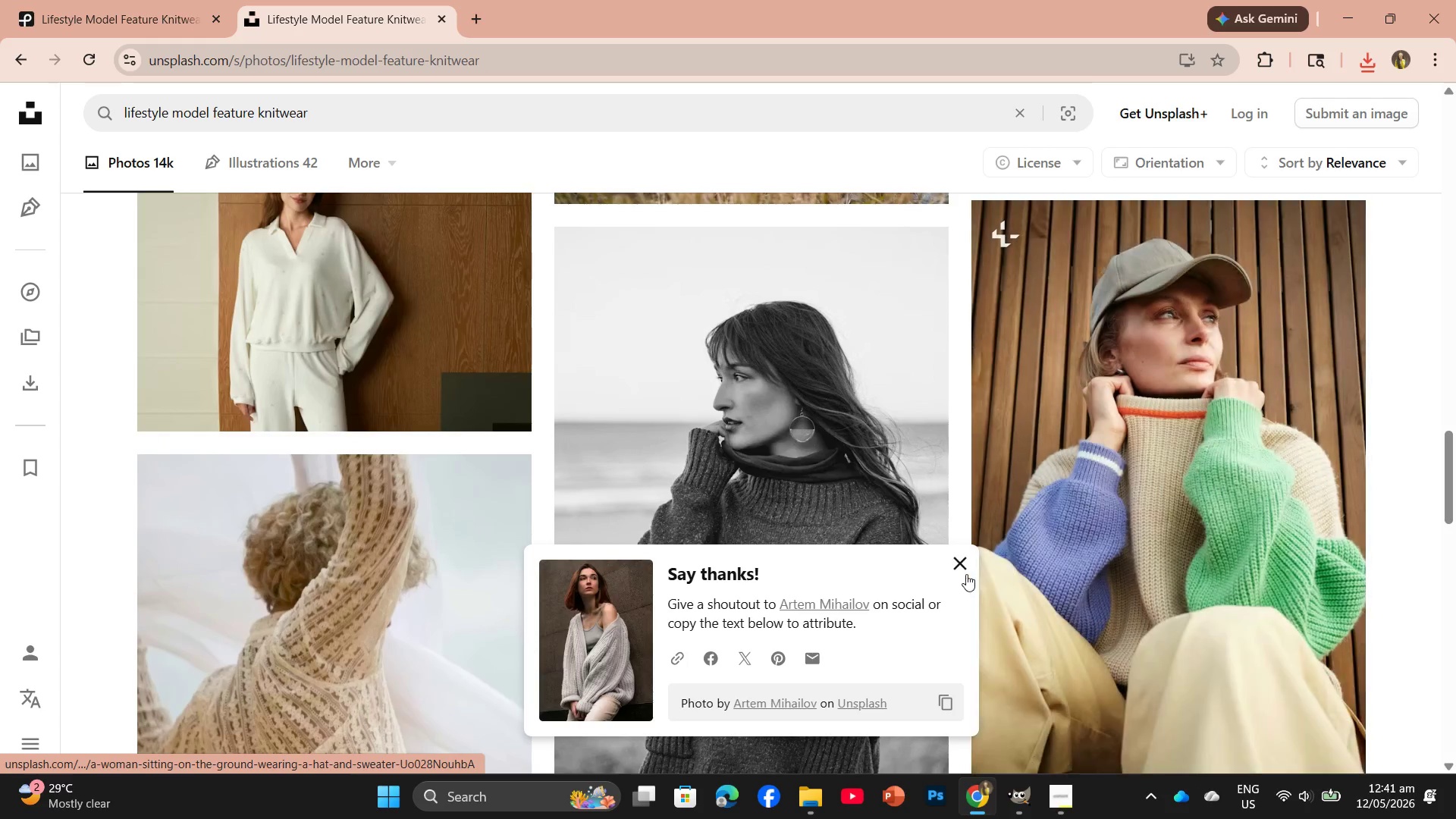 
left_click([965, 572])
 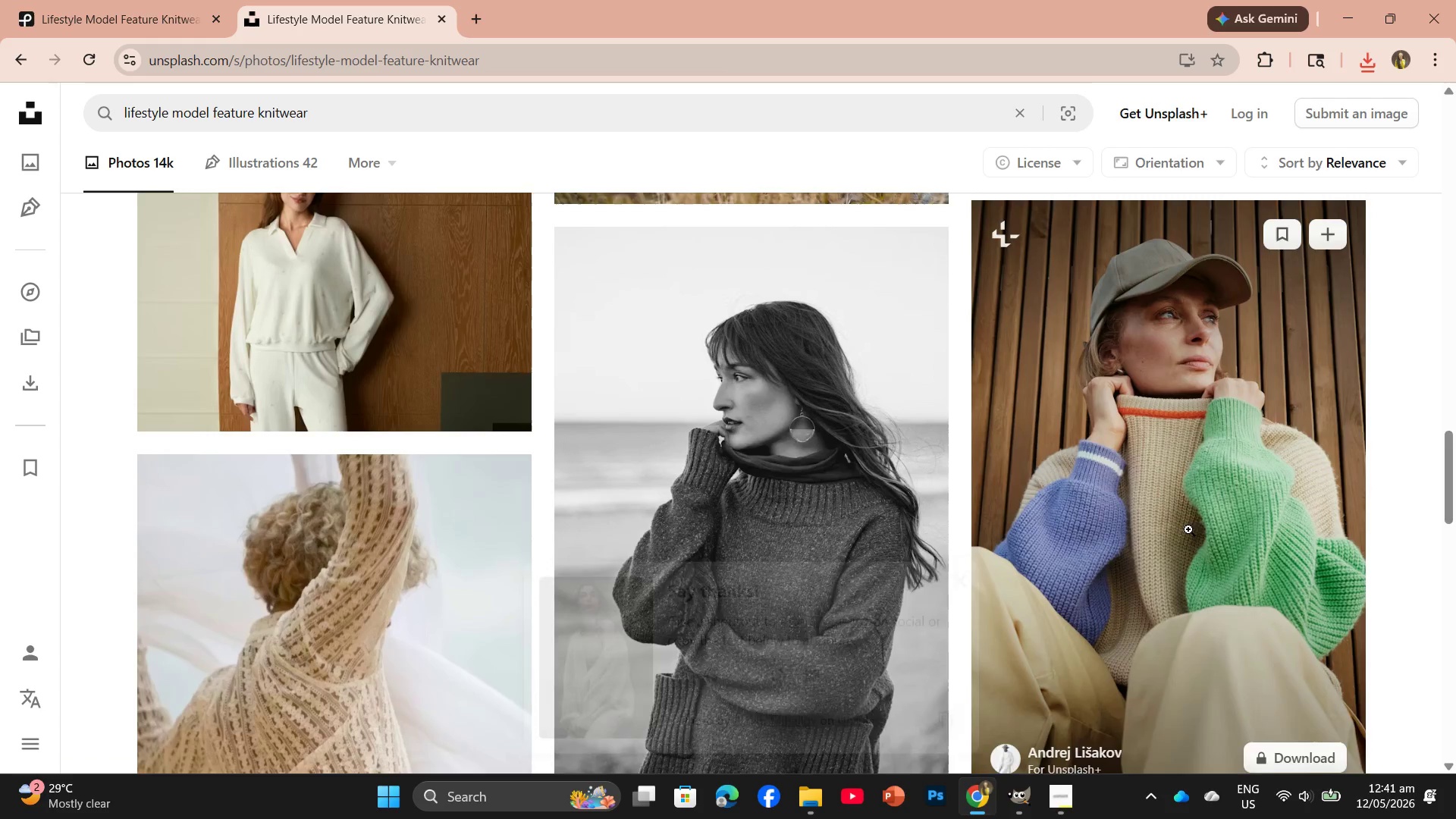 
scroll: coordinate [877, 558], scroll_direction: down, amount: 13.0
 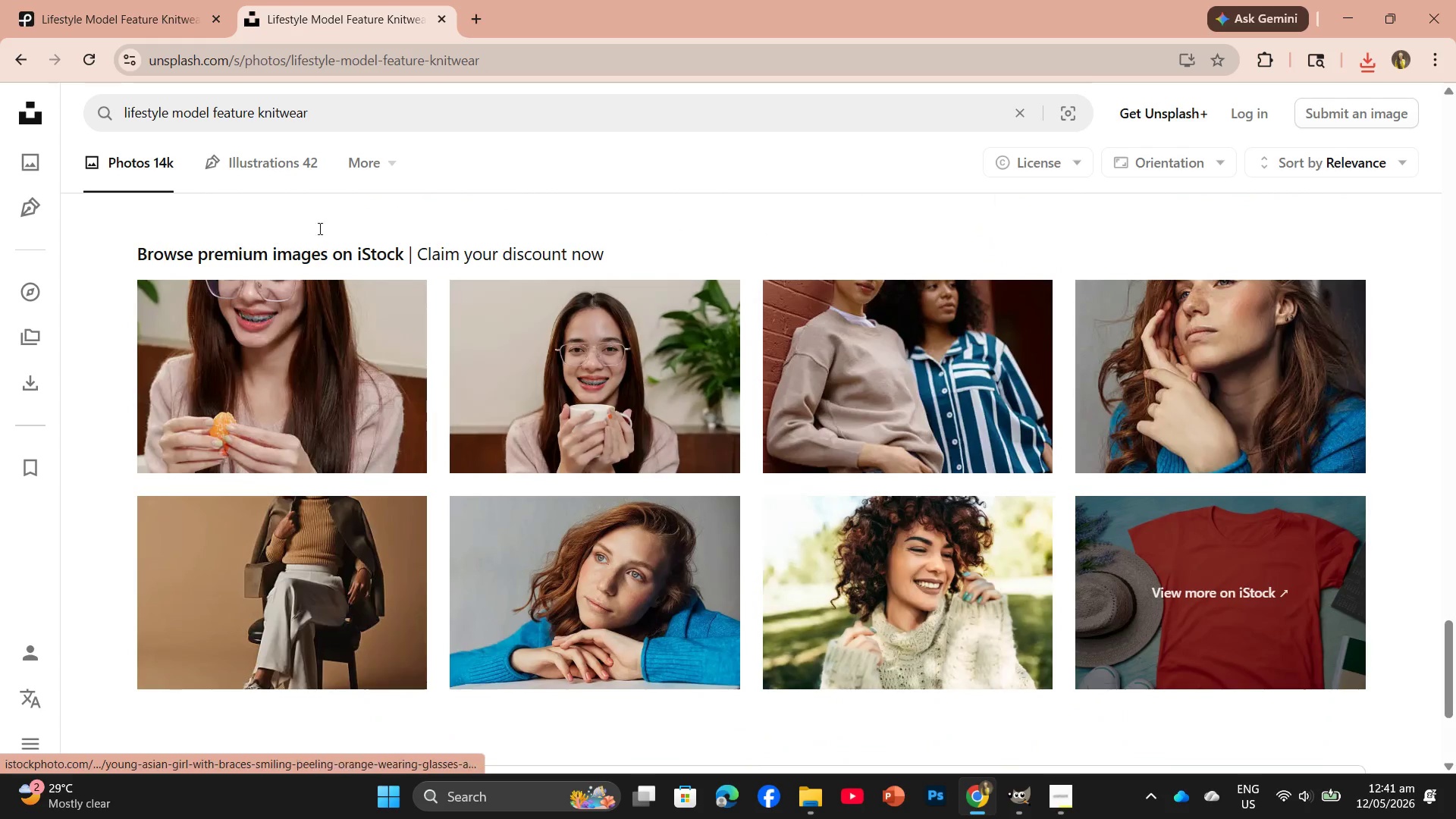 
scroll: coordinate [193, 106], scroll_direction: up, amount: 1.0
 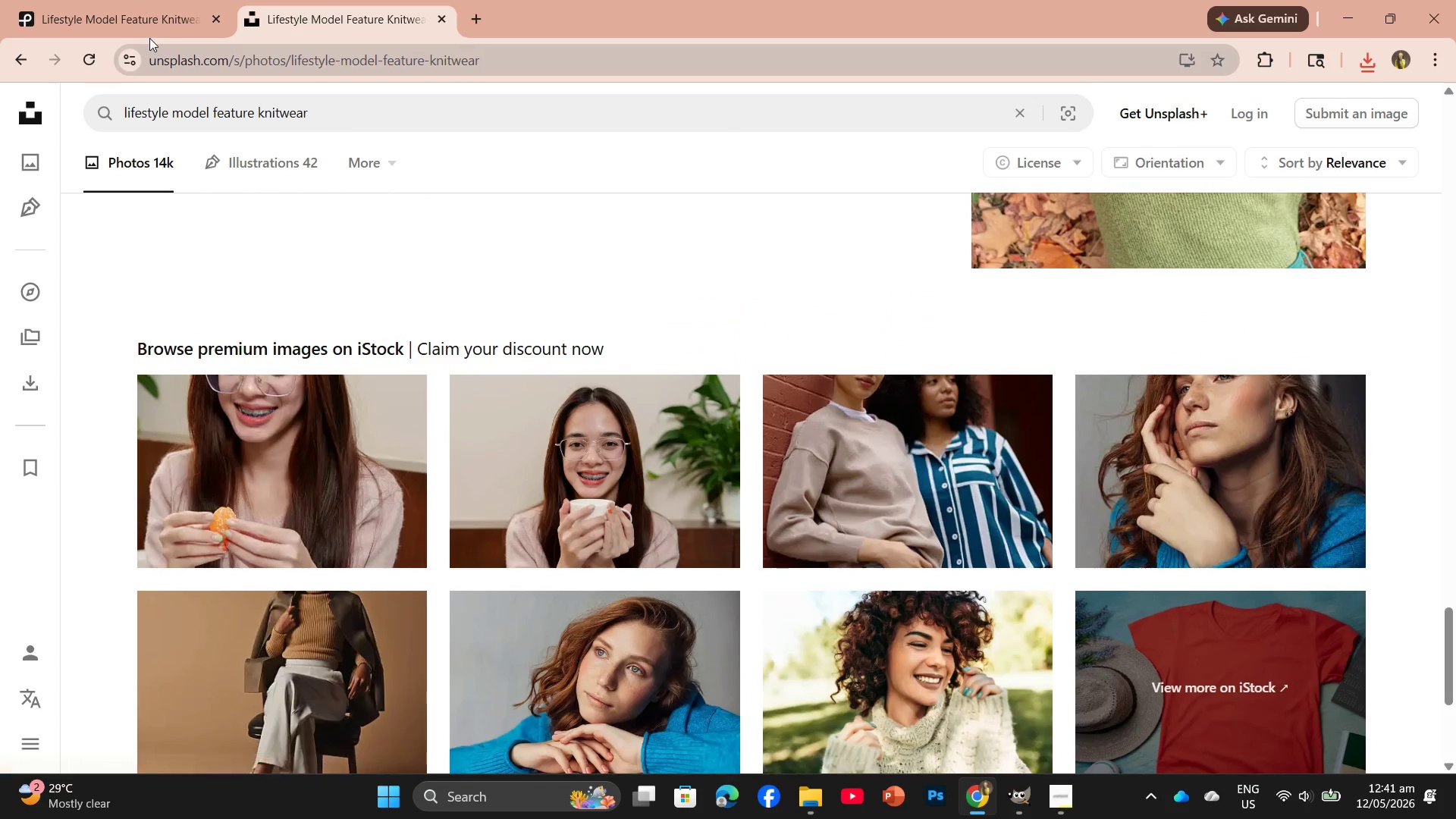 
left_click([149, 29])
 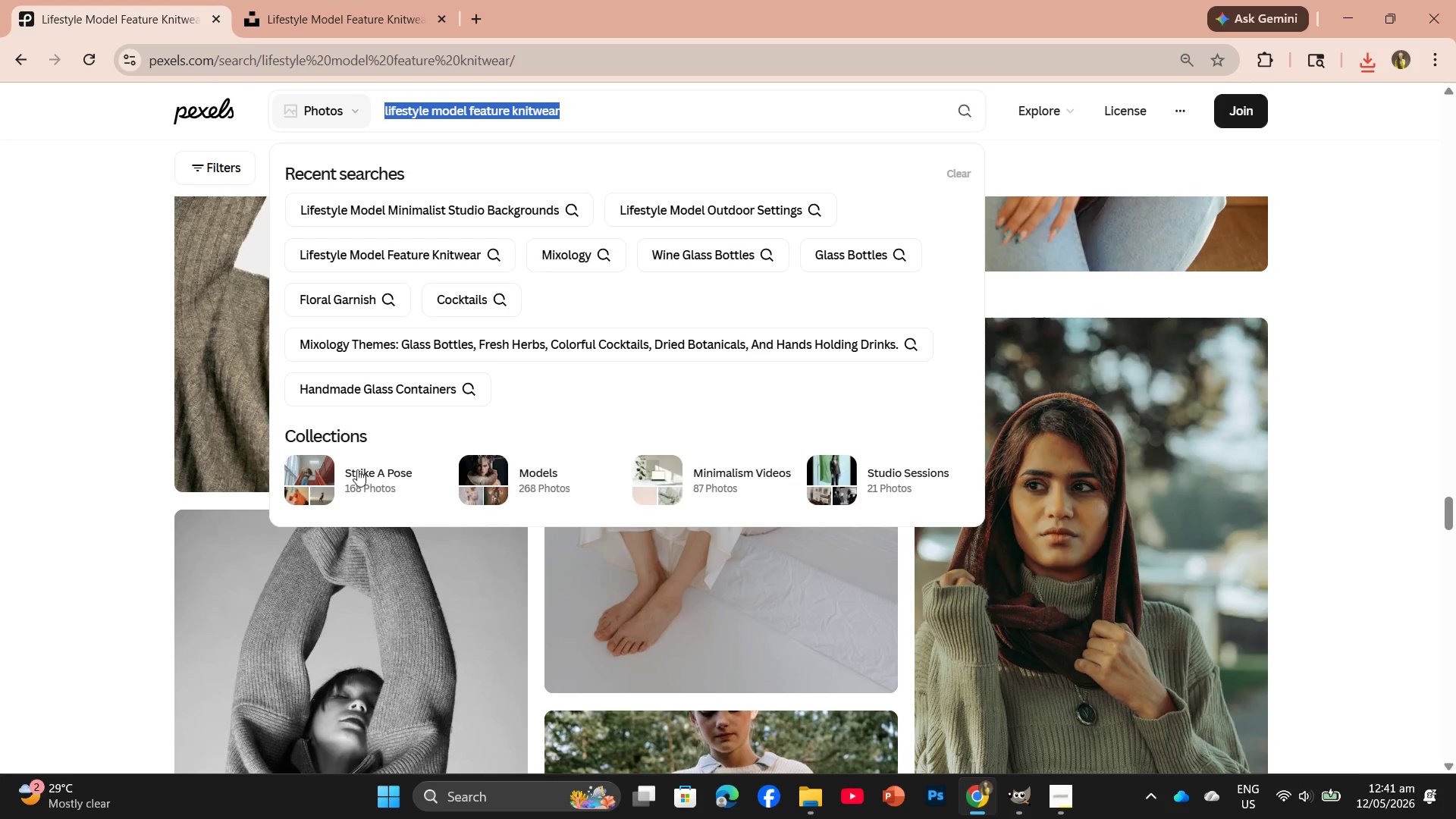 
left_click([105, 478])
 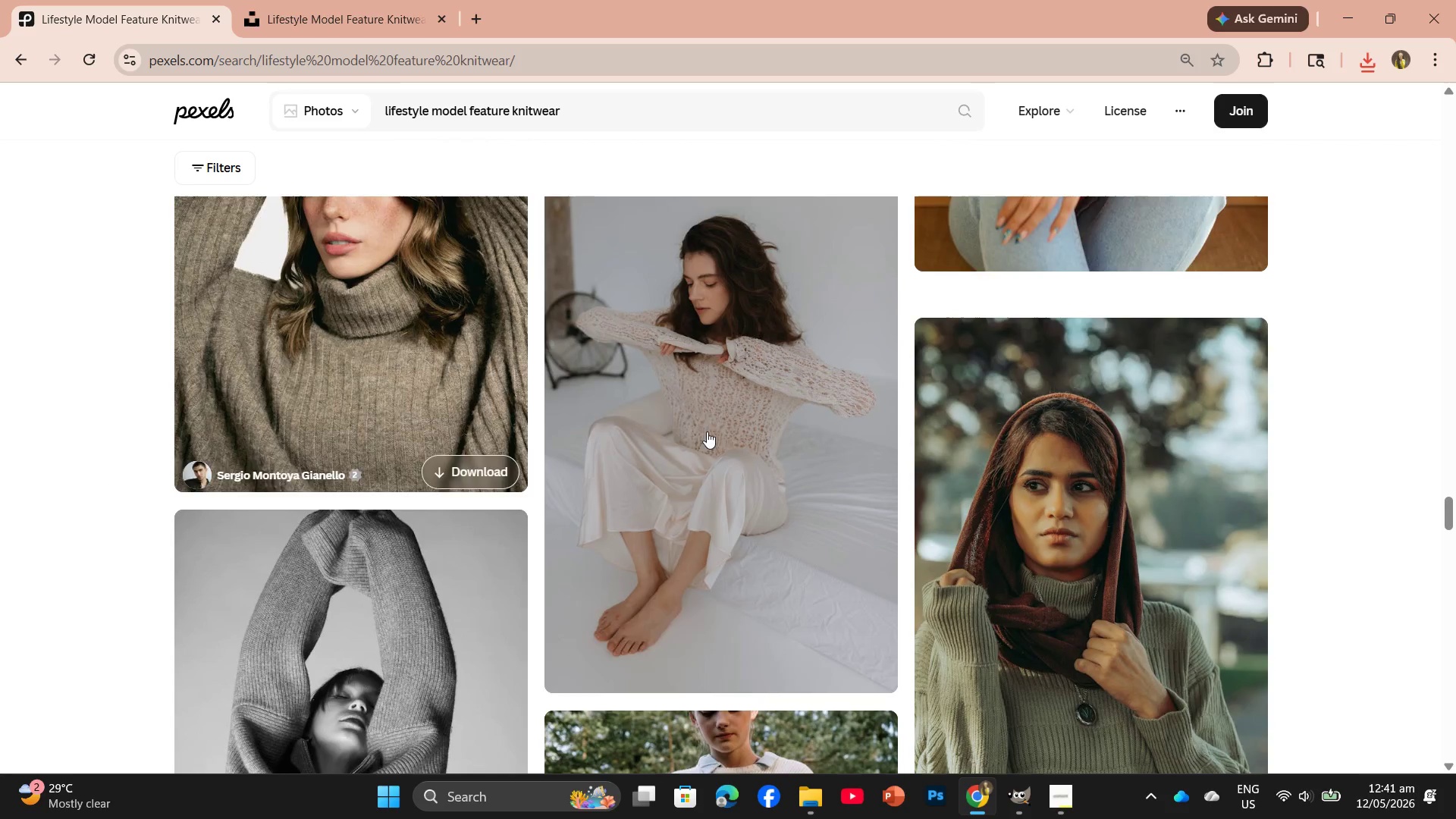 
scroll: coordinate [1136, 366], scroll_direction: down, amount: 12.0
 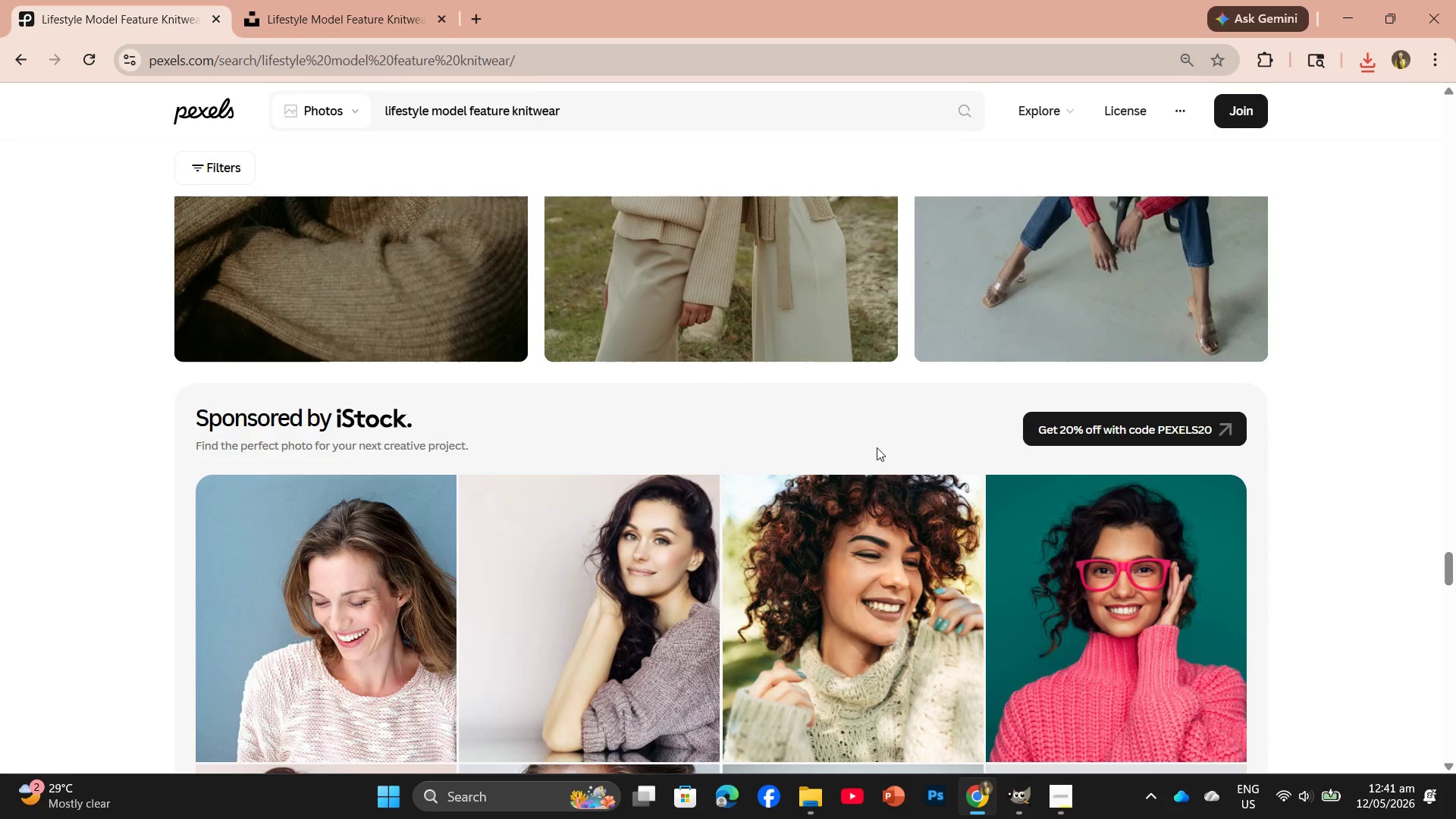 
scroll: coordinate [872, 439], scroll_direction: up, amount: 2.0
 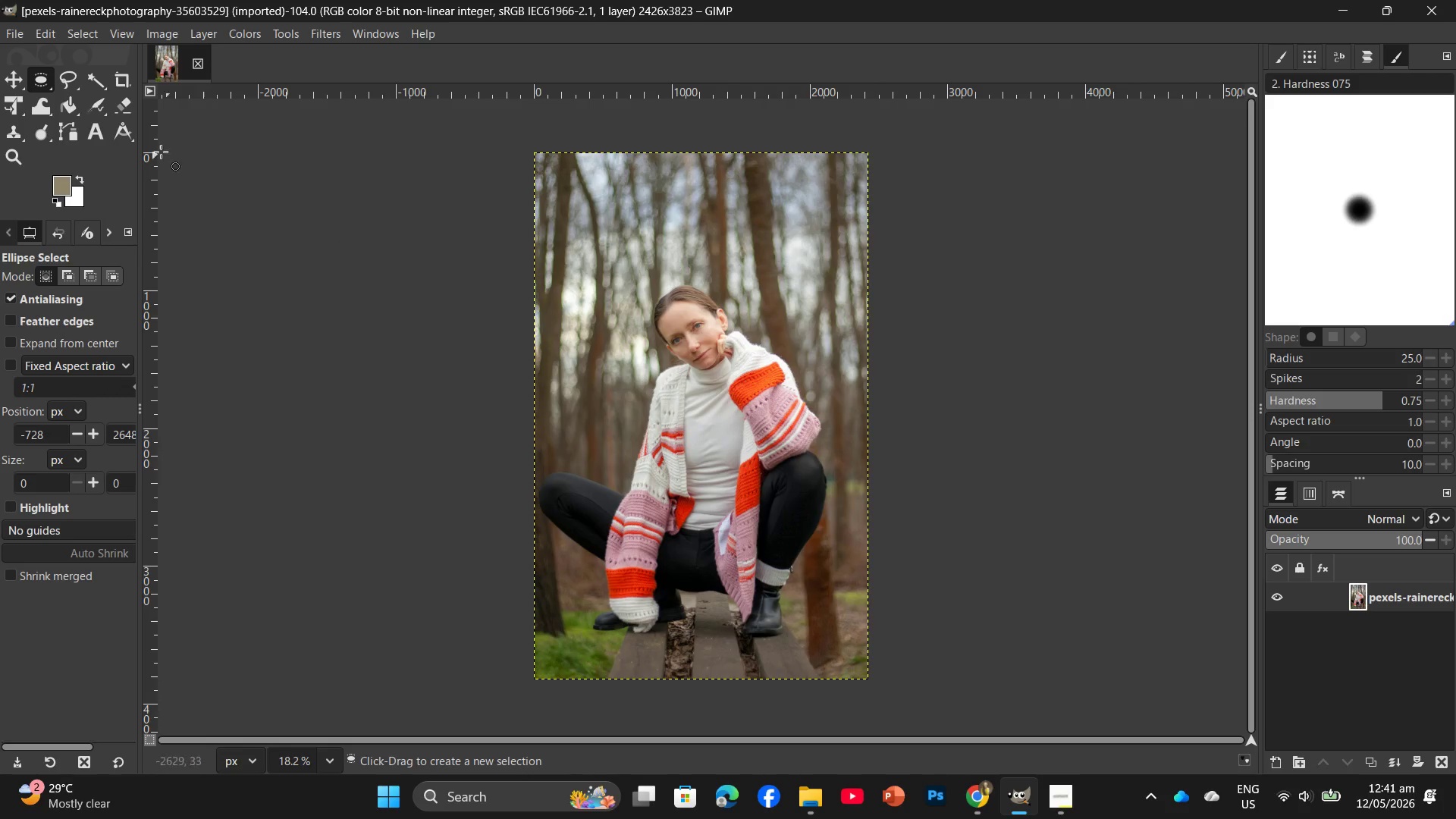 
left_click([204, 38])
 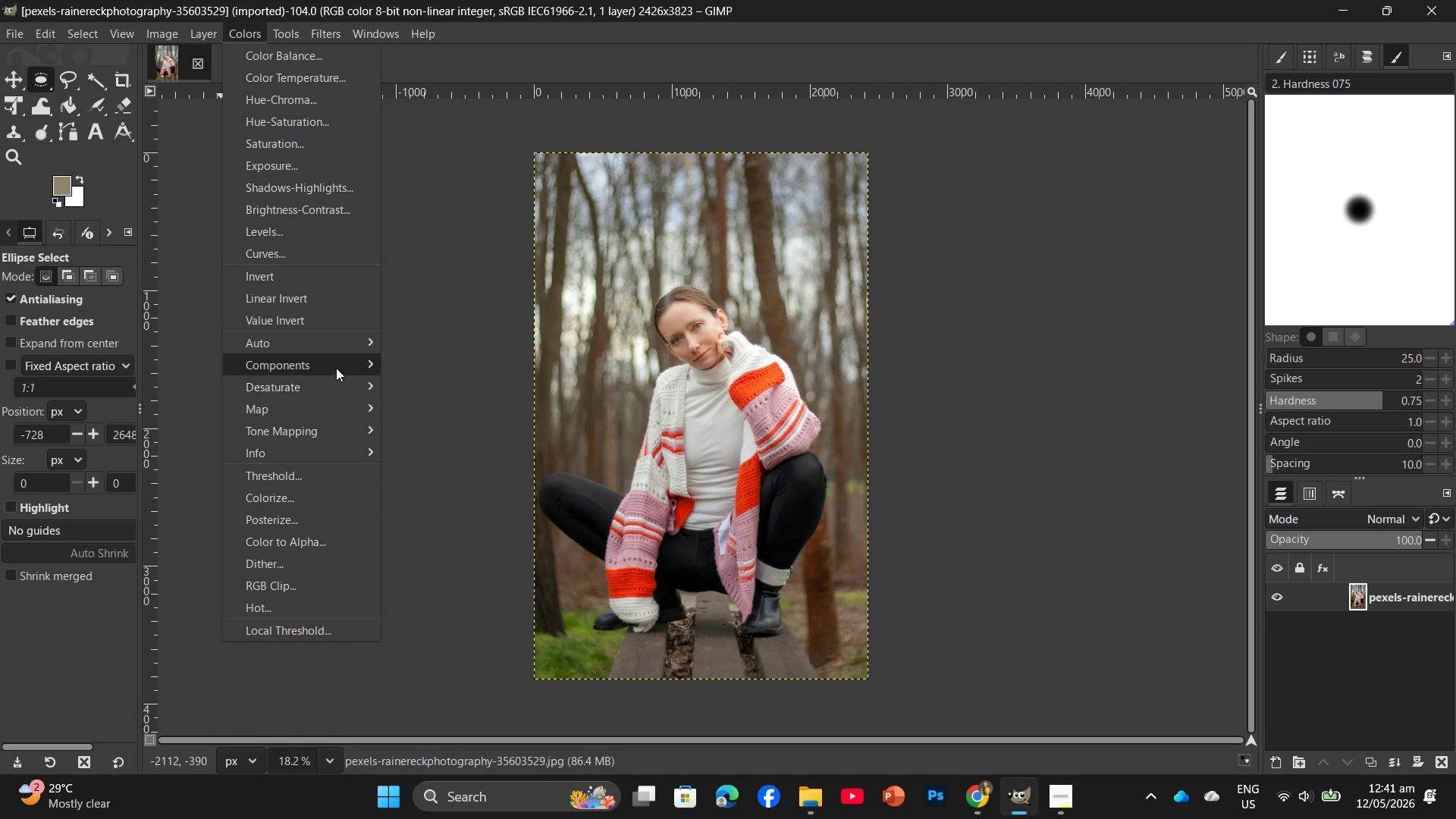 
left_click([504, 412])
 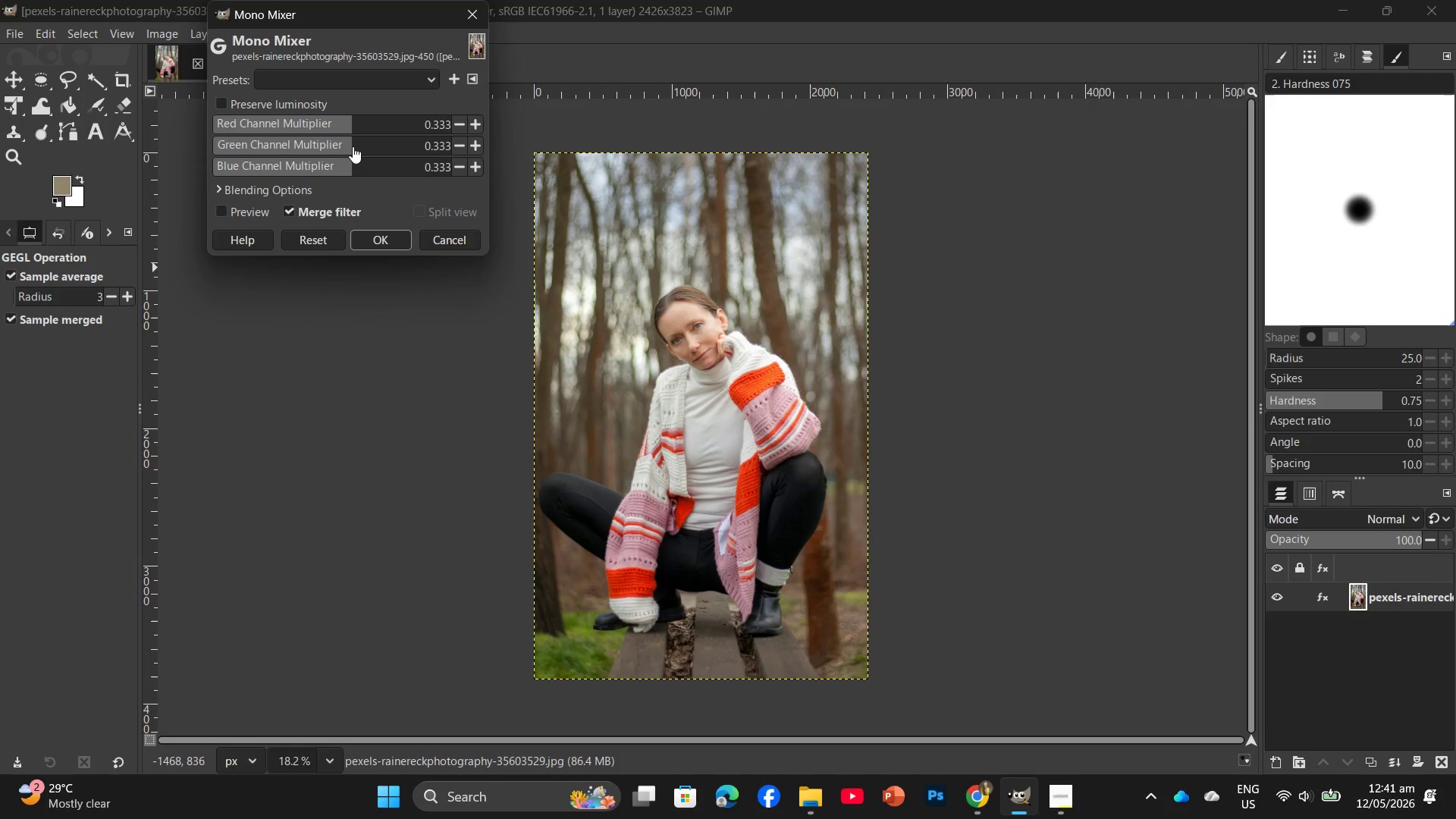 
left_click([350, 152])
 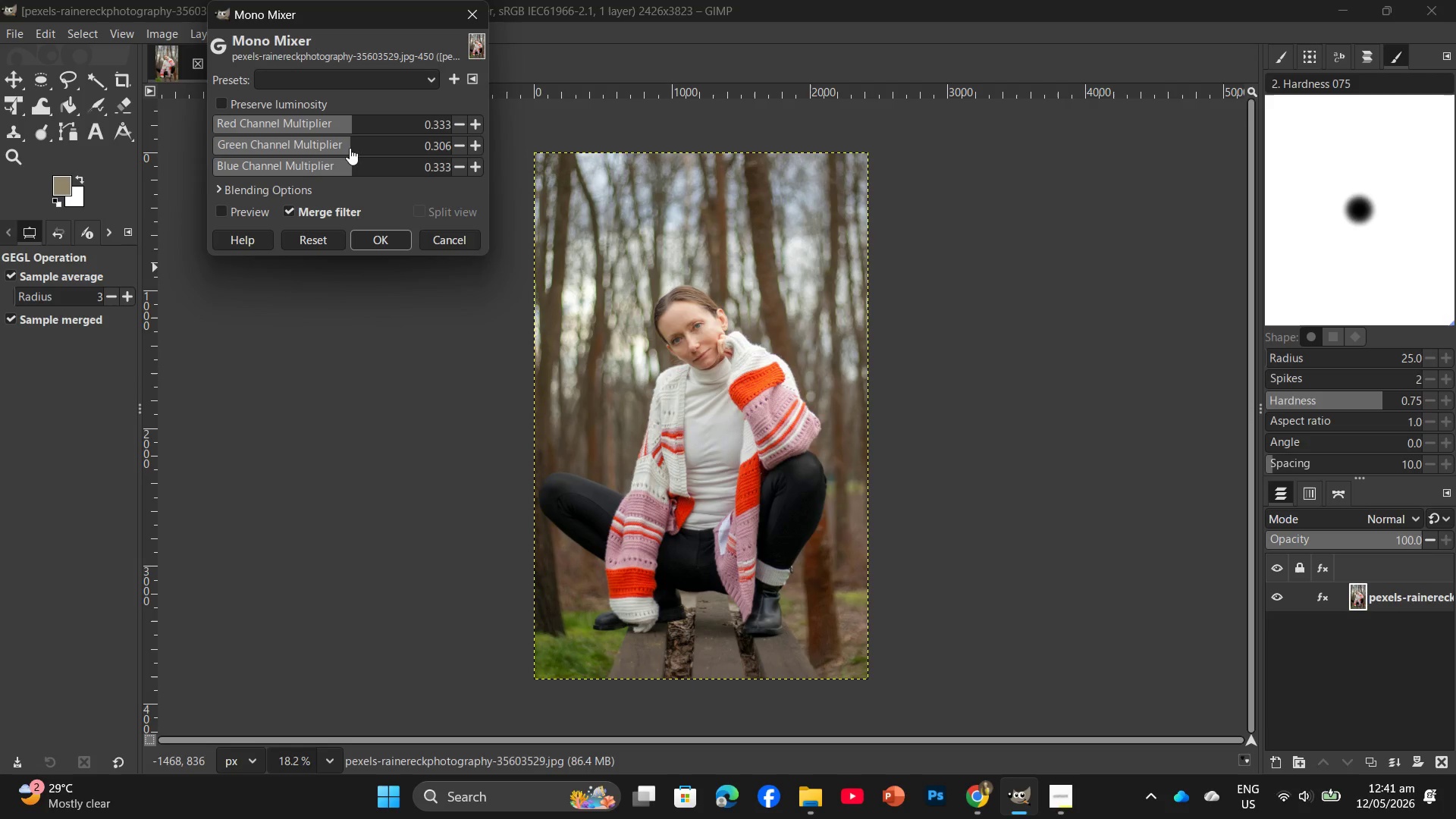 
wait(6.23)
 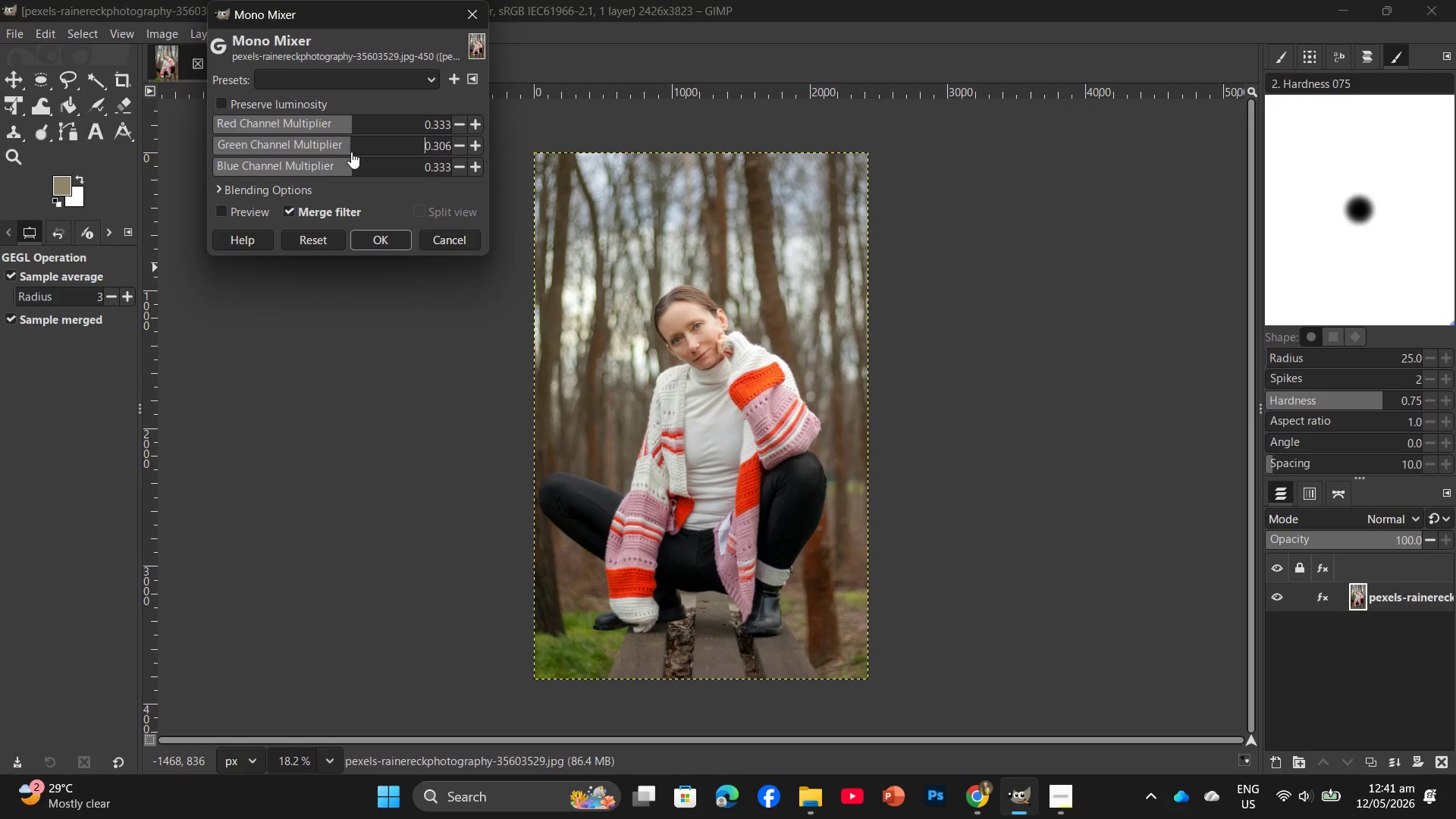 
left_click([347, 150])
 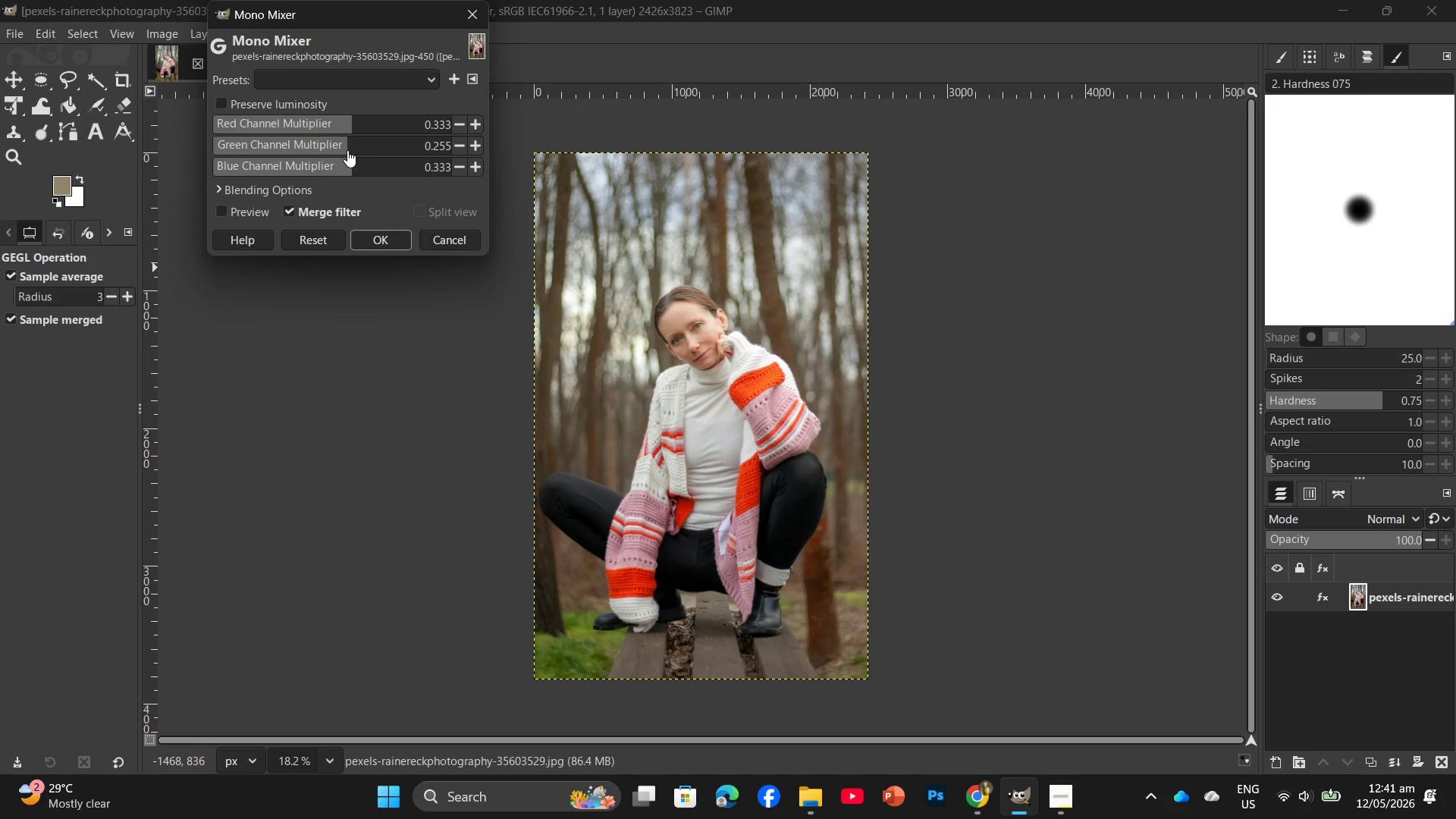 
left_click([347, 150])
 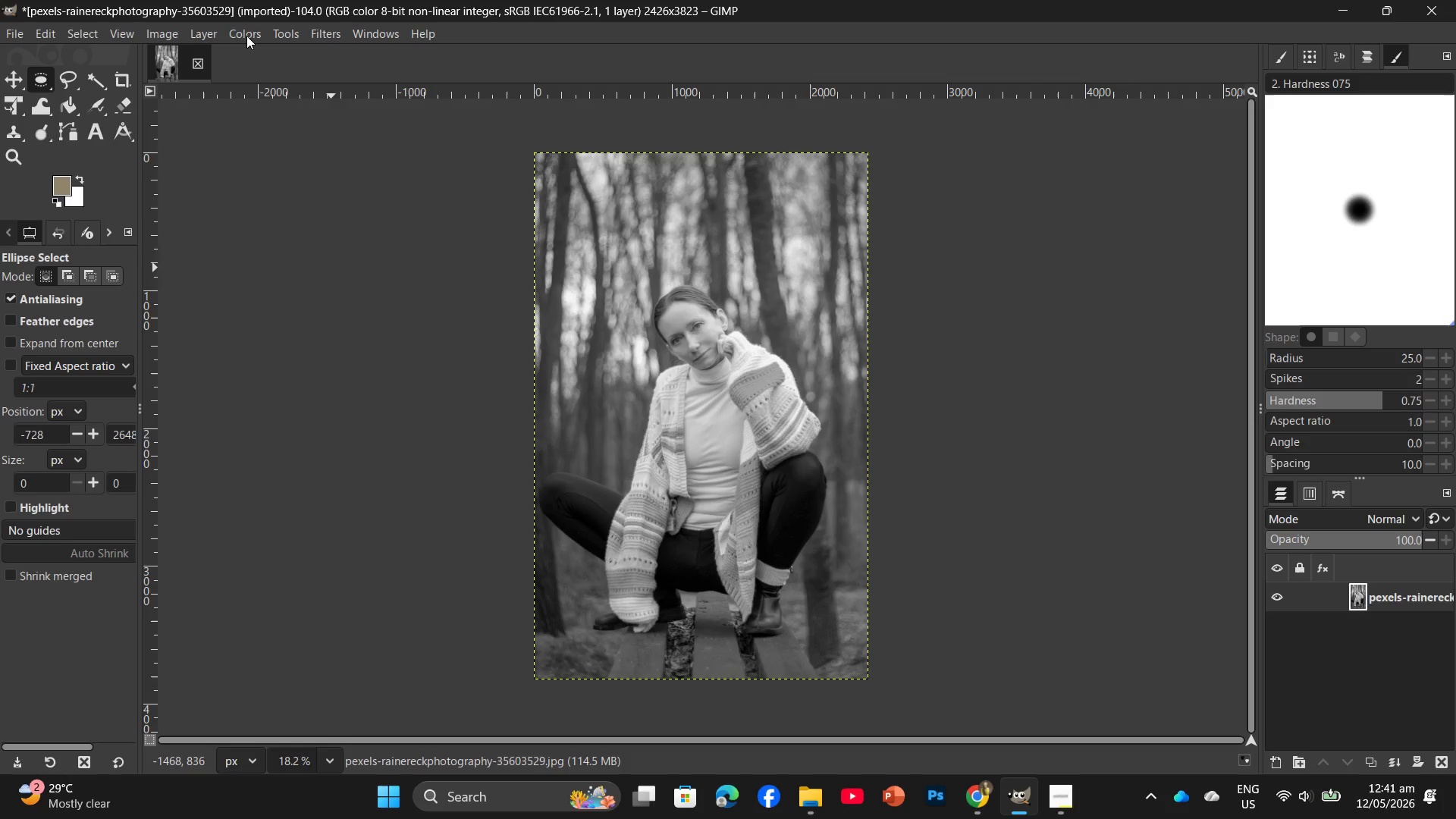 
wait(5.38)
 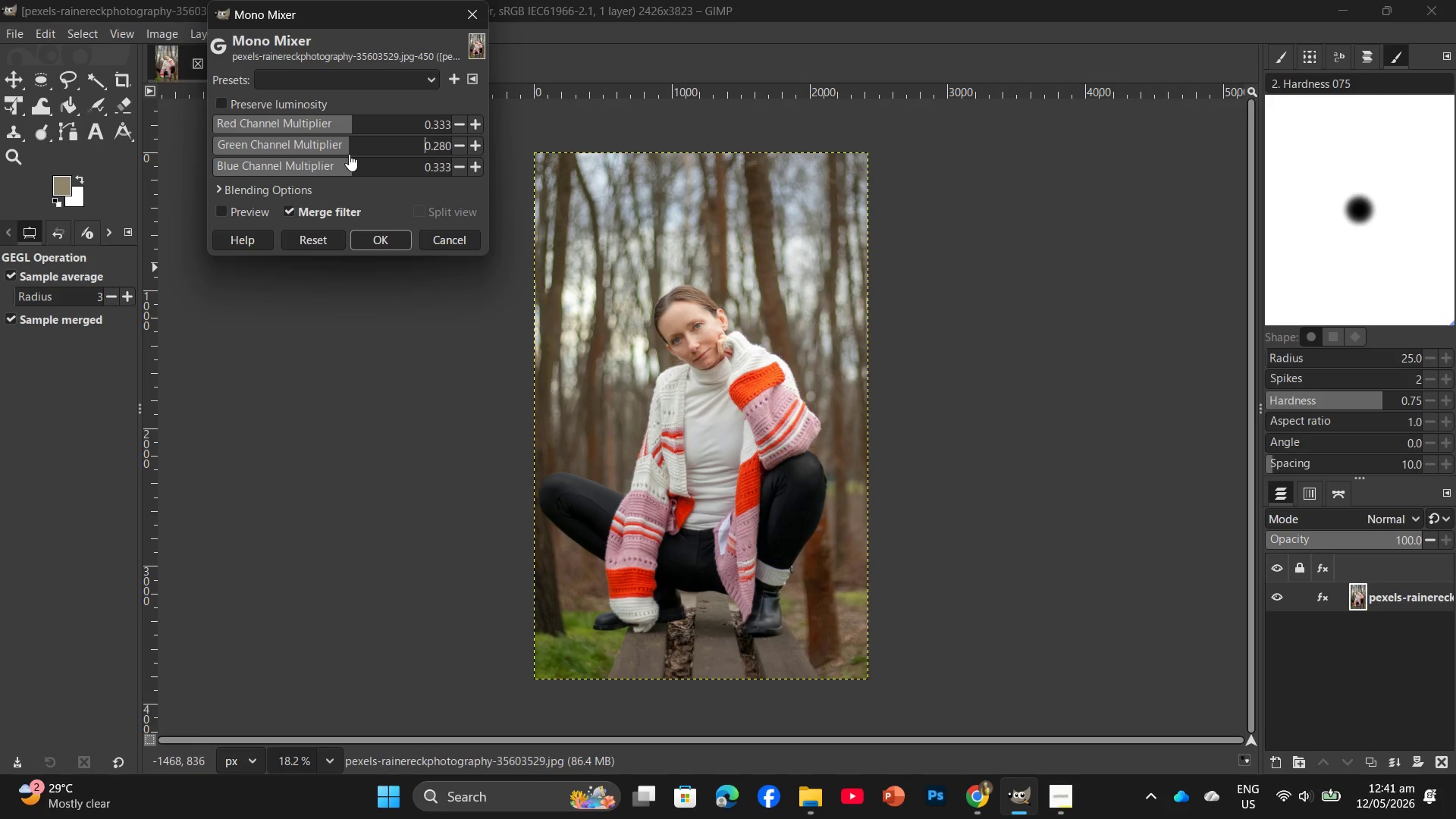 
left_click([305, 234])
 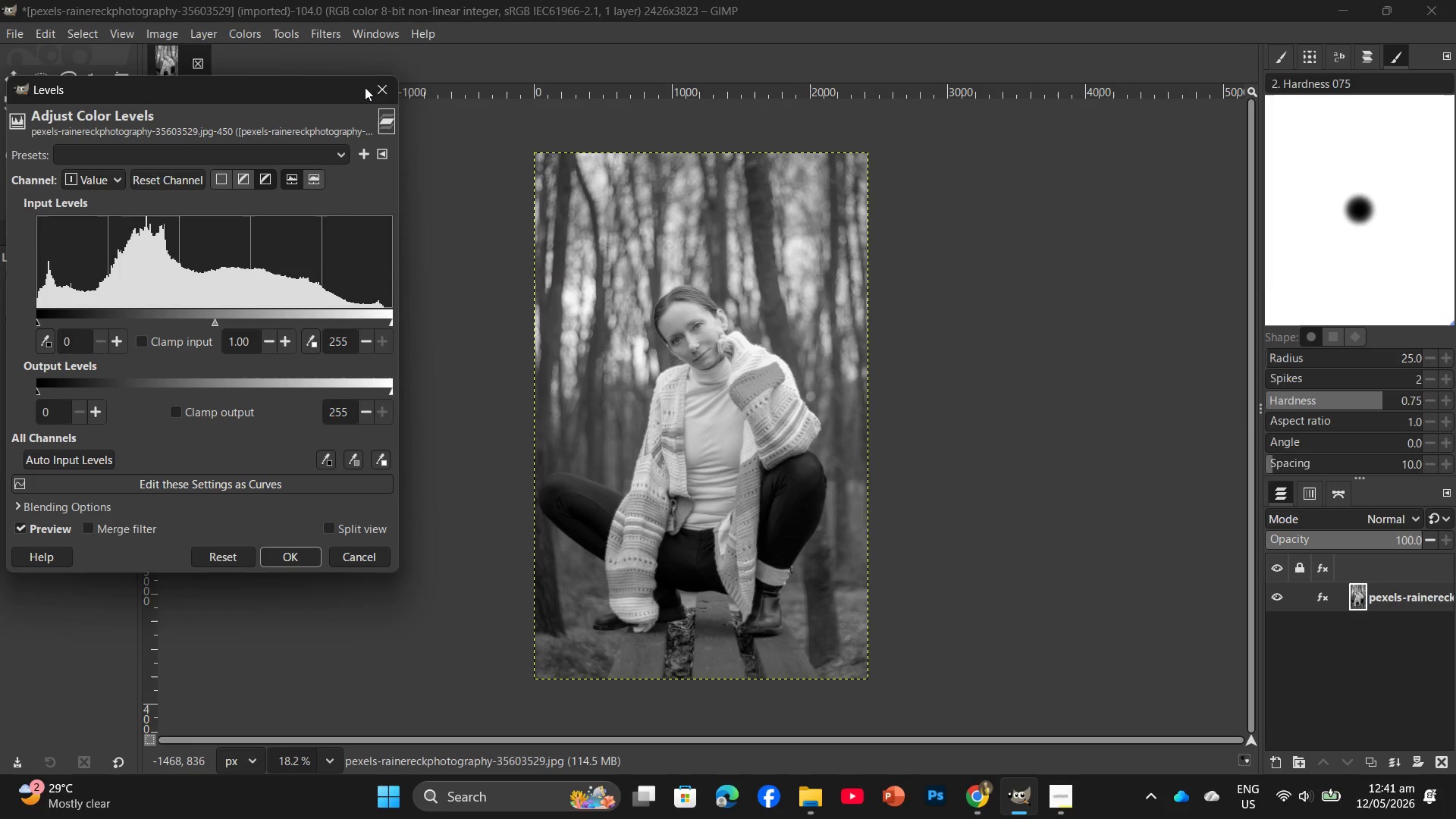 
left_click_drag(start_coordinate=[378, 71], to_coordinate=[381, 80])
 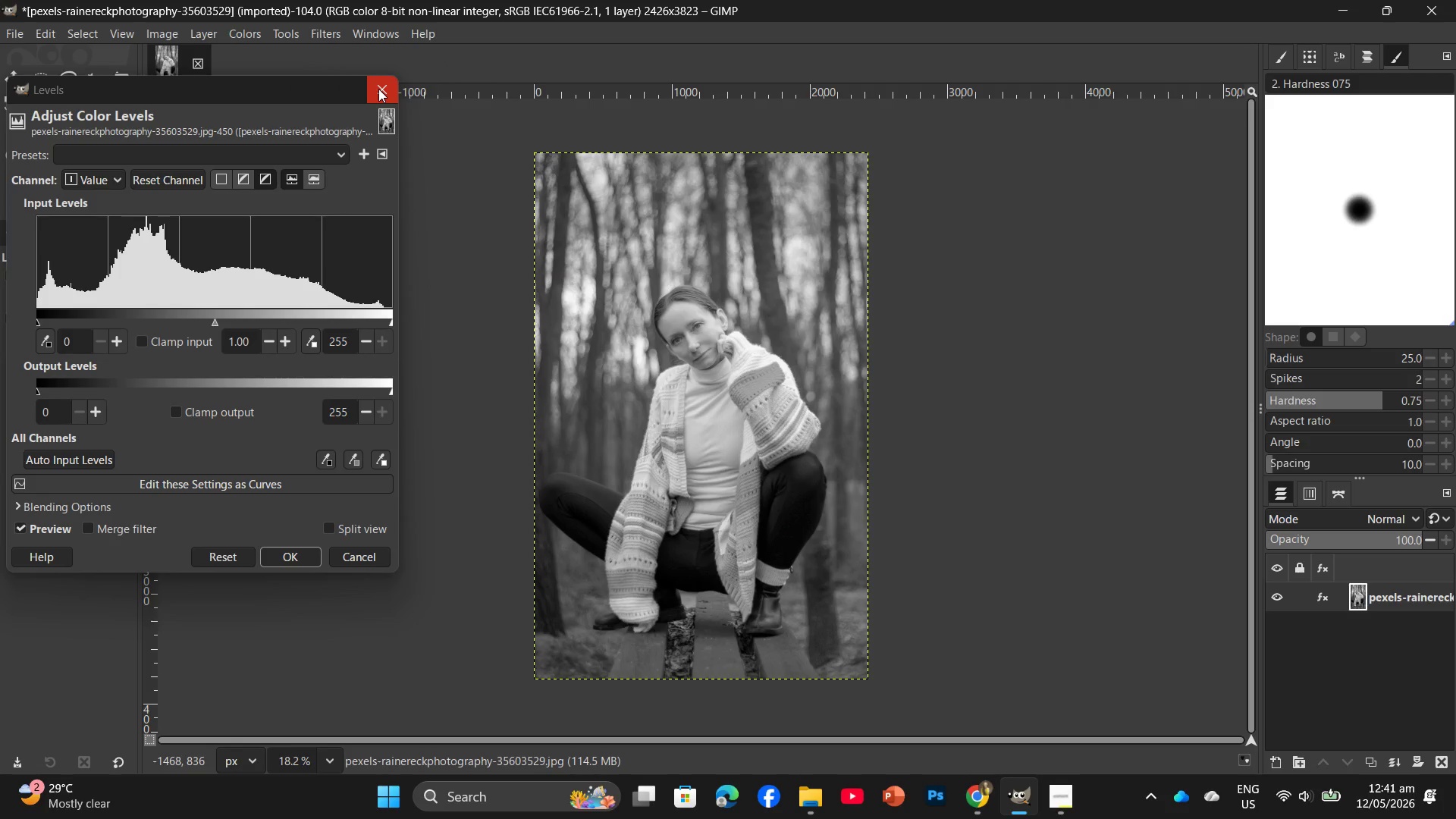 
left_click([378, 89])
 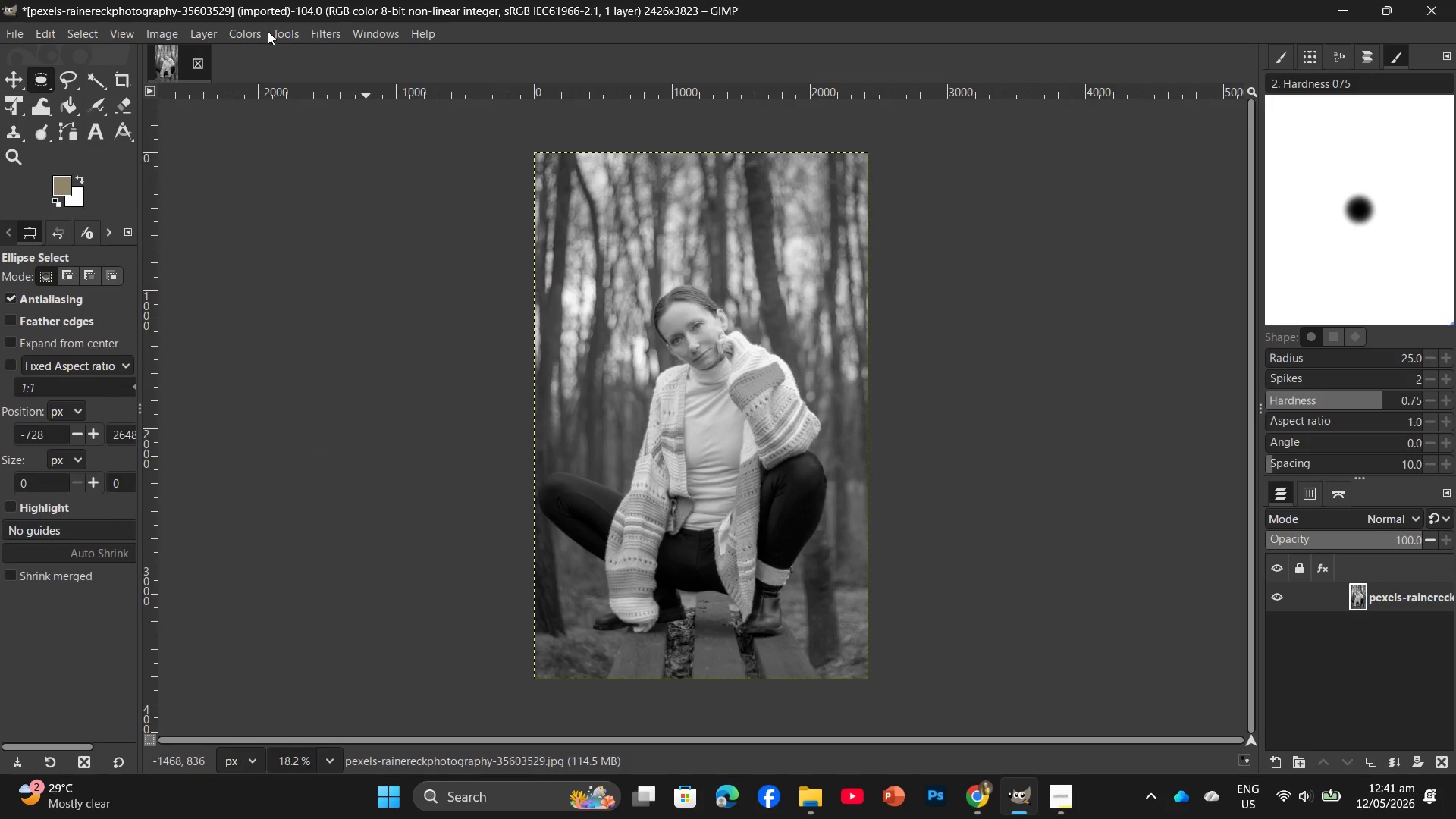 
left_click([271, 33])
 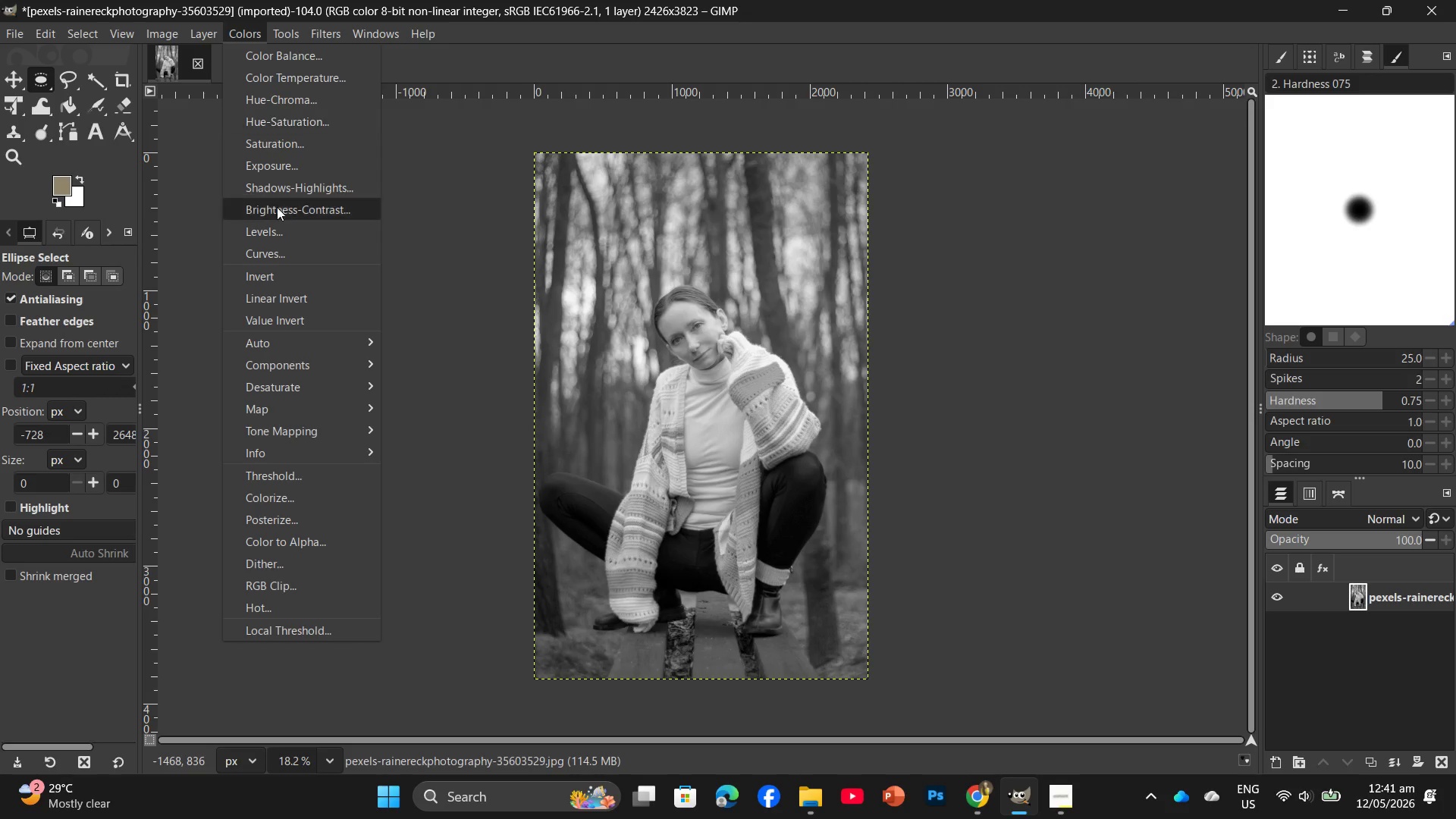 
left_click([287, 251])
 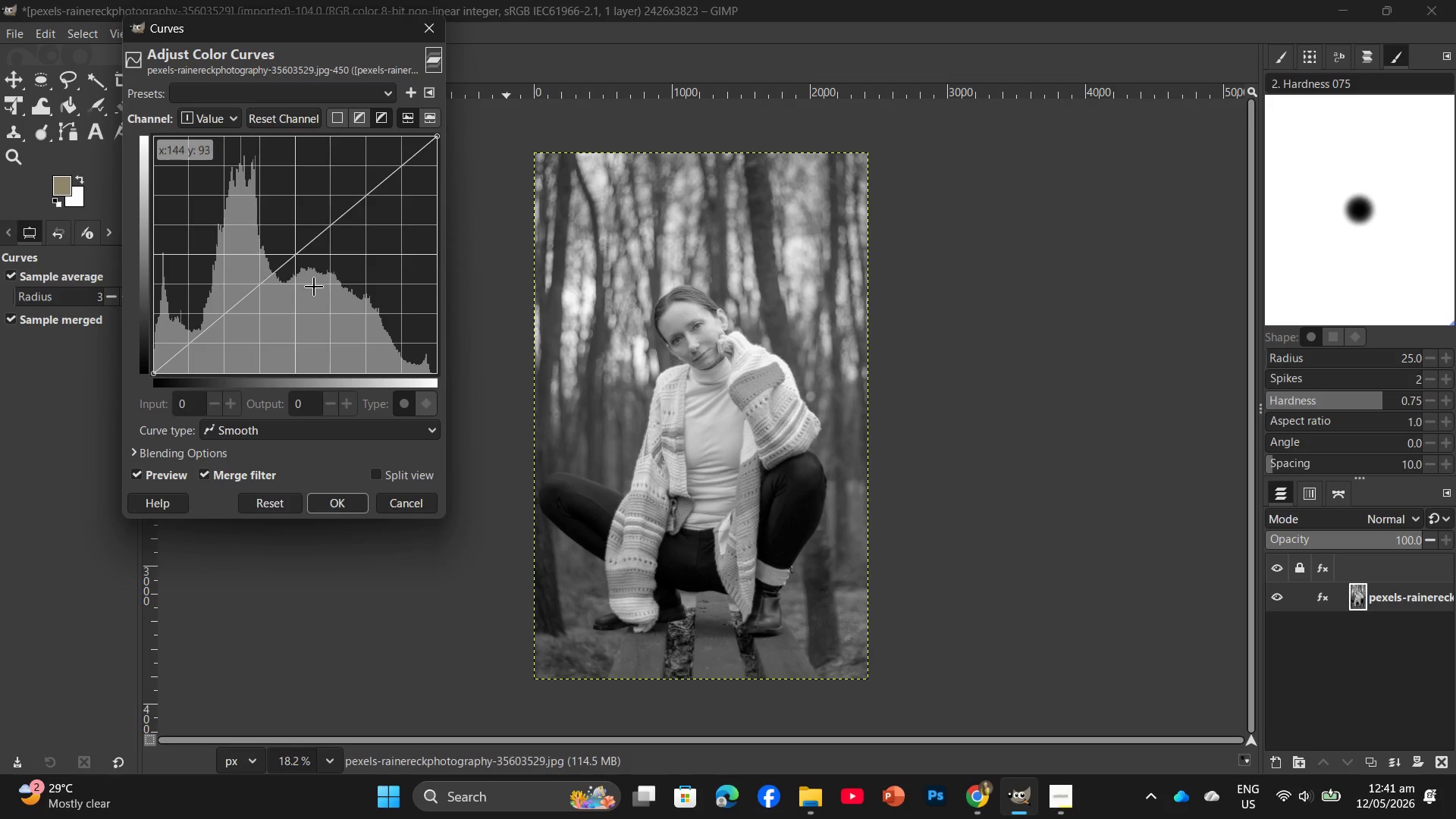 
left_click_drag(start_coordinate=[329, 241], to_coordinate=[343, 239])
 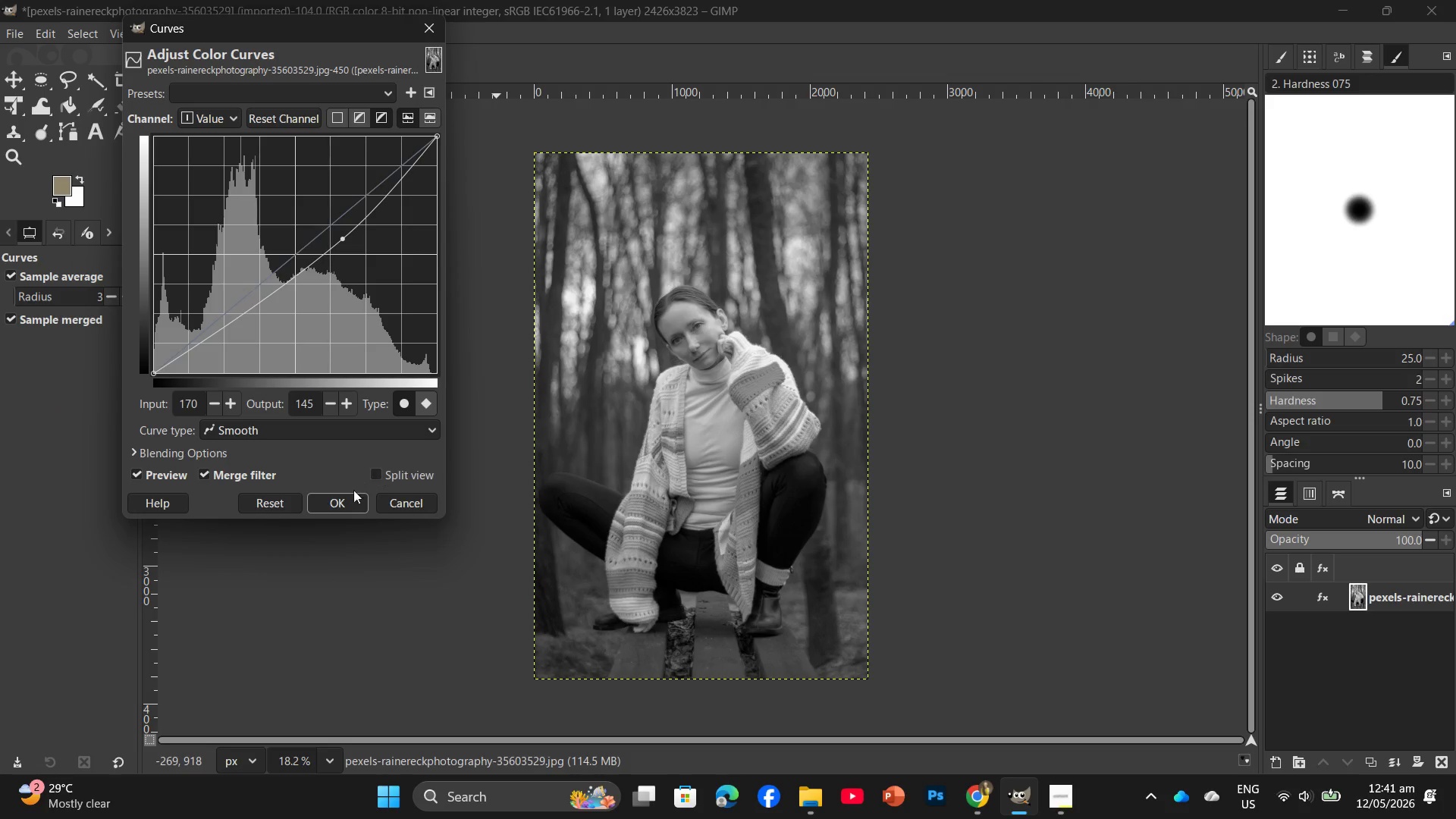 
left_click([343, 498])
 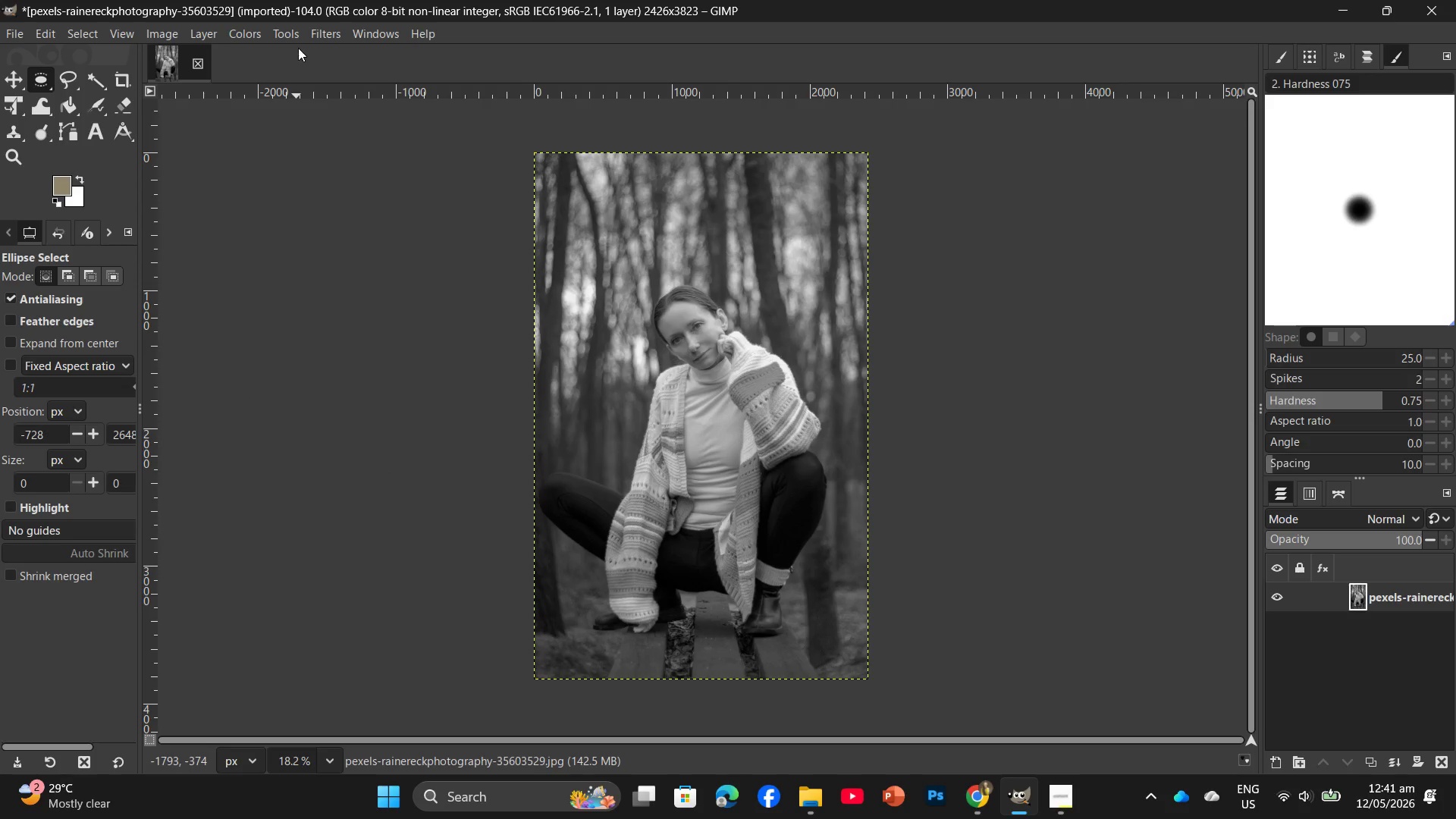 
left_click([256, 31])
 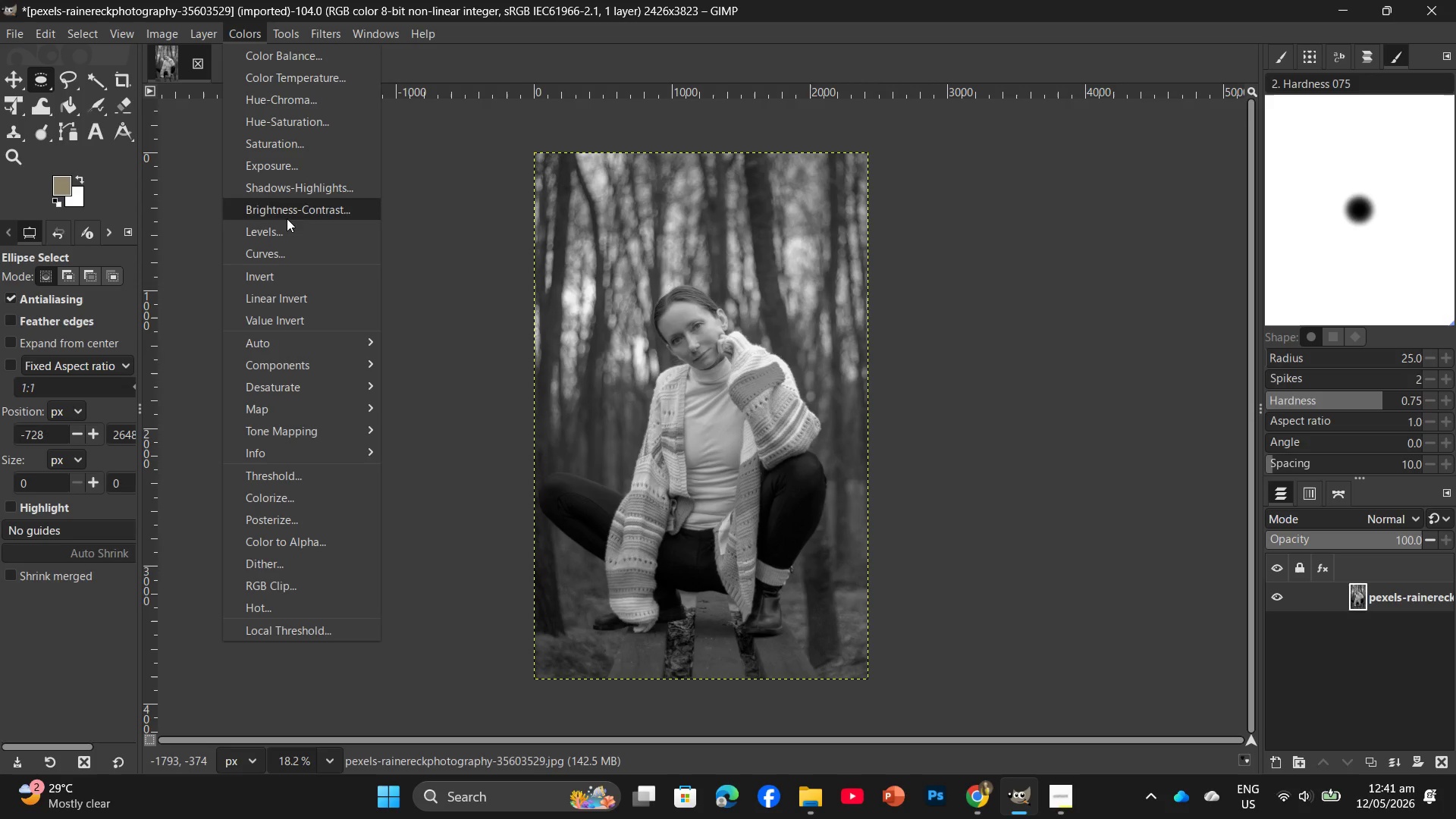 
left_click([285, 233])
 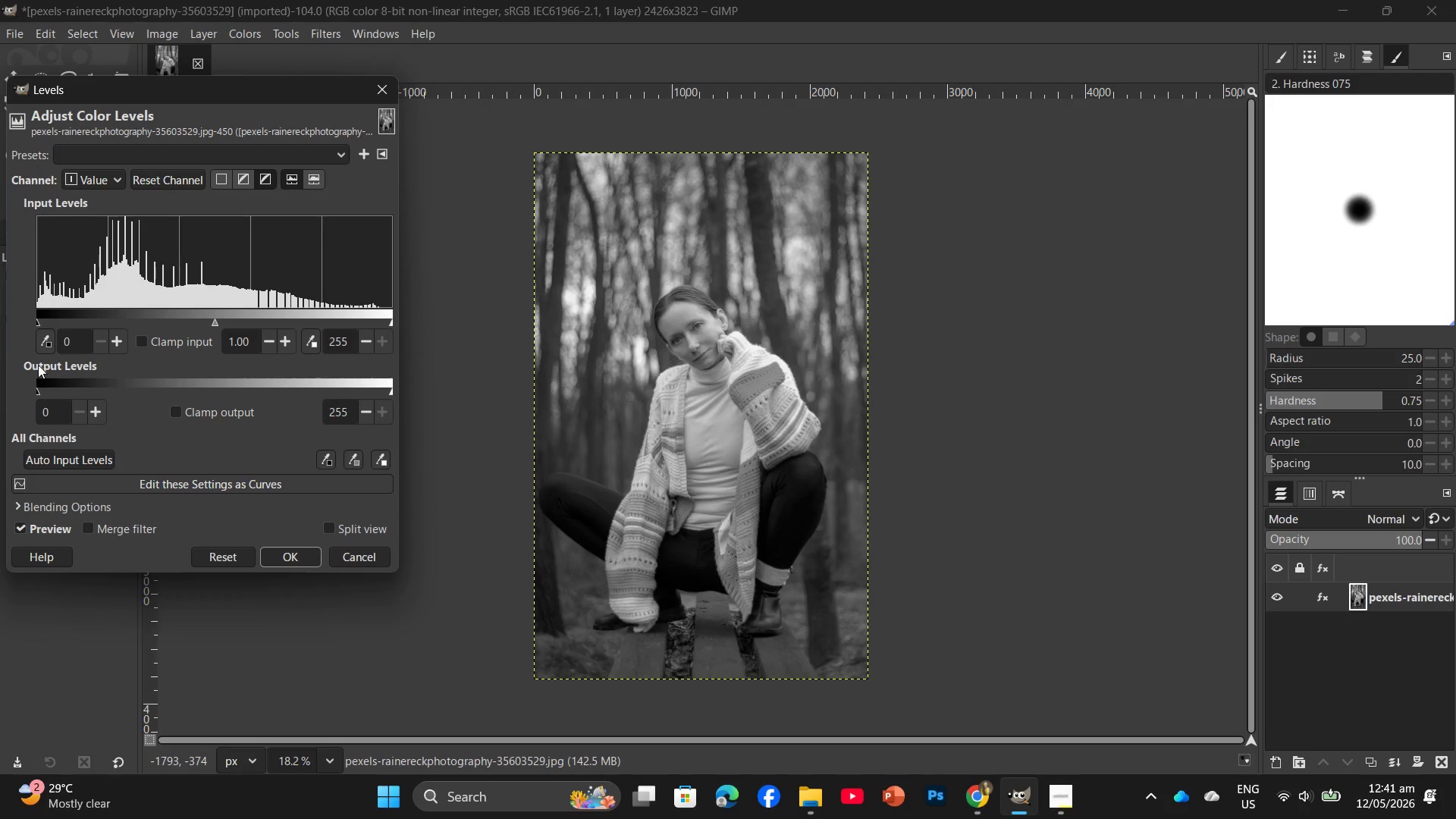 
left_click([72, 341])
 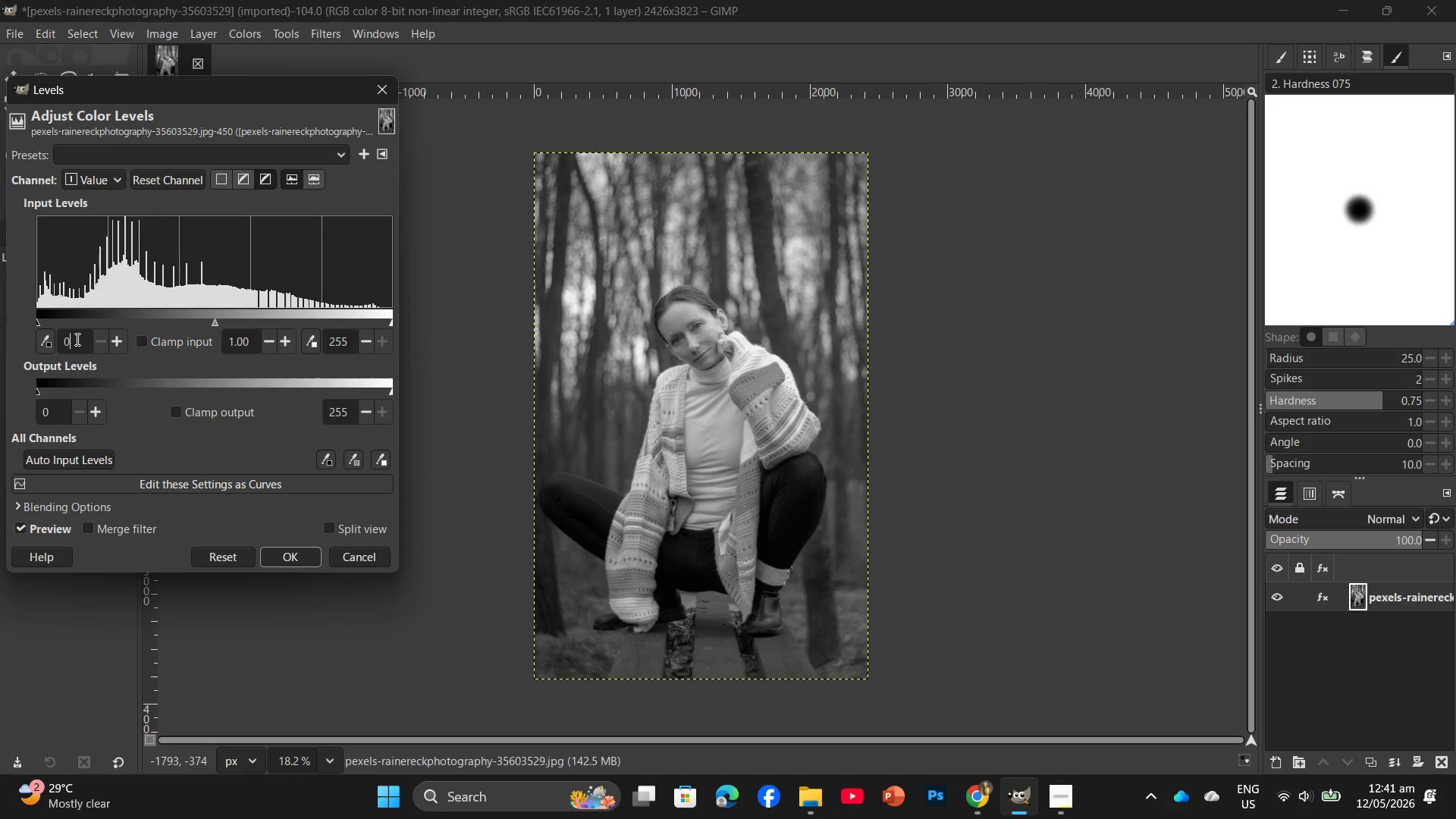 
key(Backspace)
 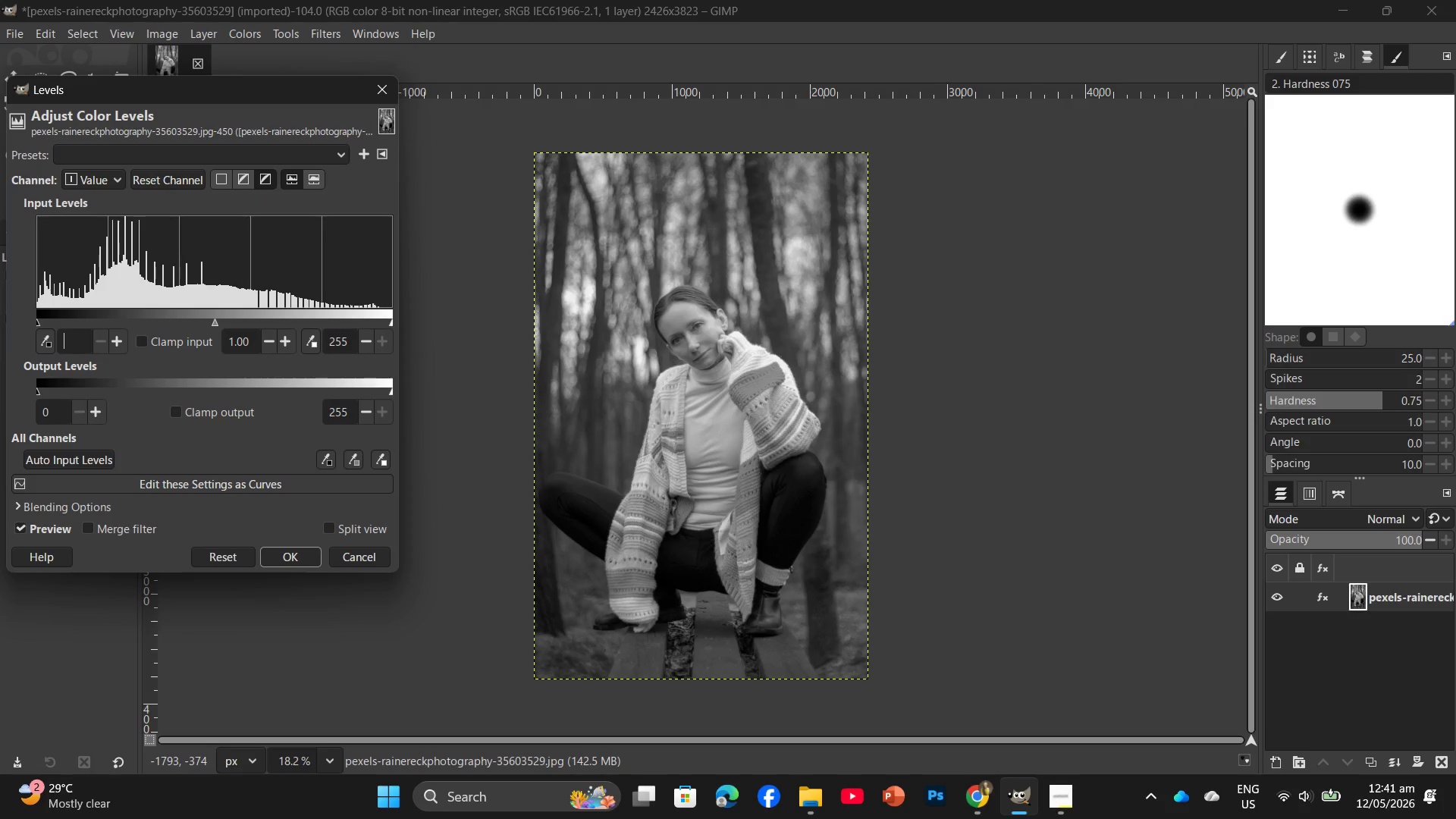 
key(Numpad3)
 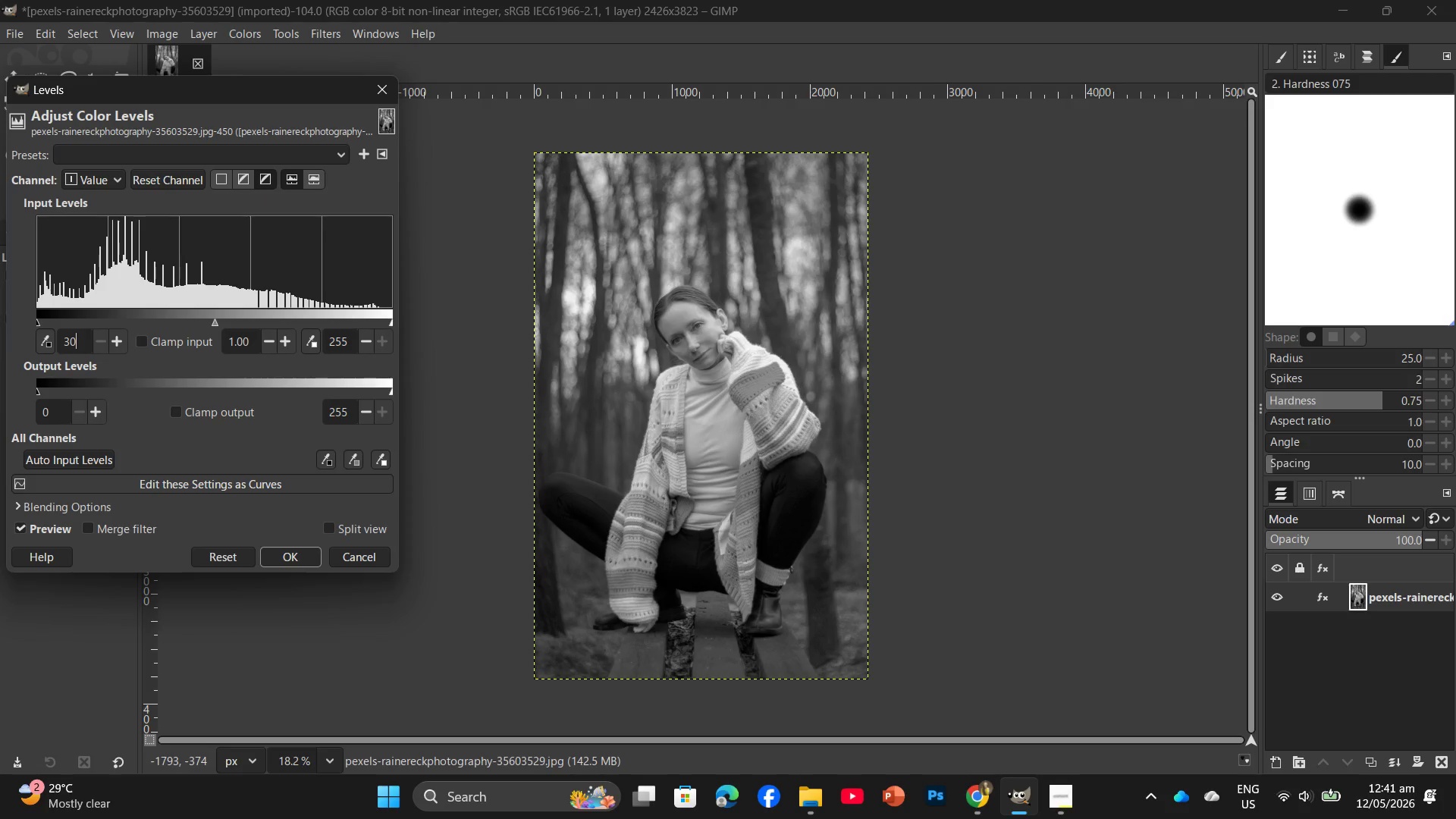 
key(Numpad0)
 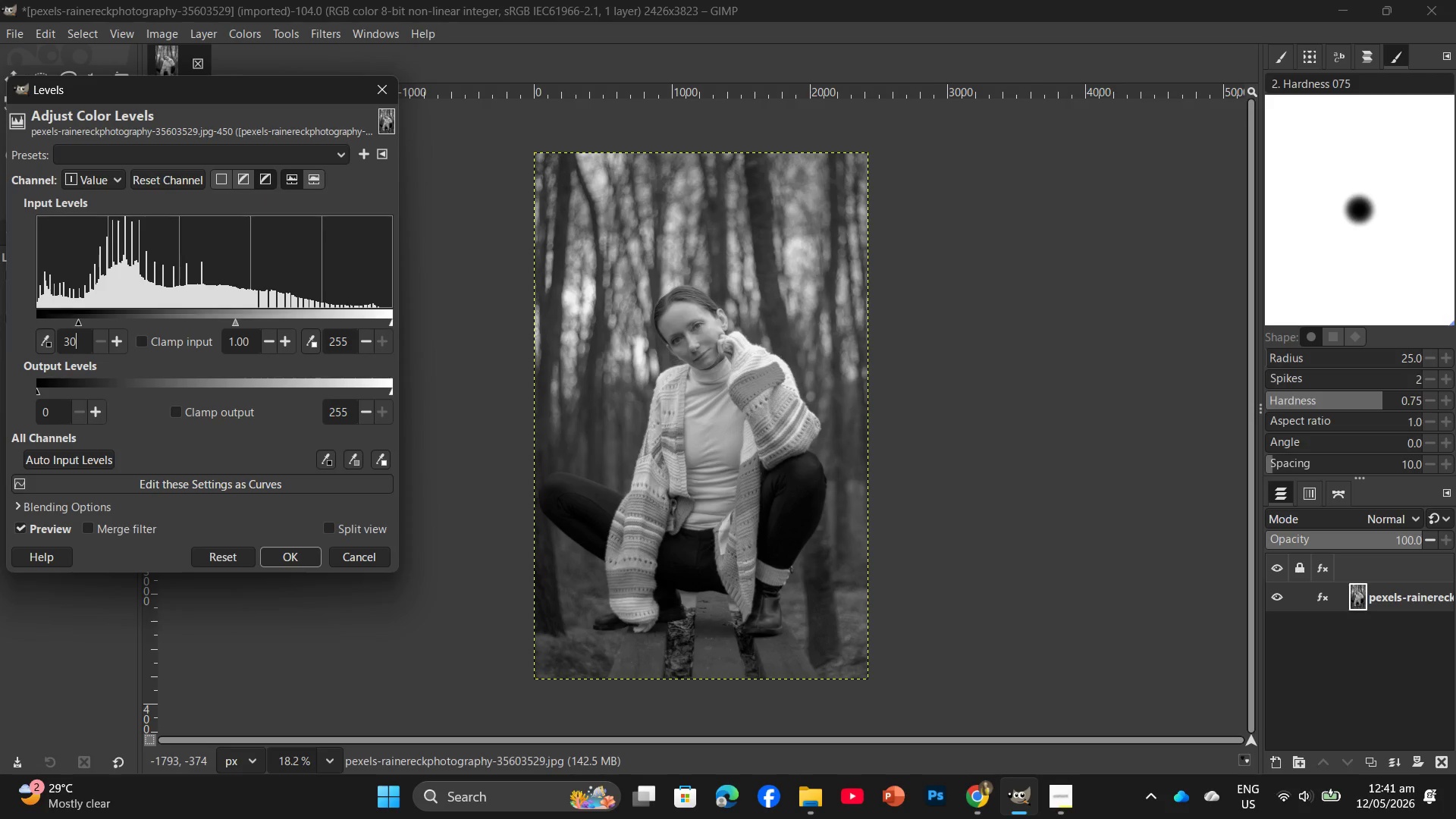 
key(Enter)
 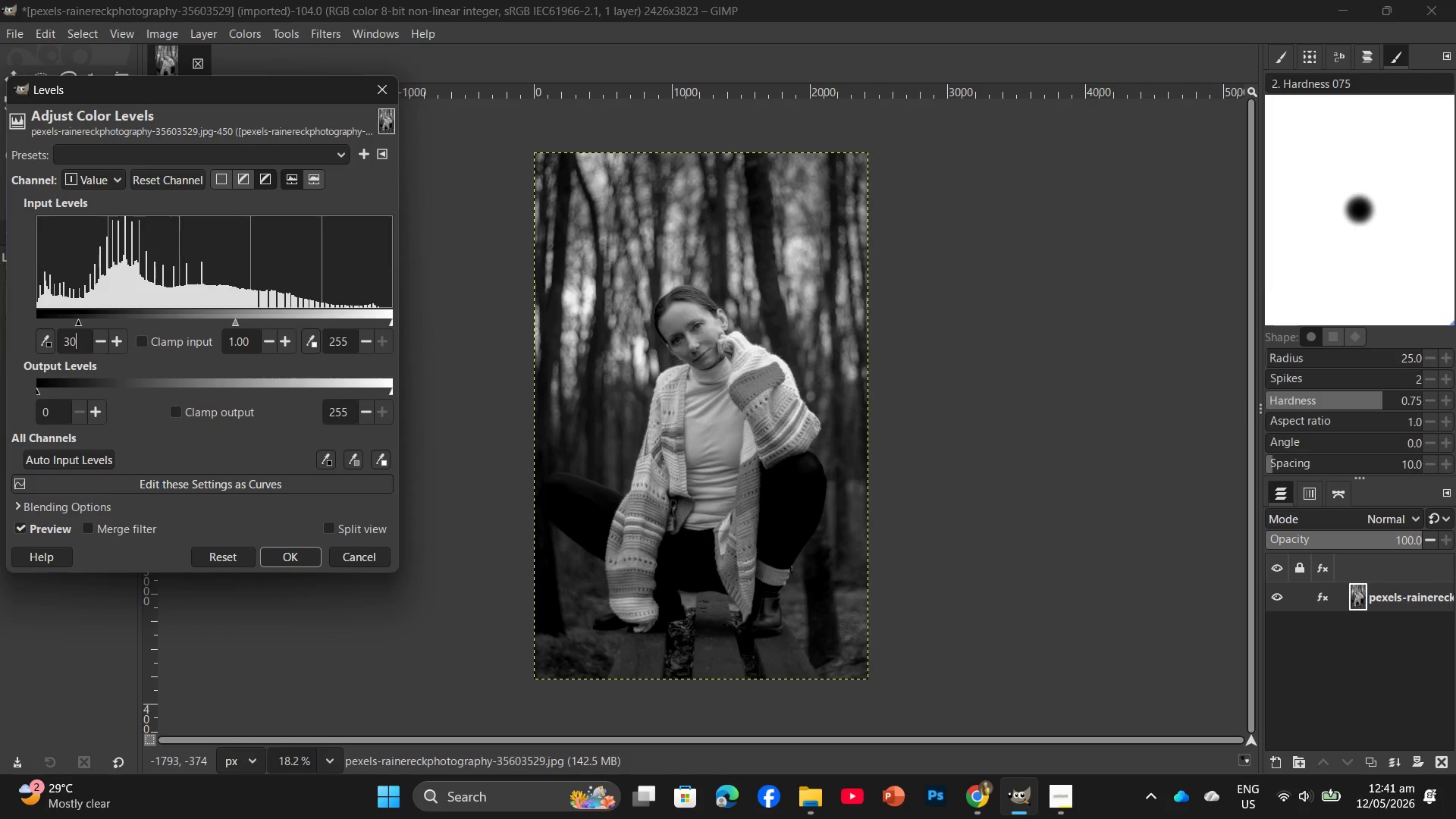 
key(Backspace)
 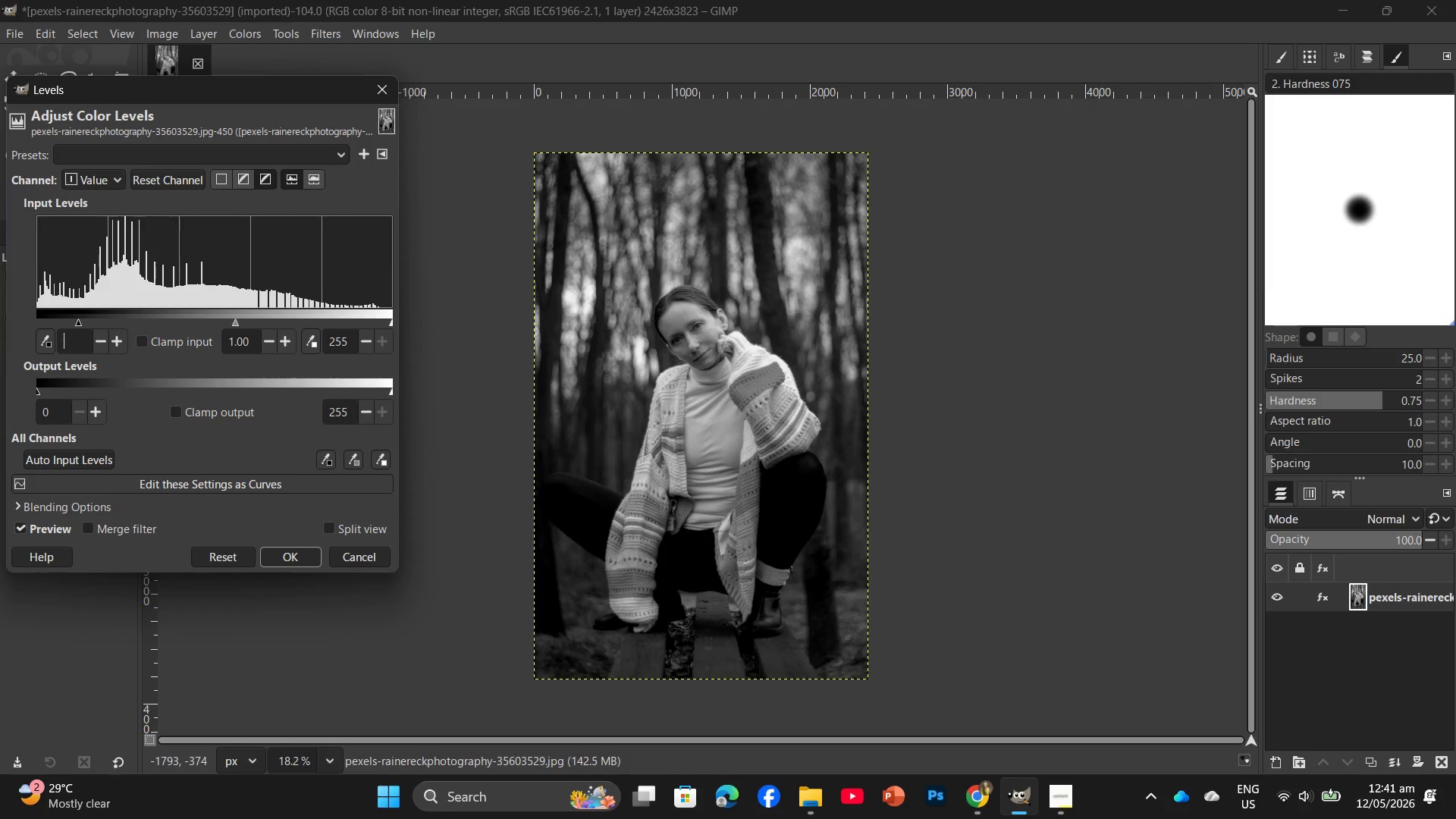 
key(Backspace)
 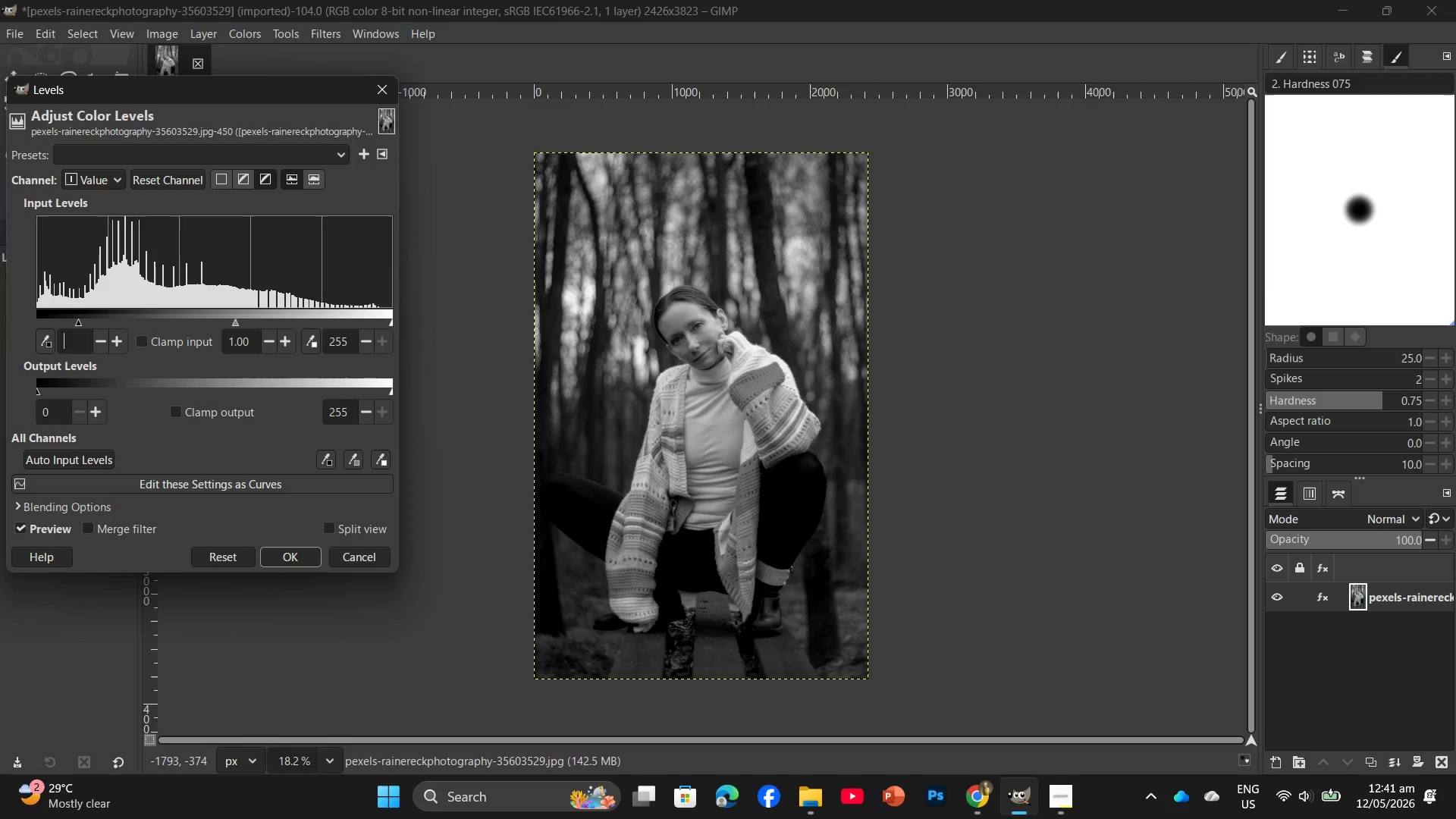 
key(Numpad1)
 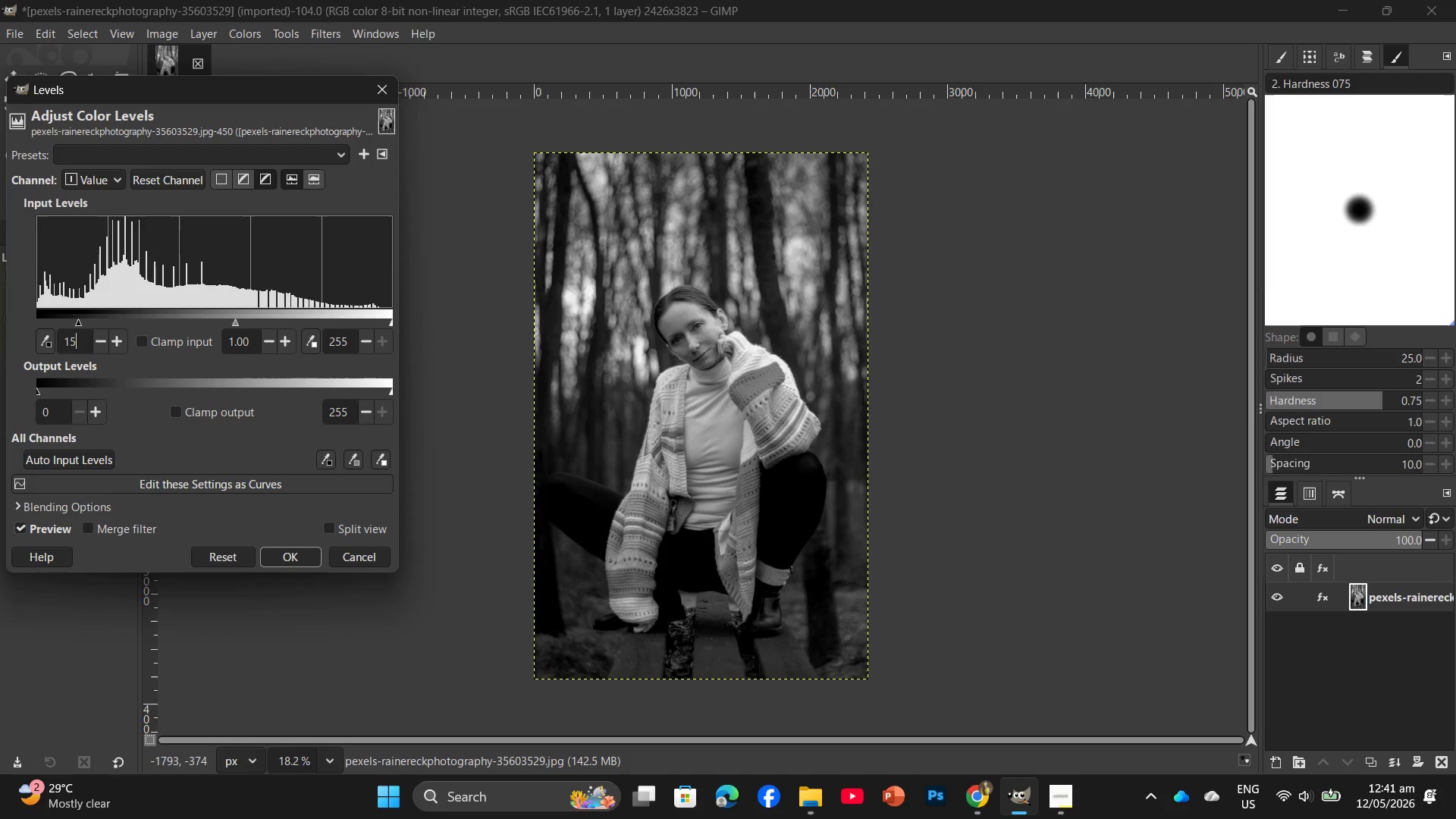 
key(Numpad5)
 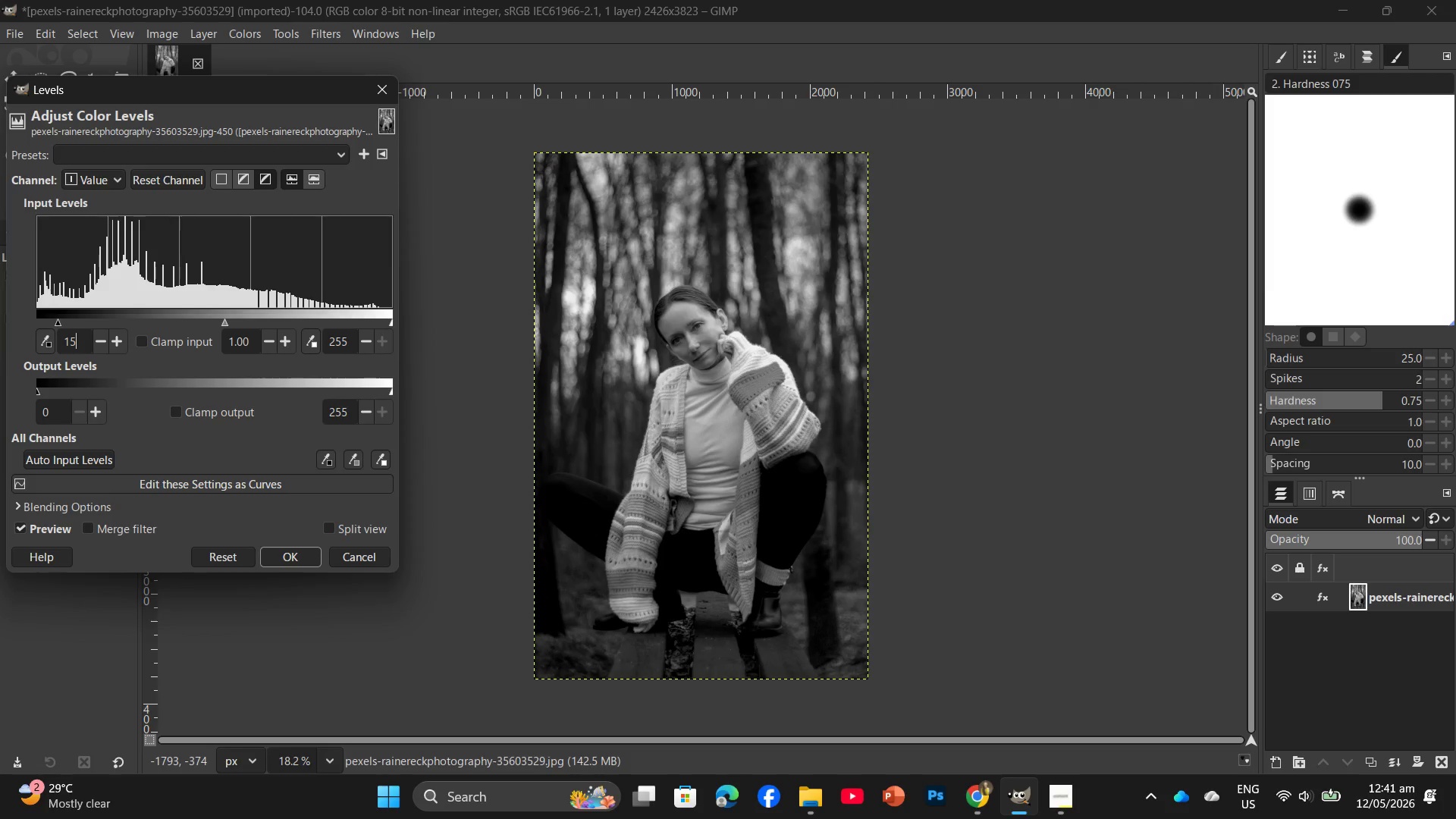 
key(Enter)
 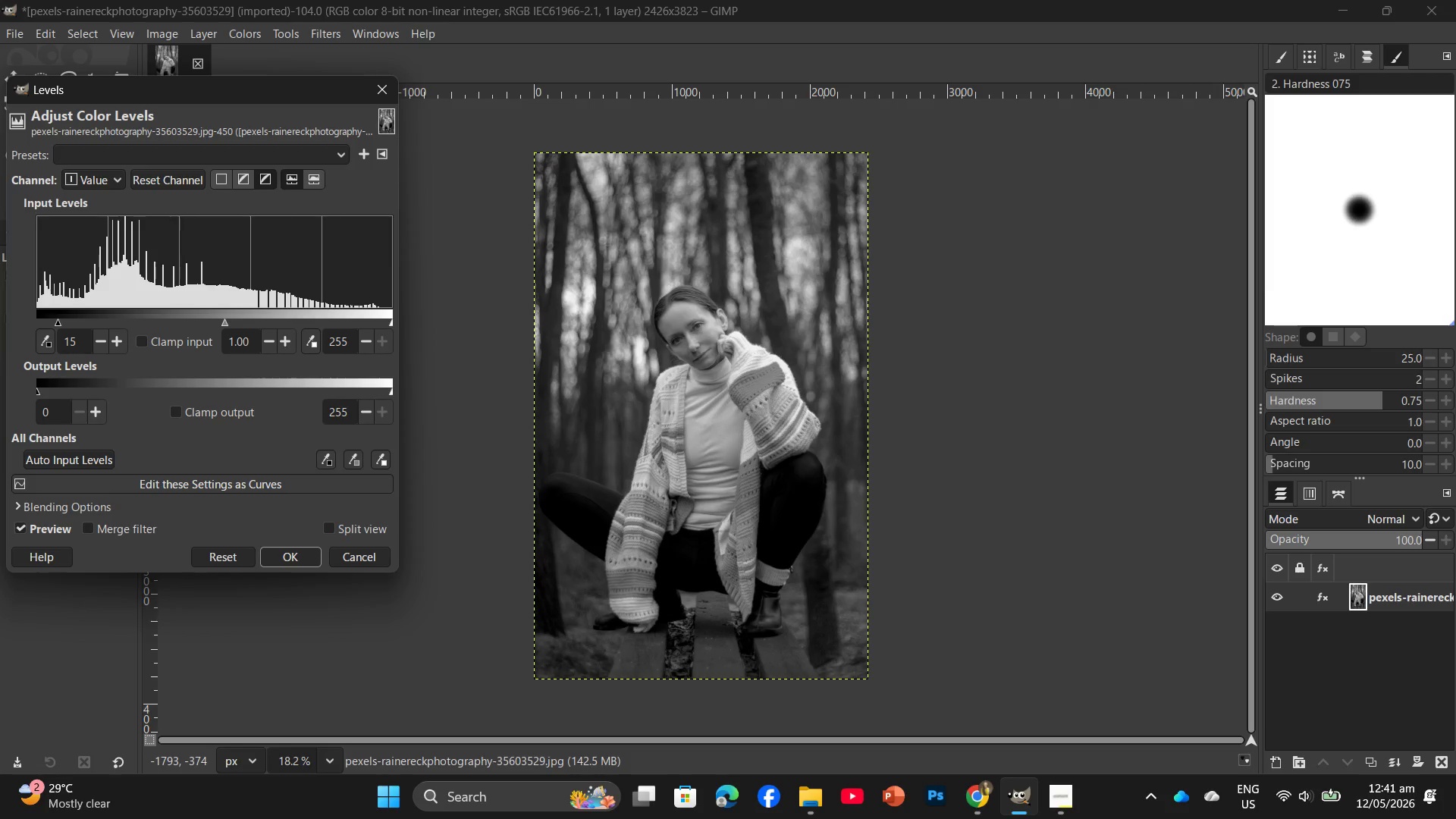 
key(Backspace)
 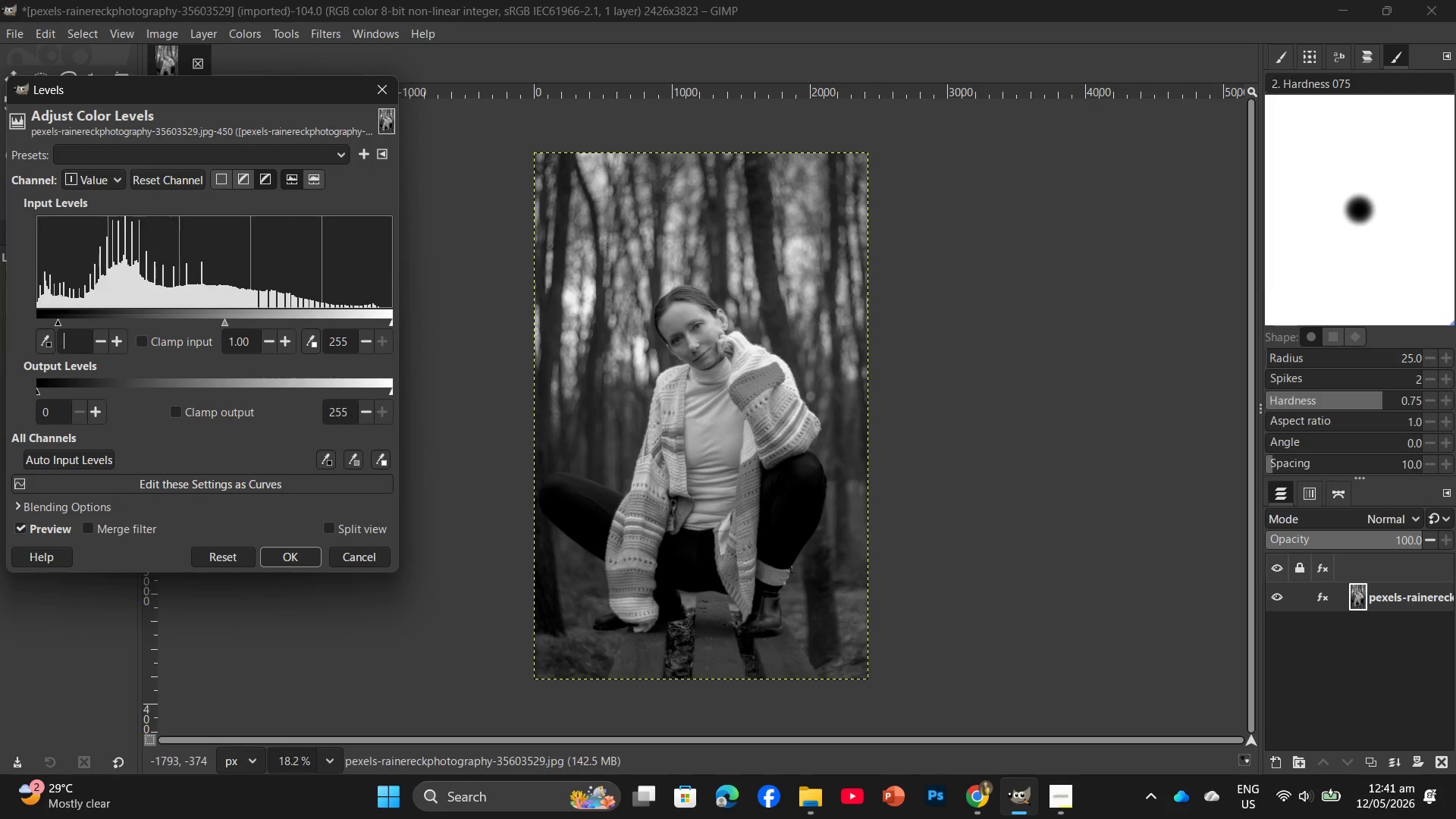 
key(Backspace)
 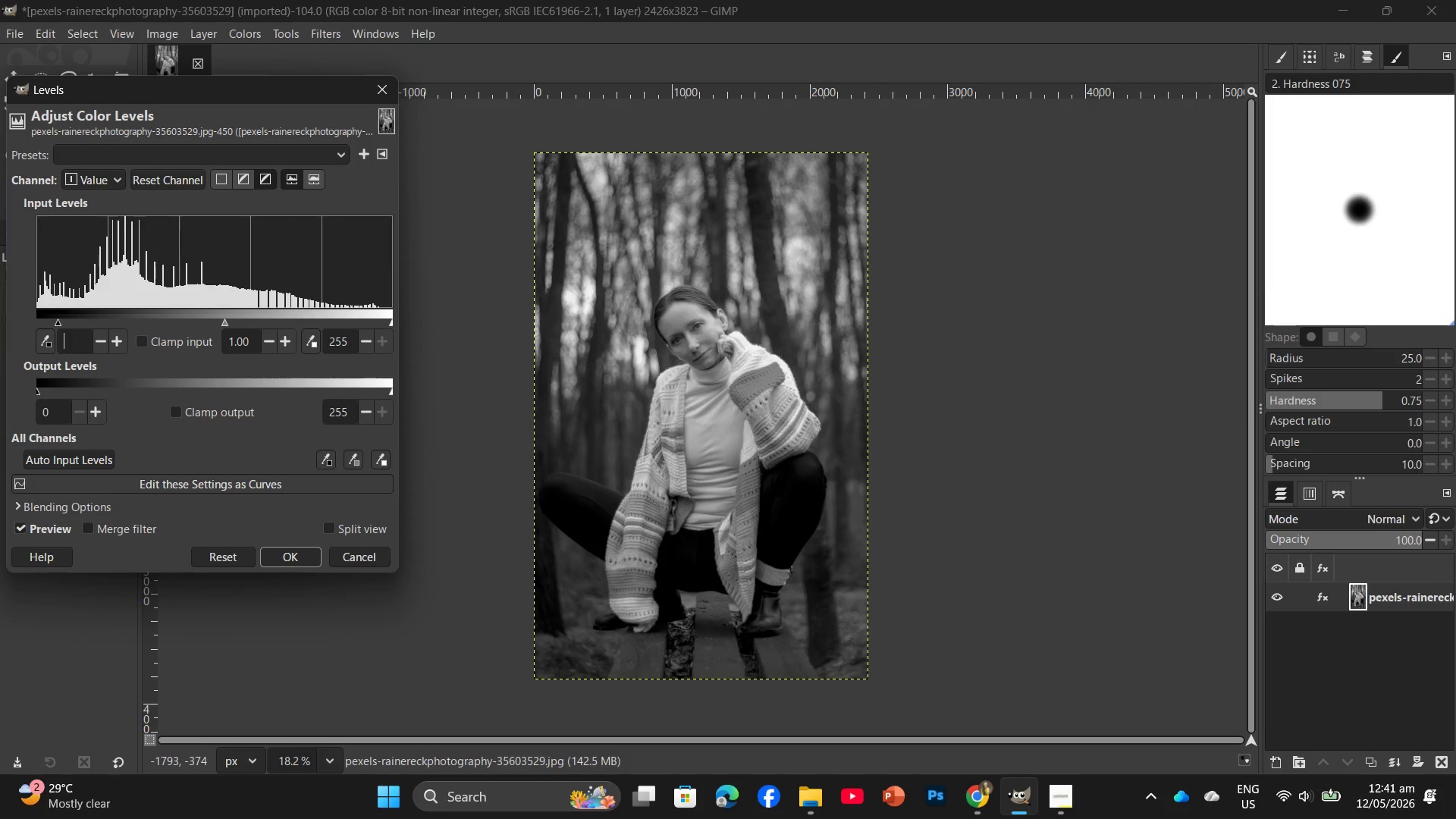 
key(Numpad3)
 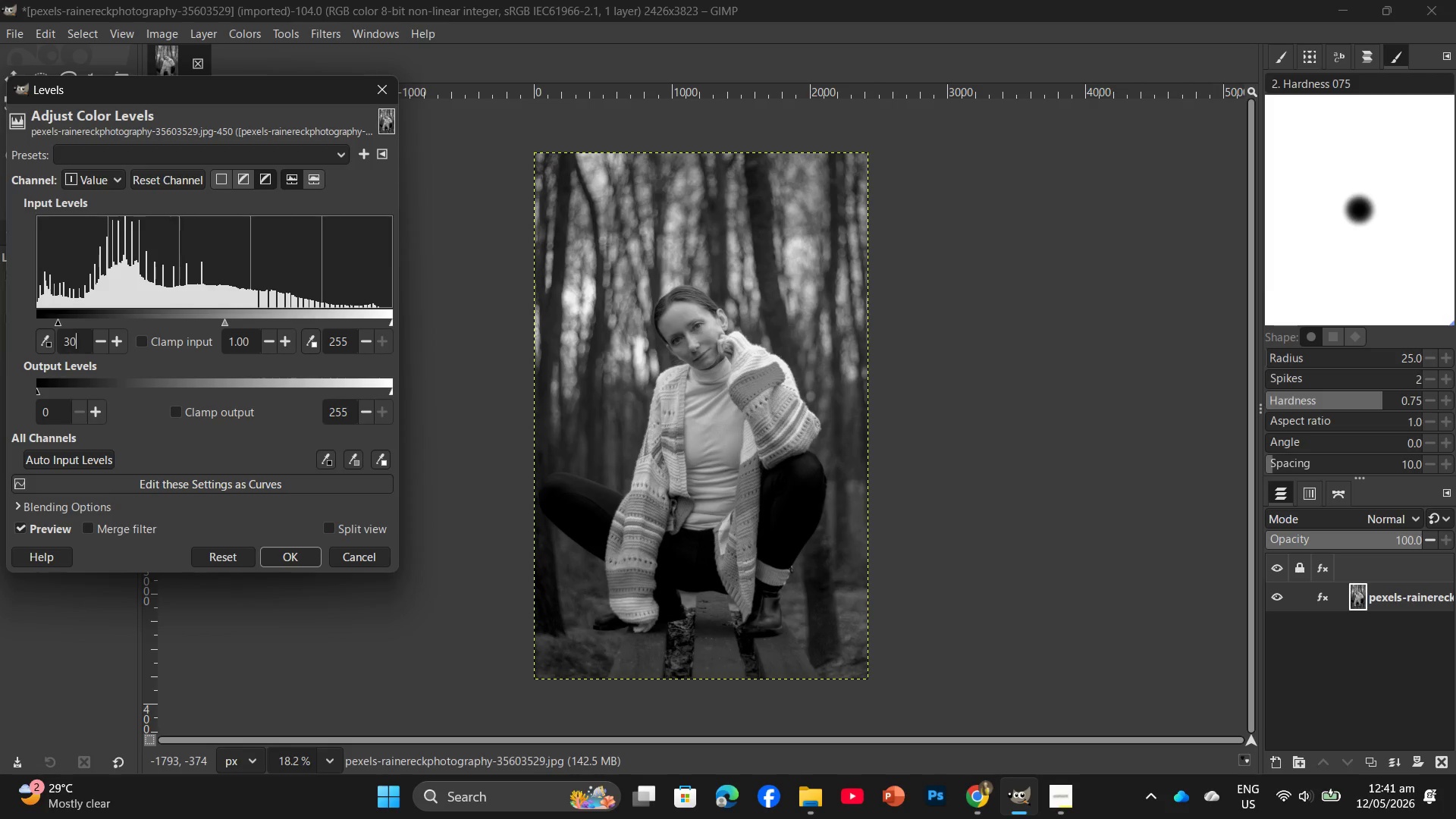 
key(Numpad0)
 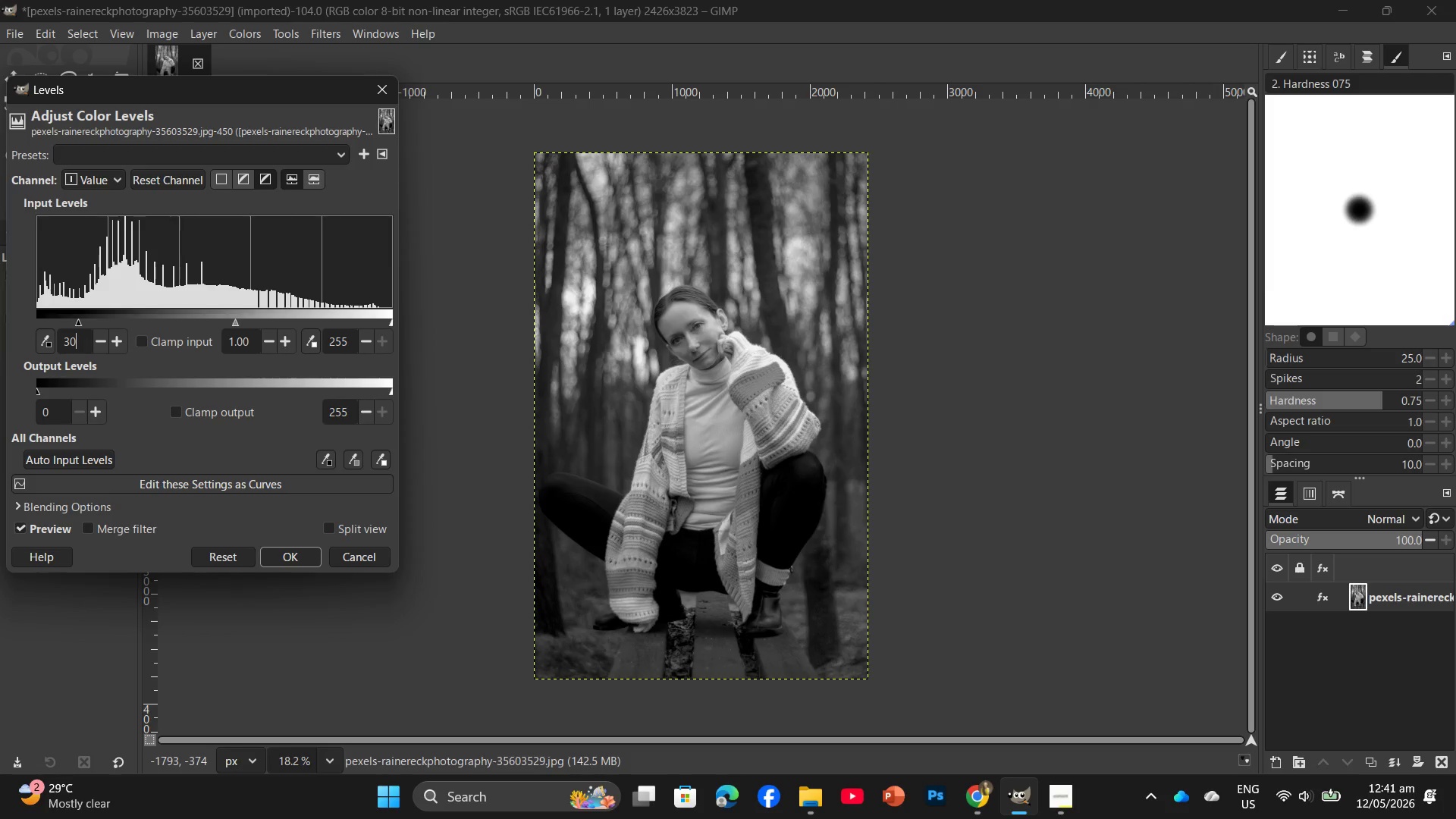 
key(Enter)
 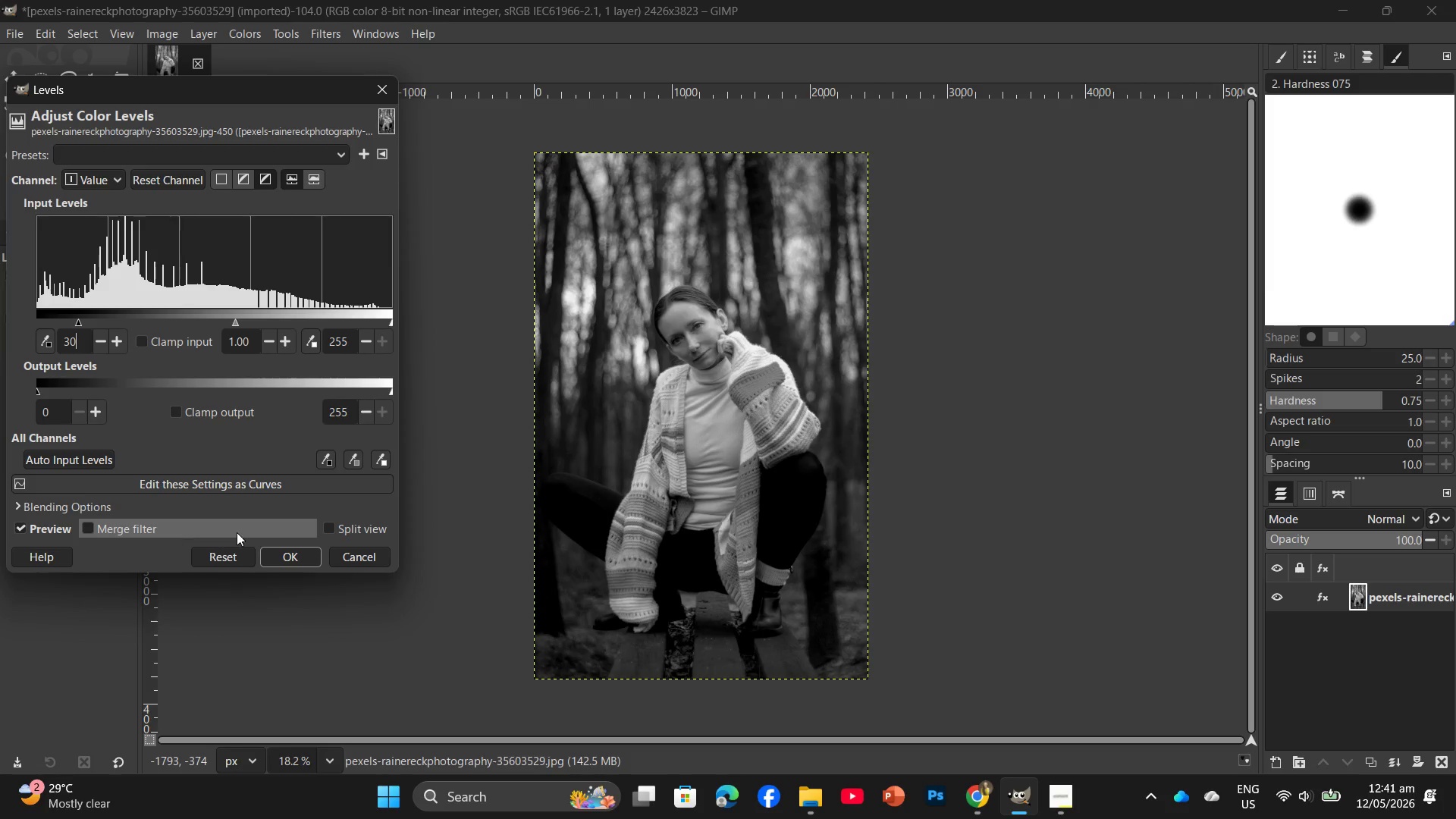 
left_click([280, 559])
 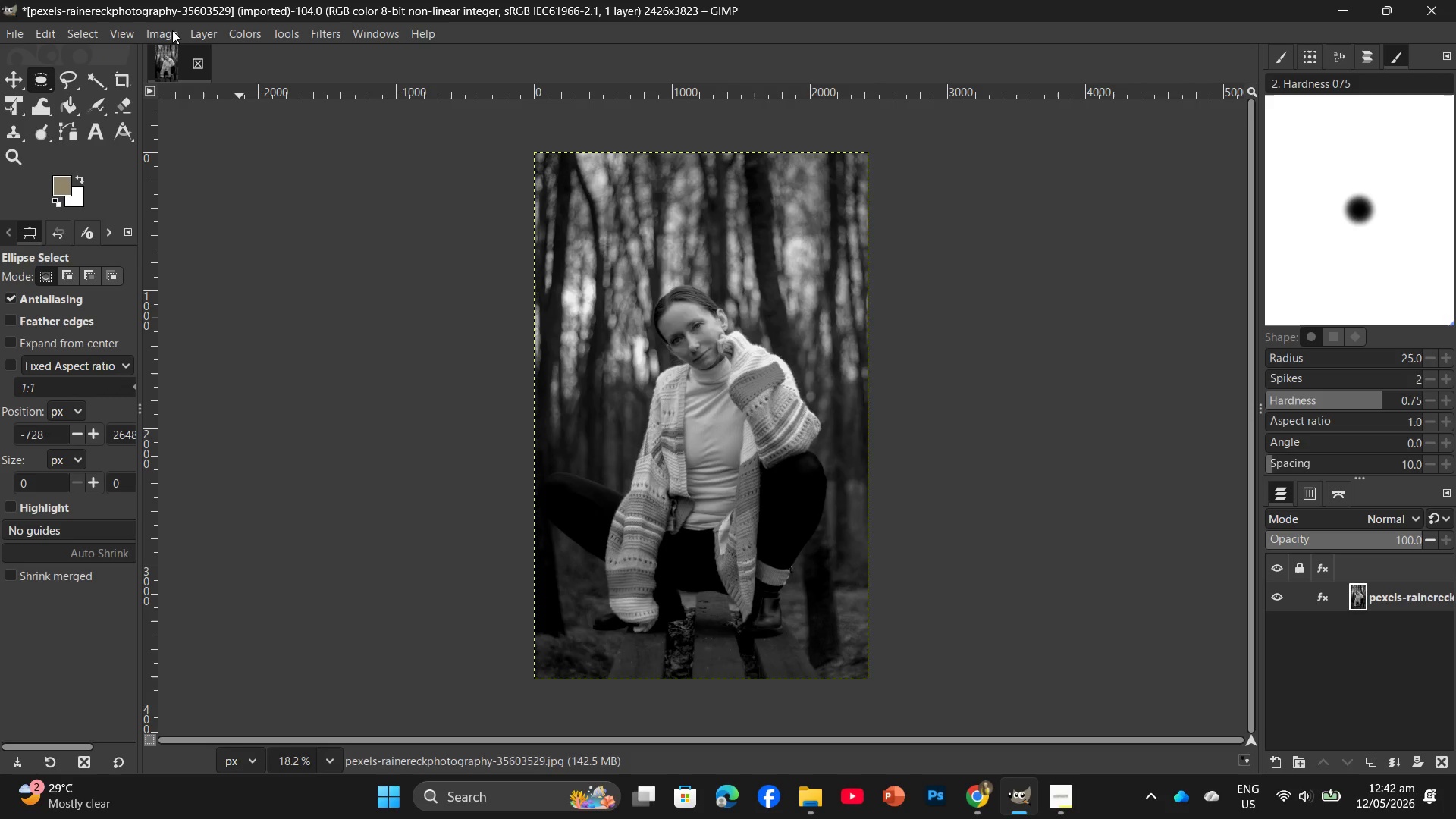 
left_click([171, 32])
 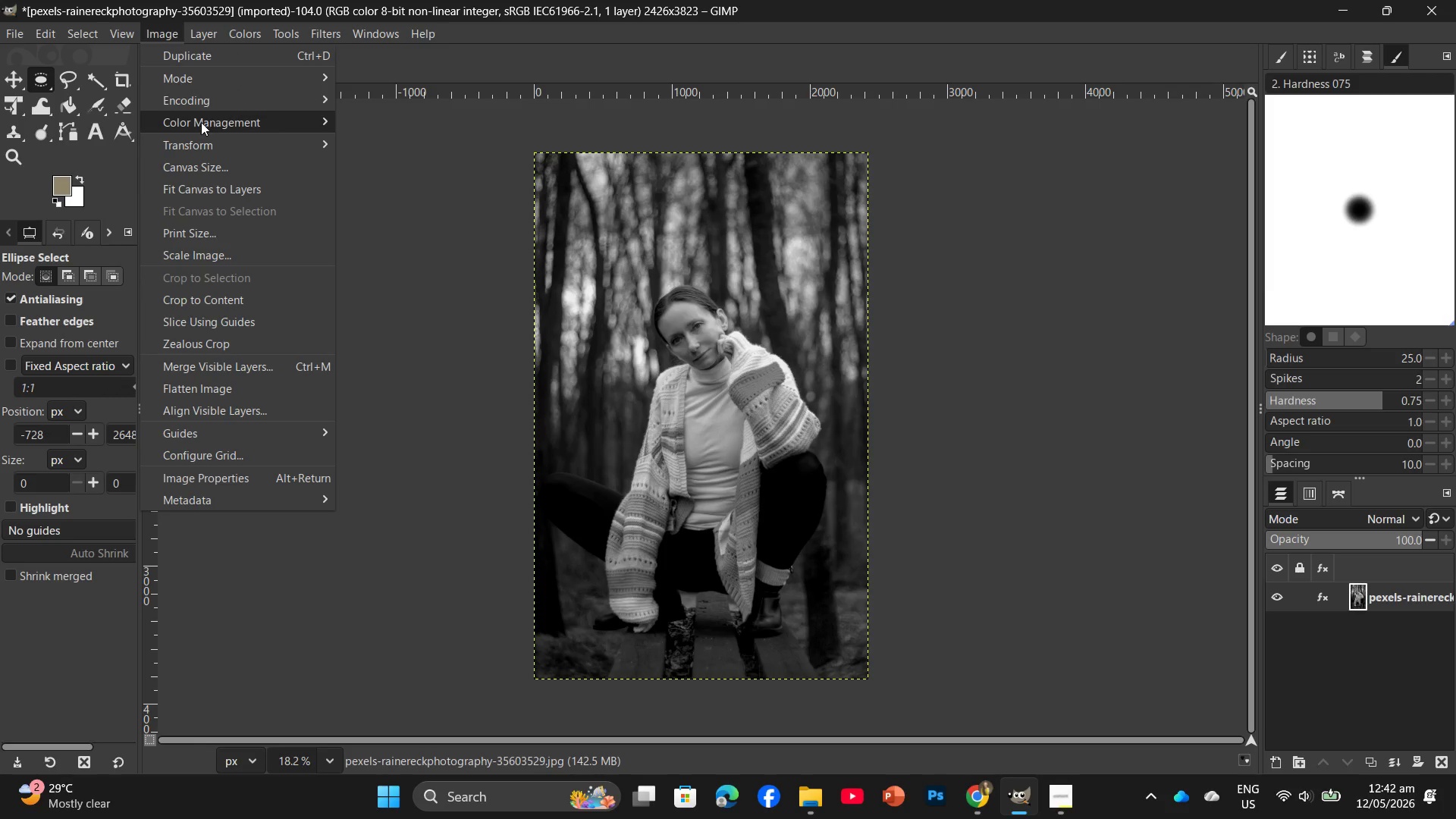 
left_click([364, 129])
 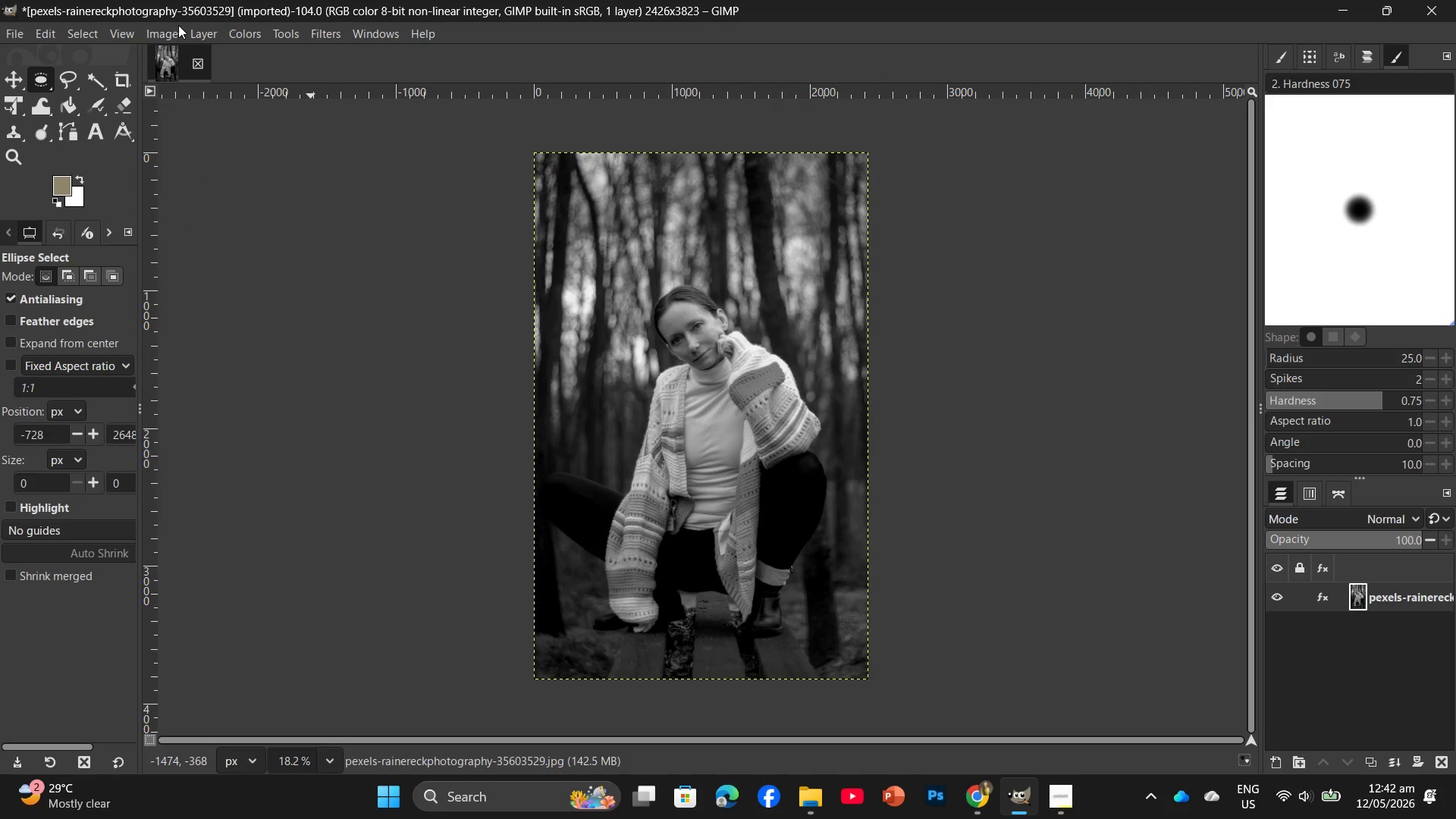 
left_click([170, 32])
 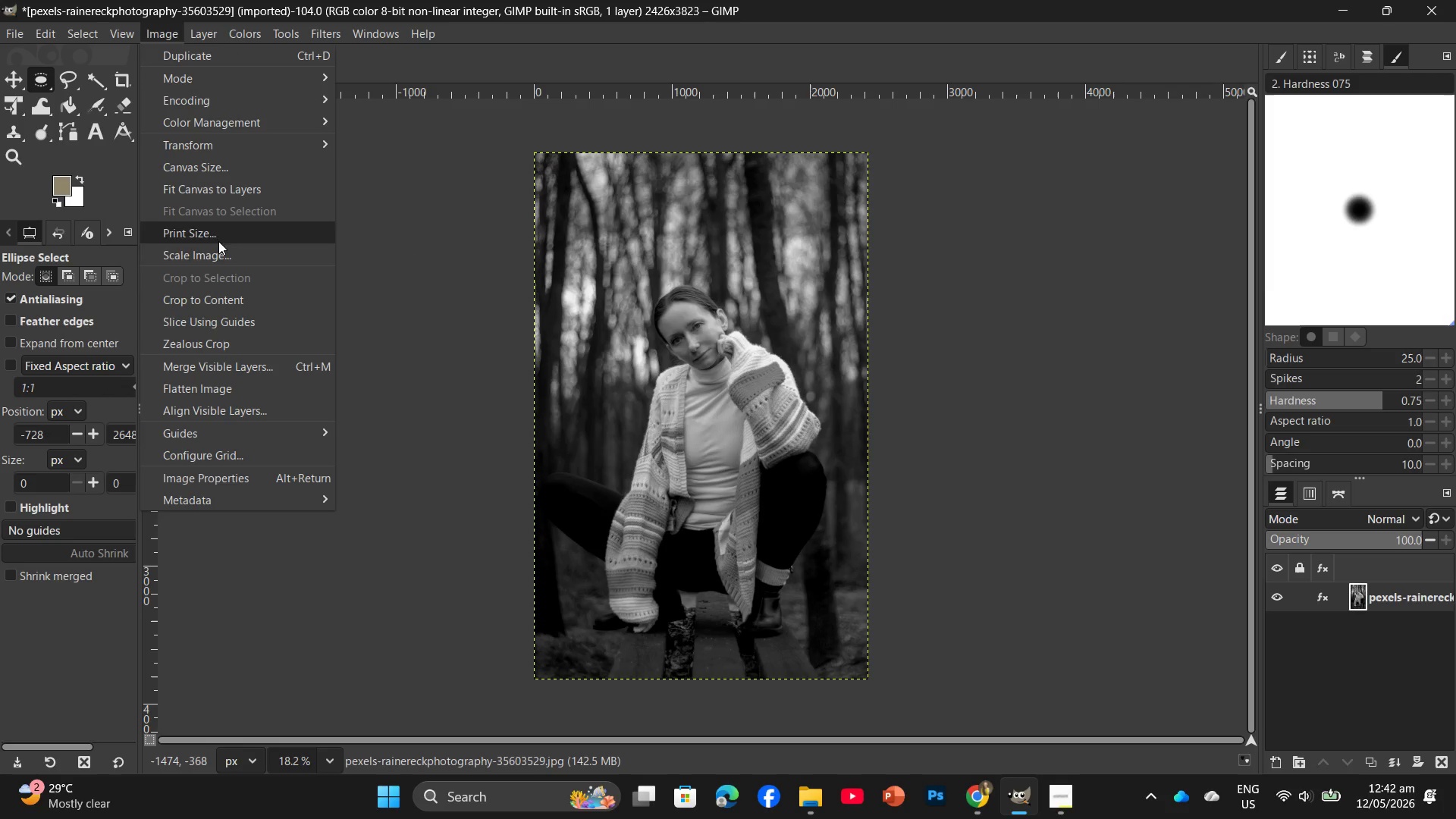 
left_click([218, 253])
 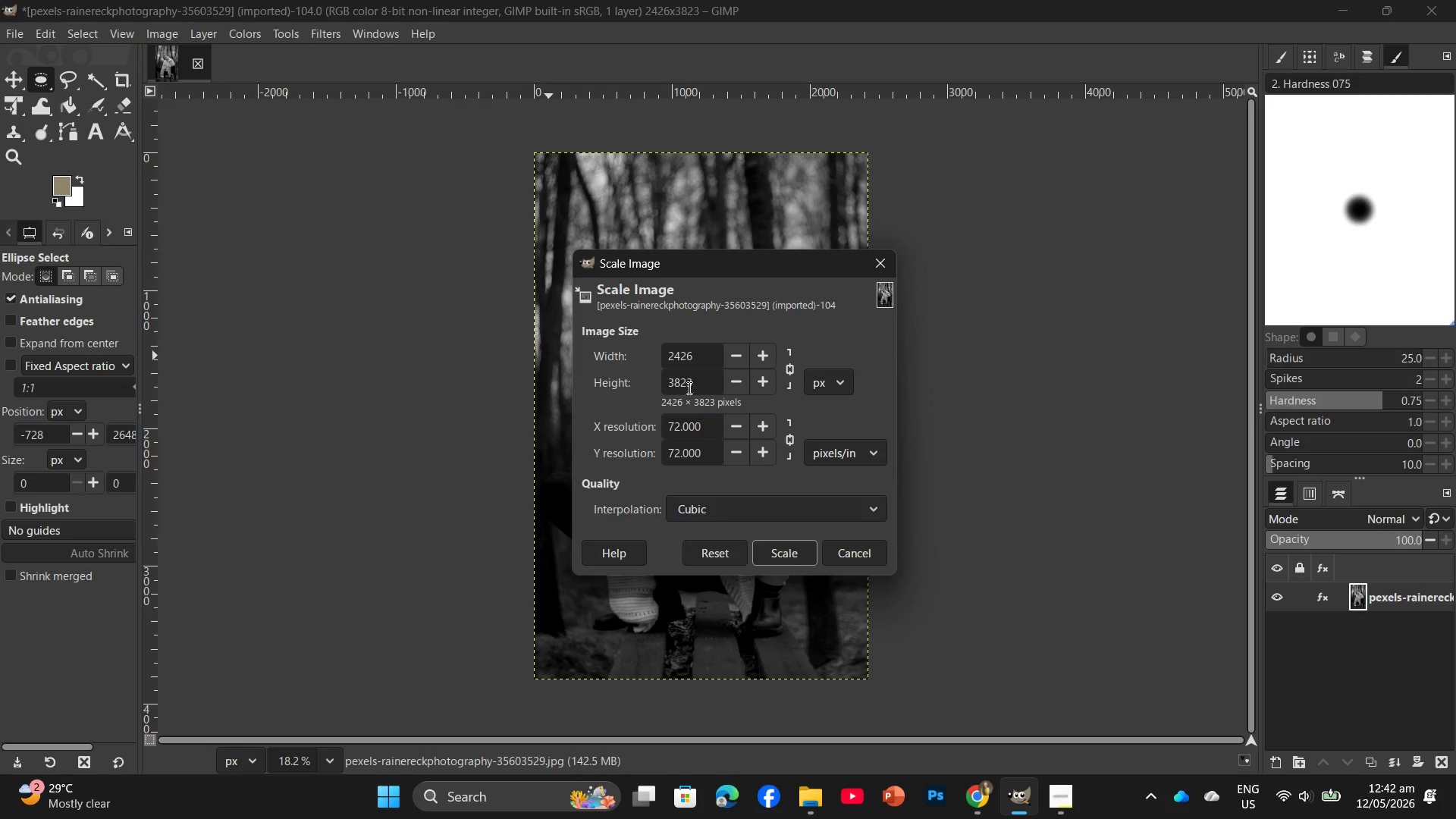 
left_click_drag(start_coordinate=[701, 380], to_coordinate=[673, 372])
 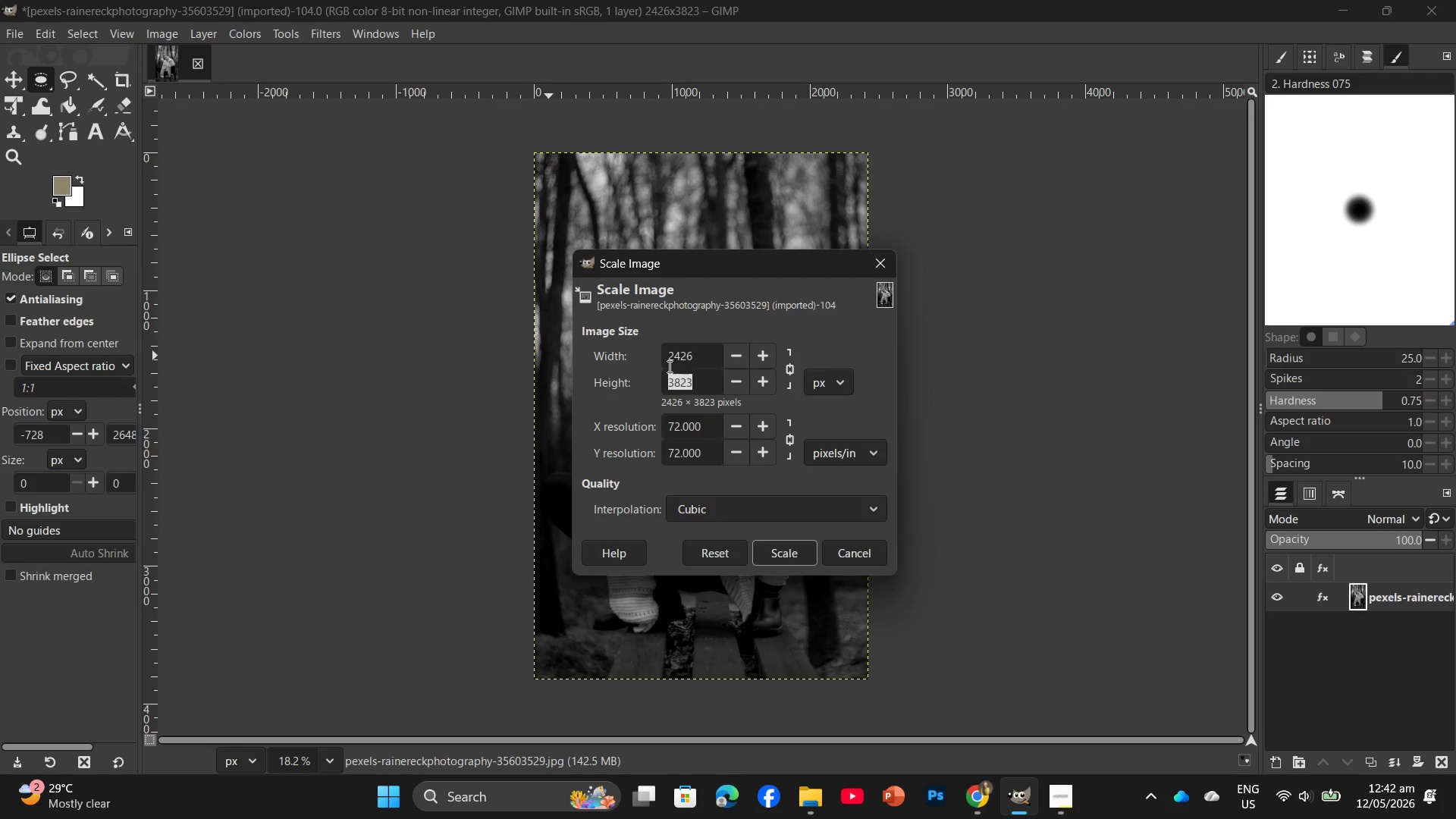 
key(Numpad2)
 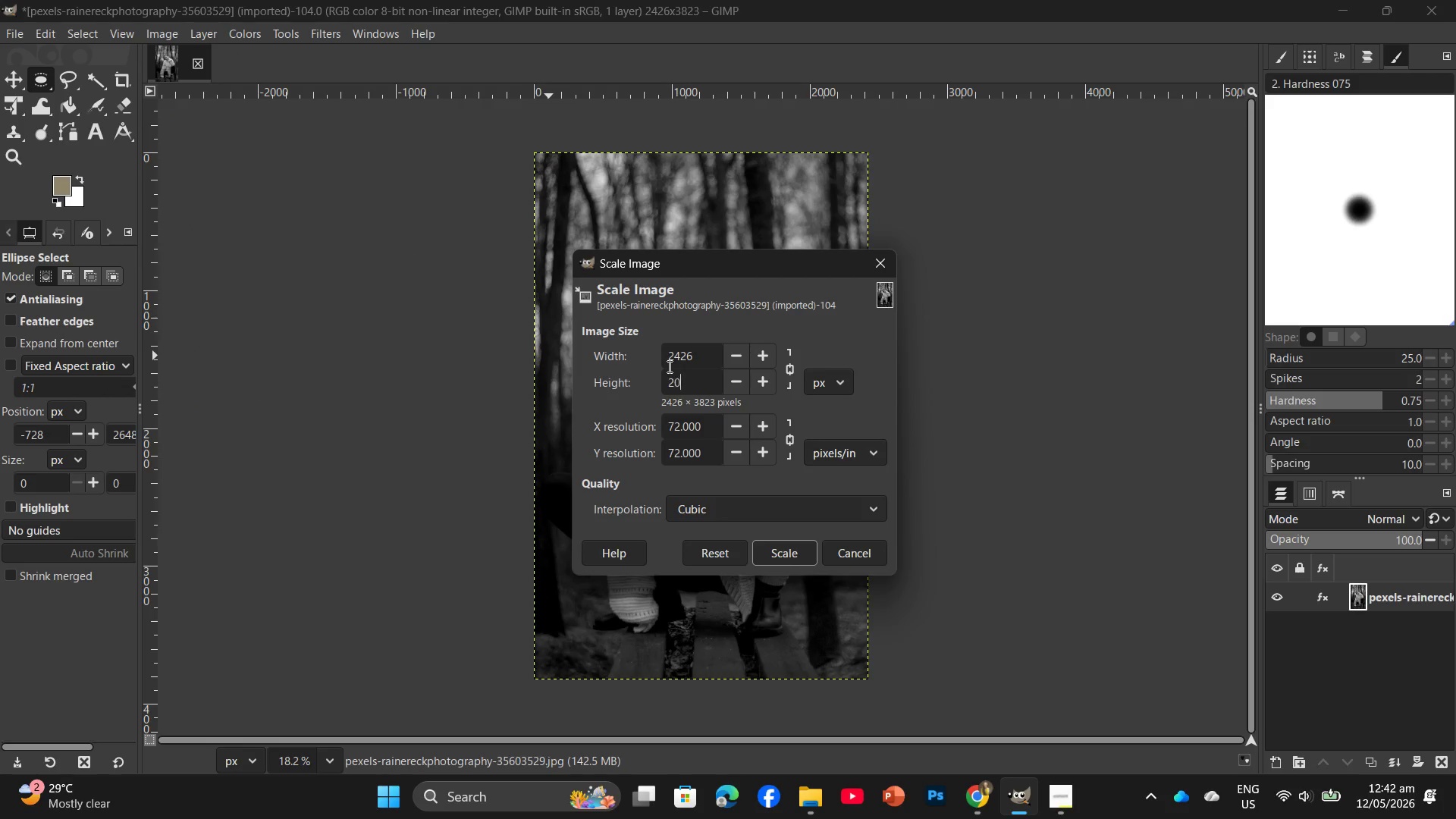 
key(Numpad0)
 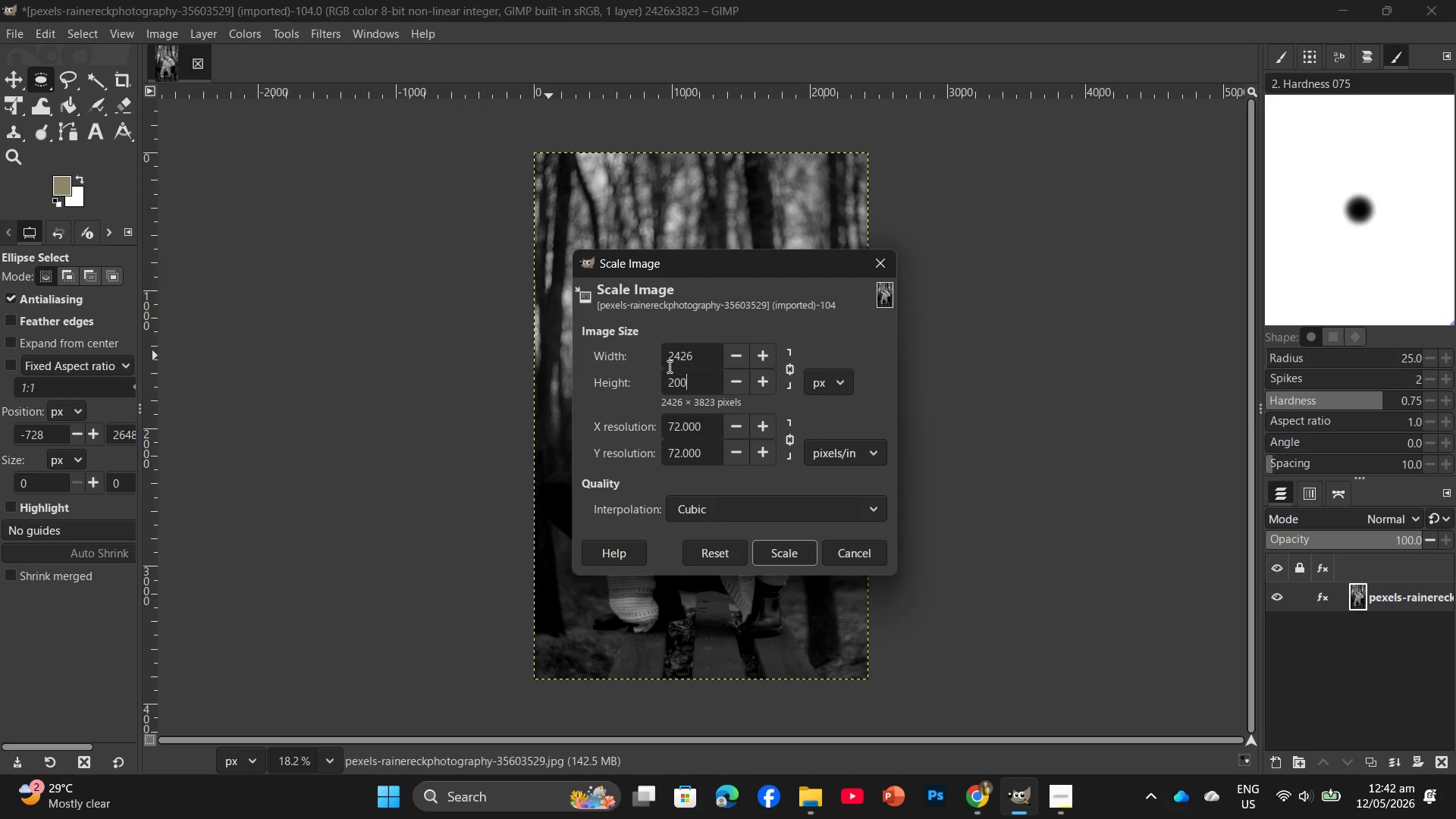 
key(Numpad0)
 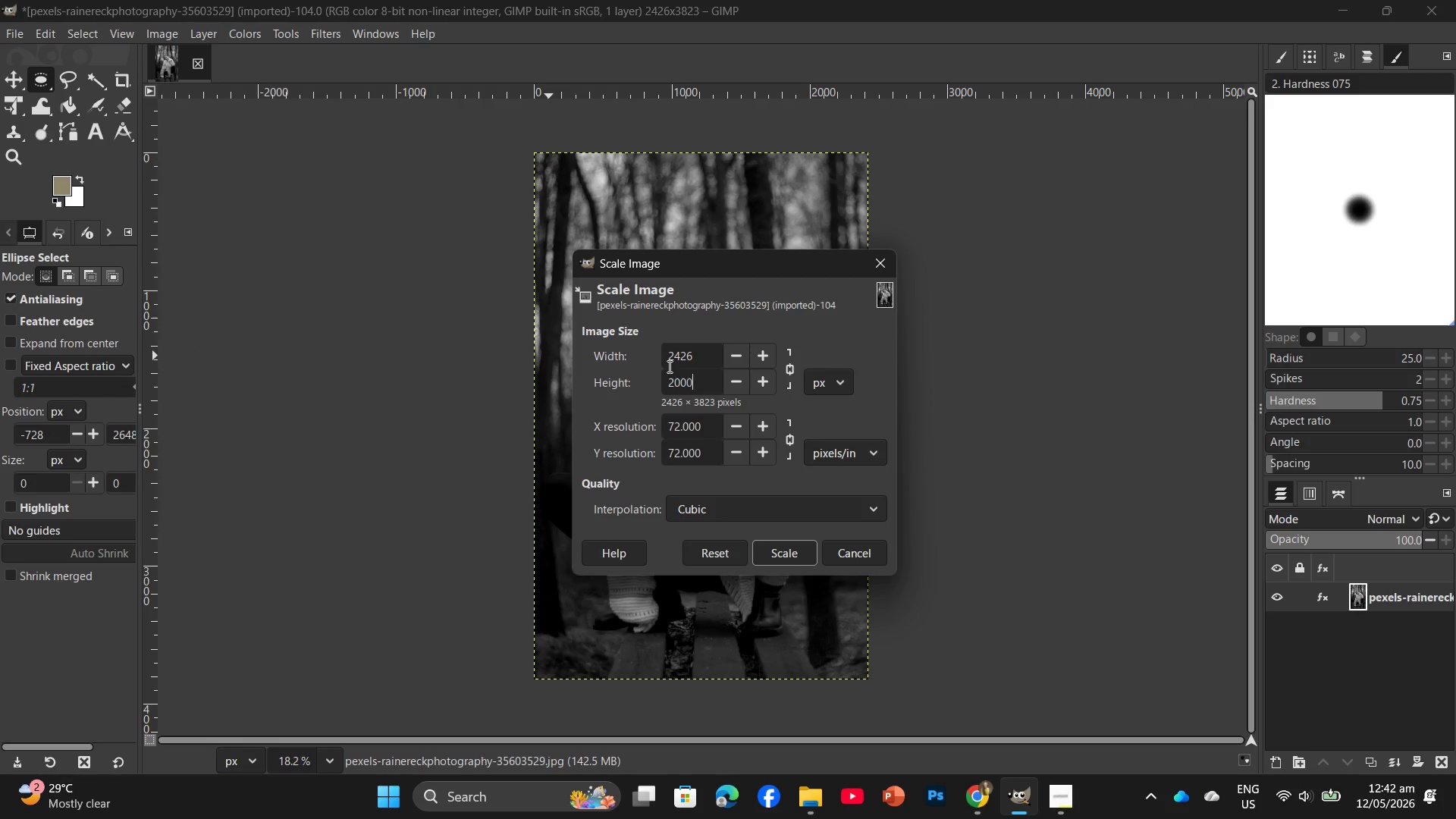 
key(Numpad0)
 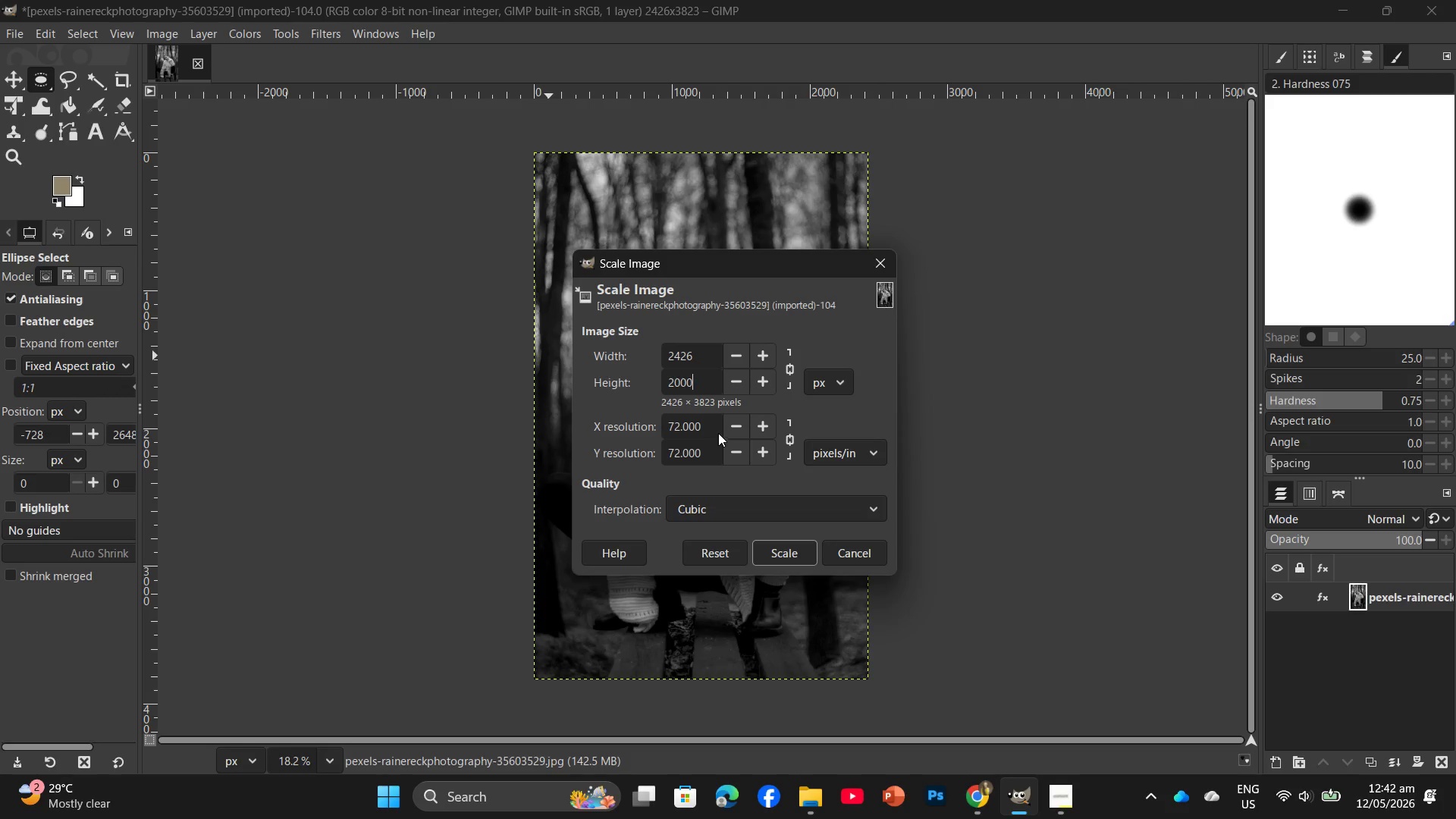 
left_click_drag(start_coordinate=[714, 425], to_coordinate=[607, 445])
 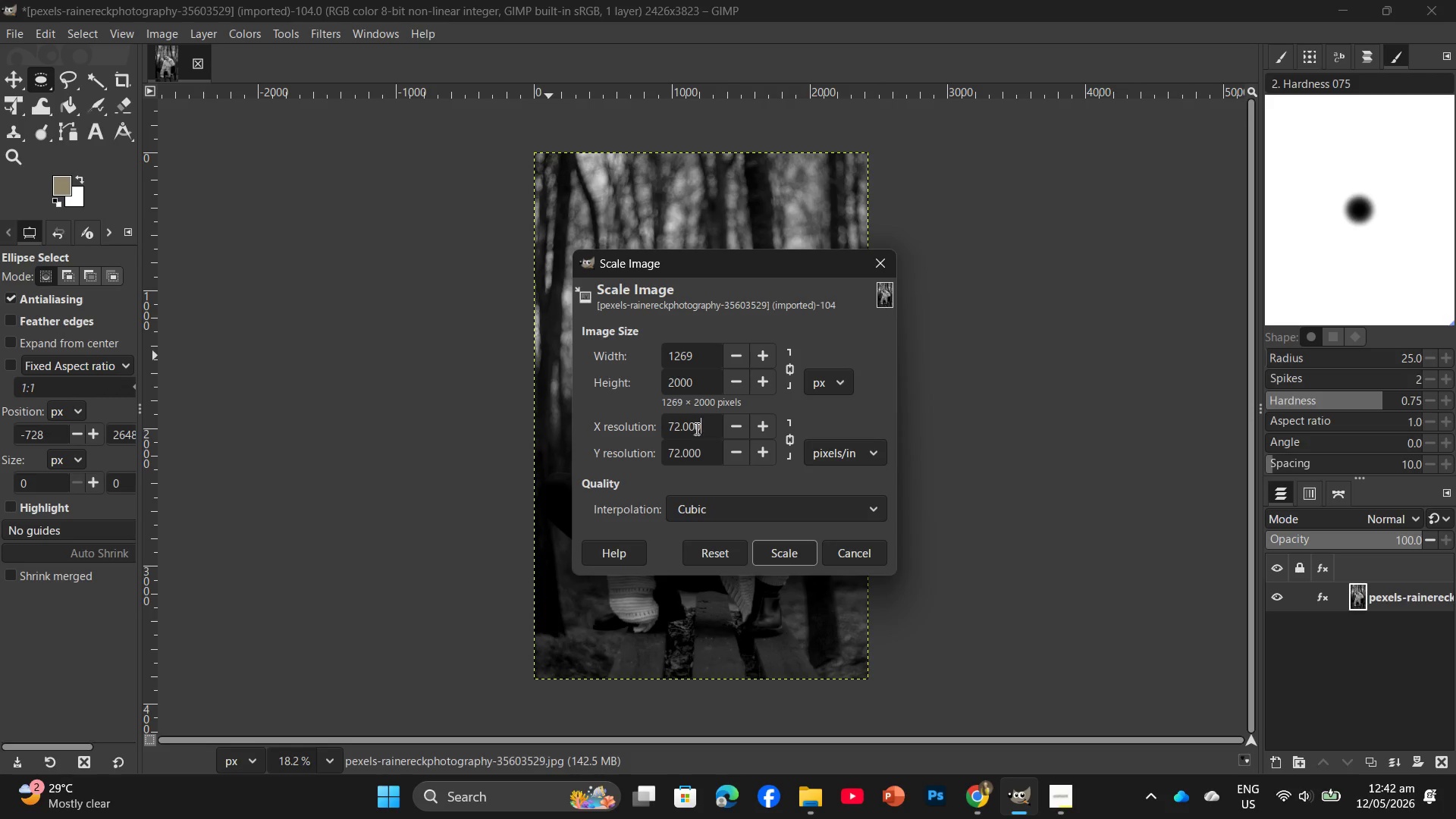 
left_click_drag(start_coordinate=[701, 424], to_coordinate=[595, 420])
 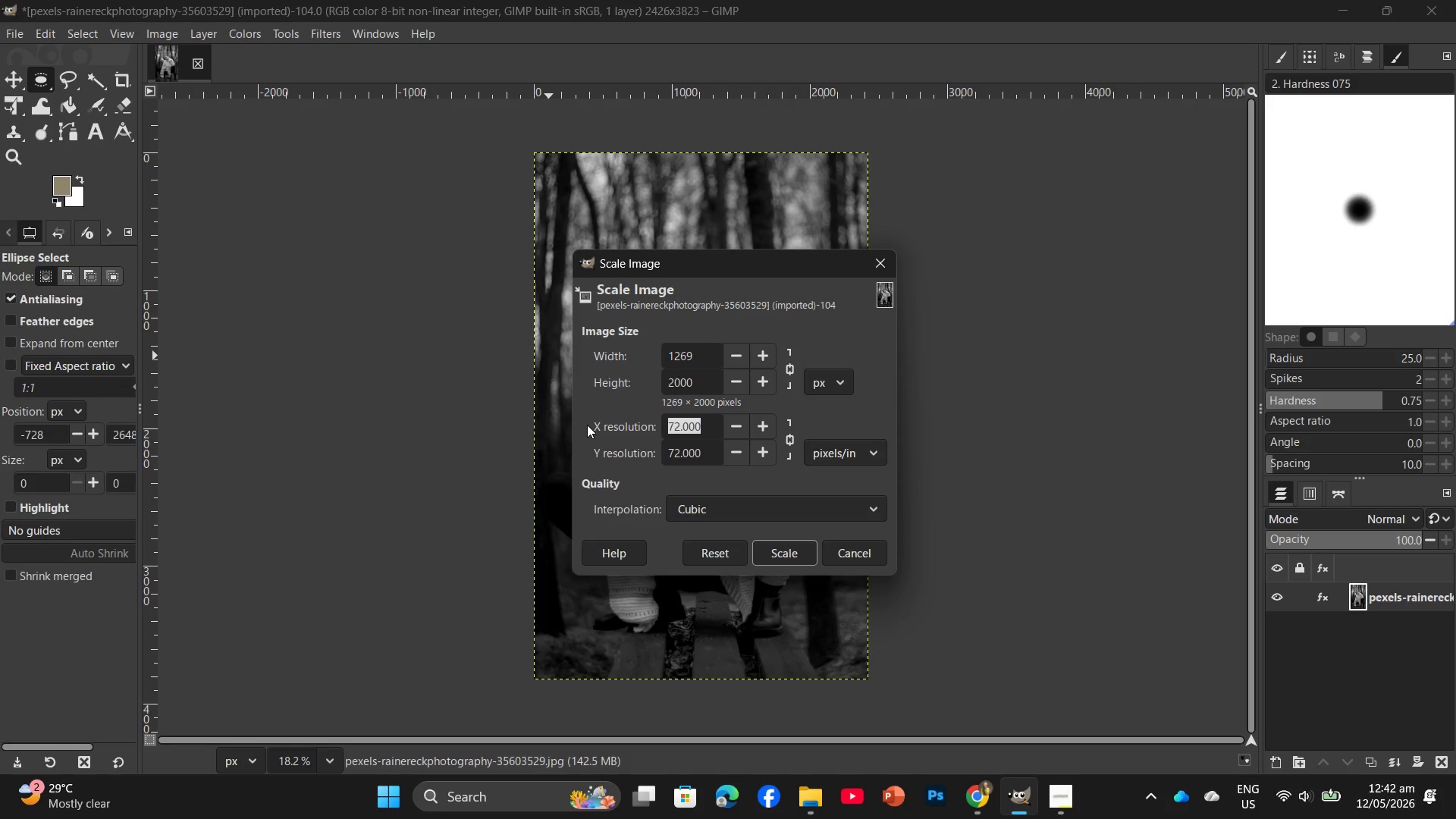 
key(Numpad3)
 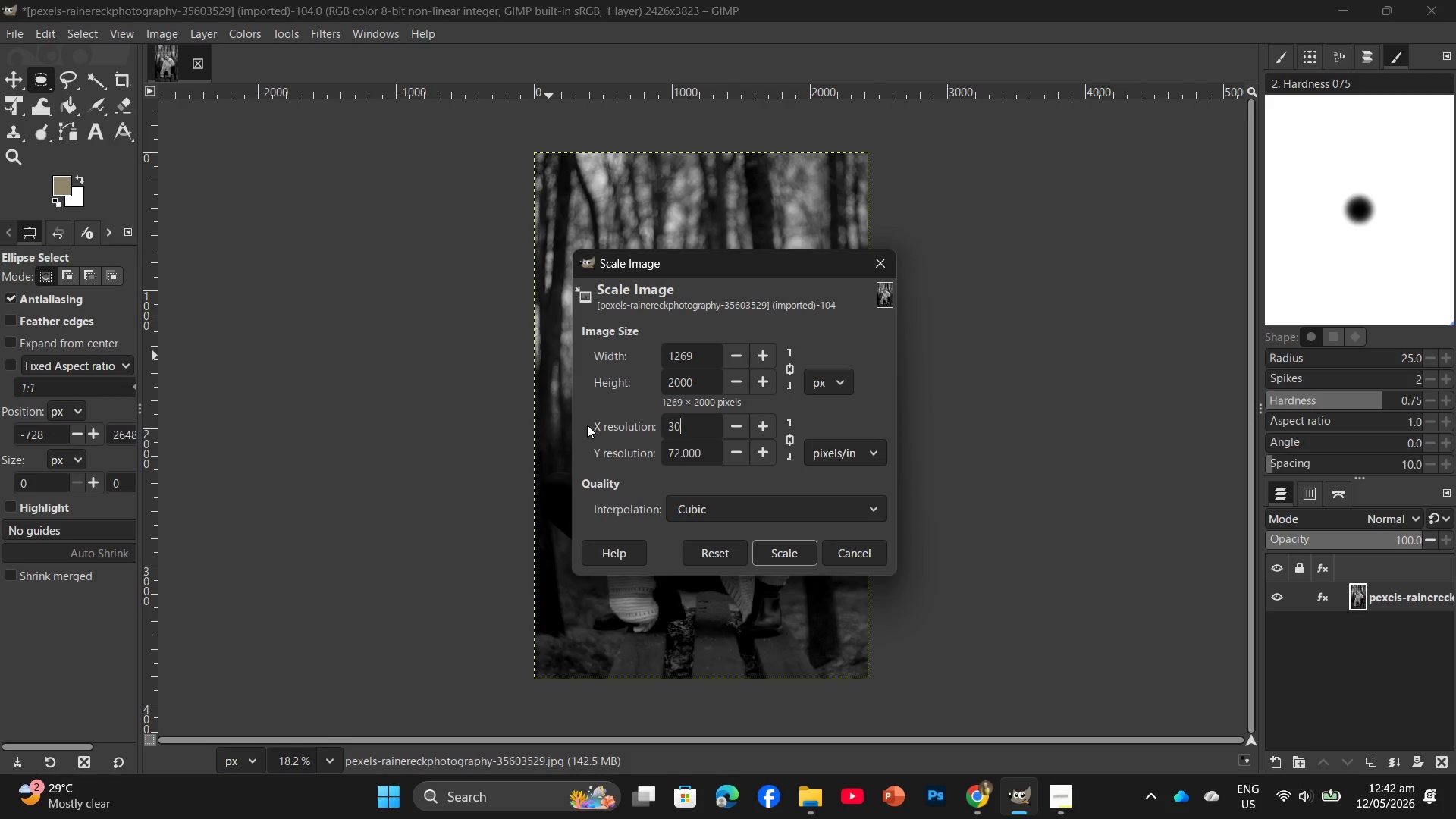 
key(Numpad0)
 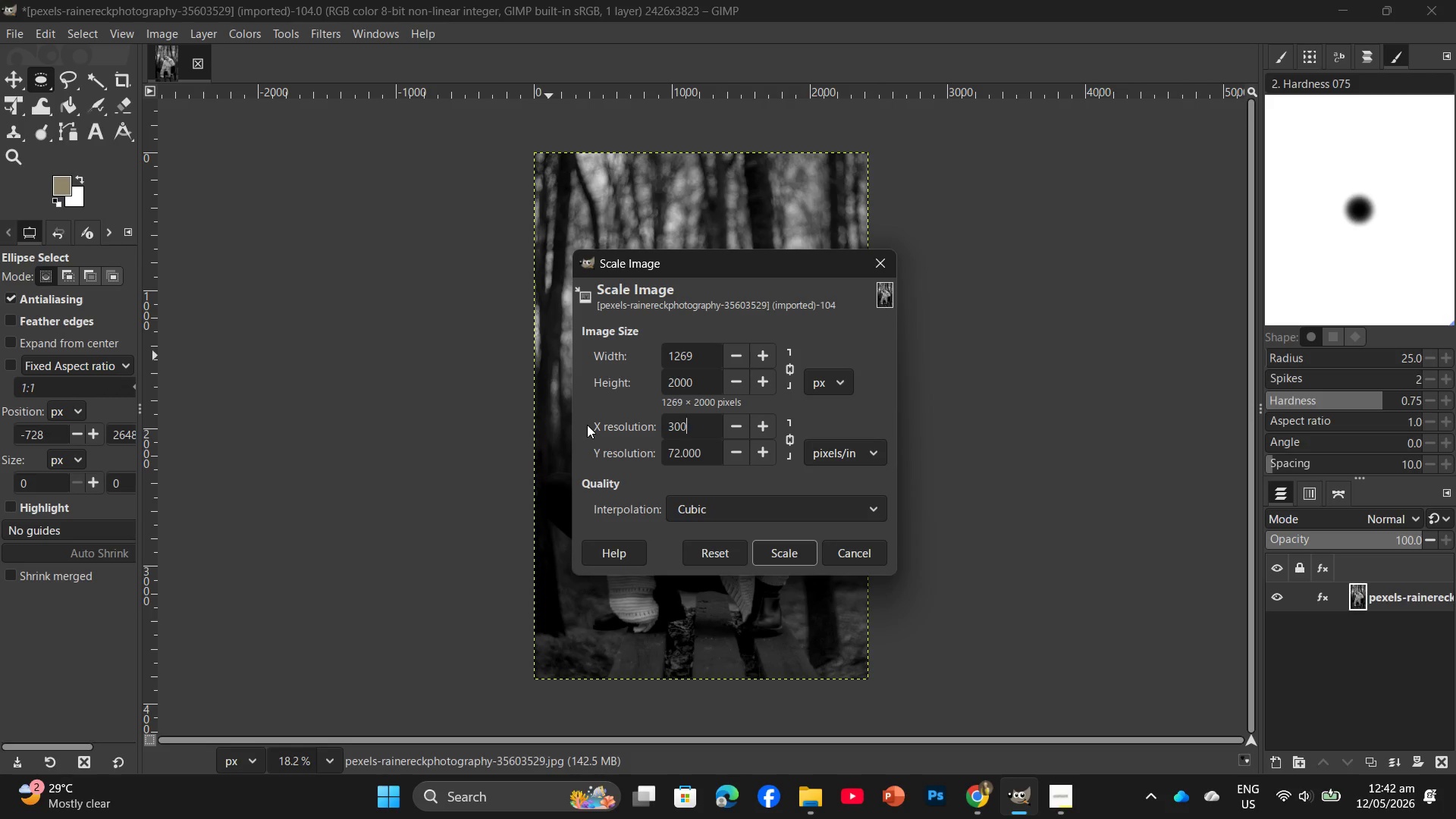 
key(Numpad0)
 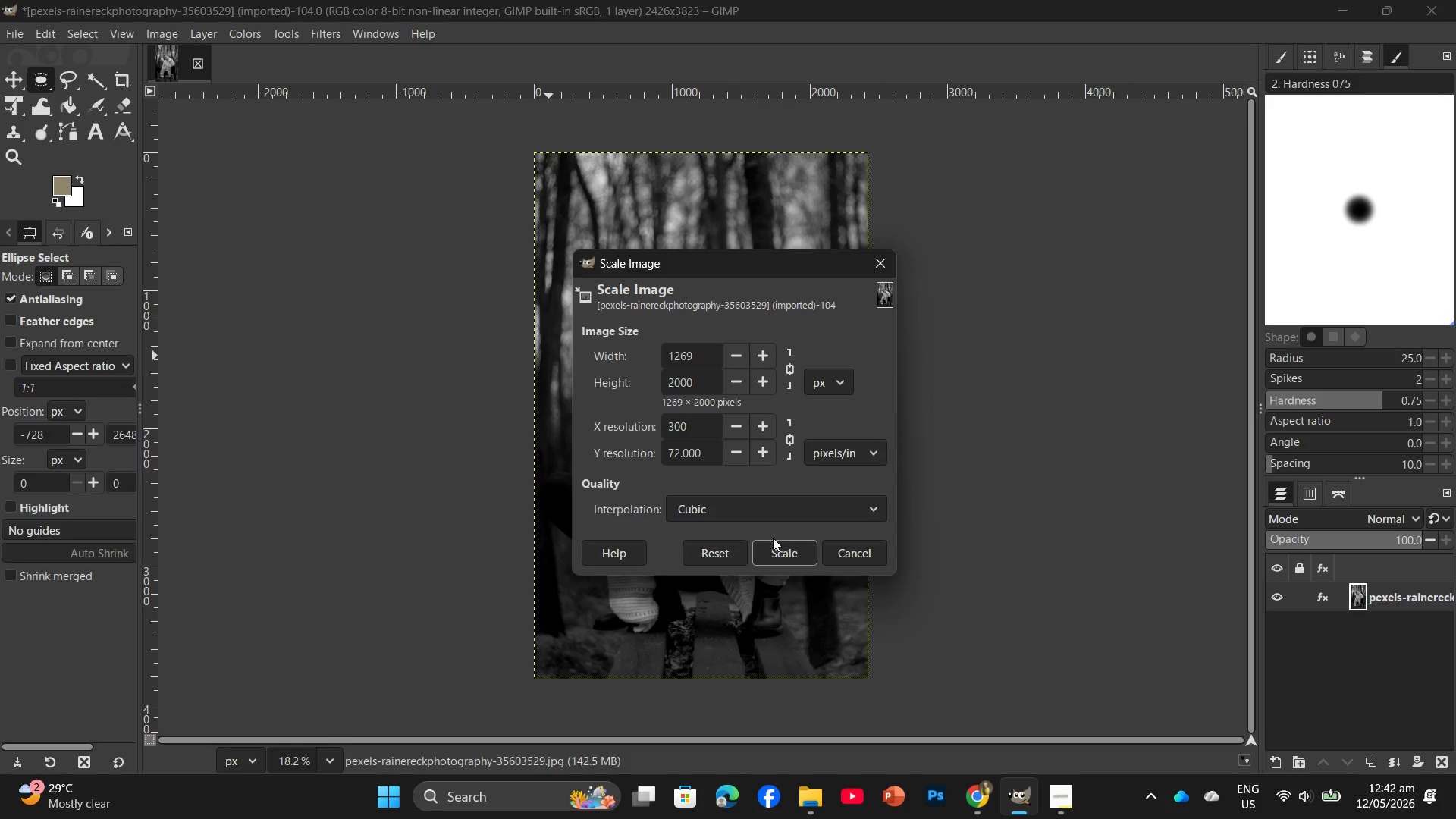 
left_click([779, 544])
 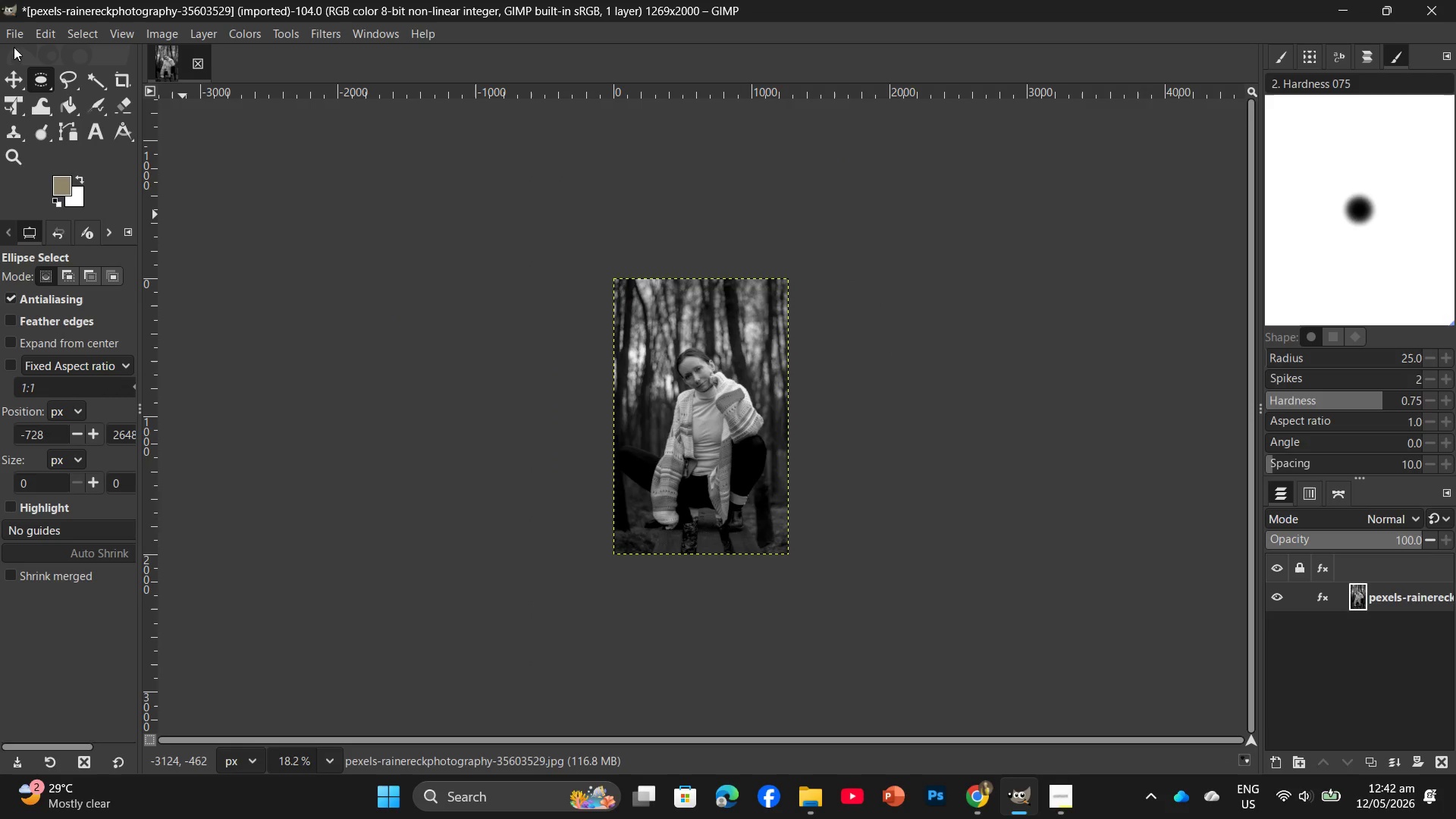 
left_click([14, 32])
 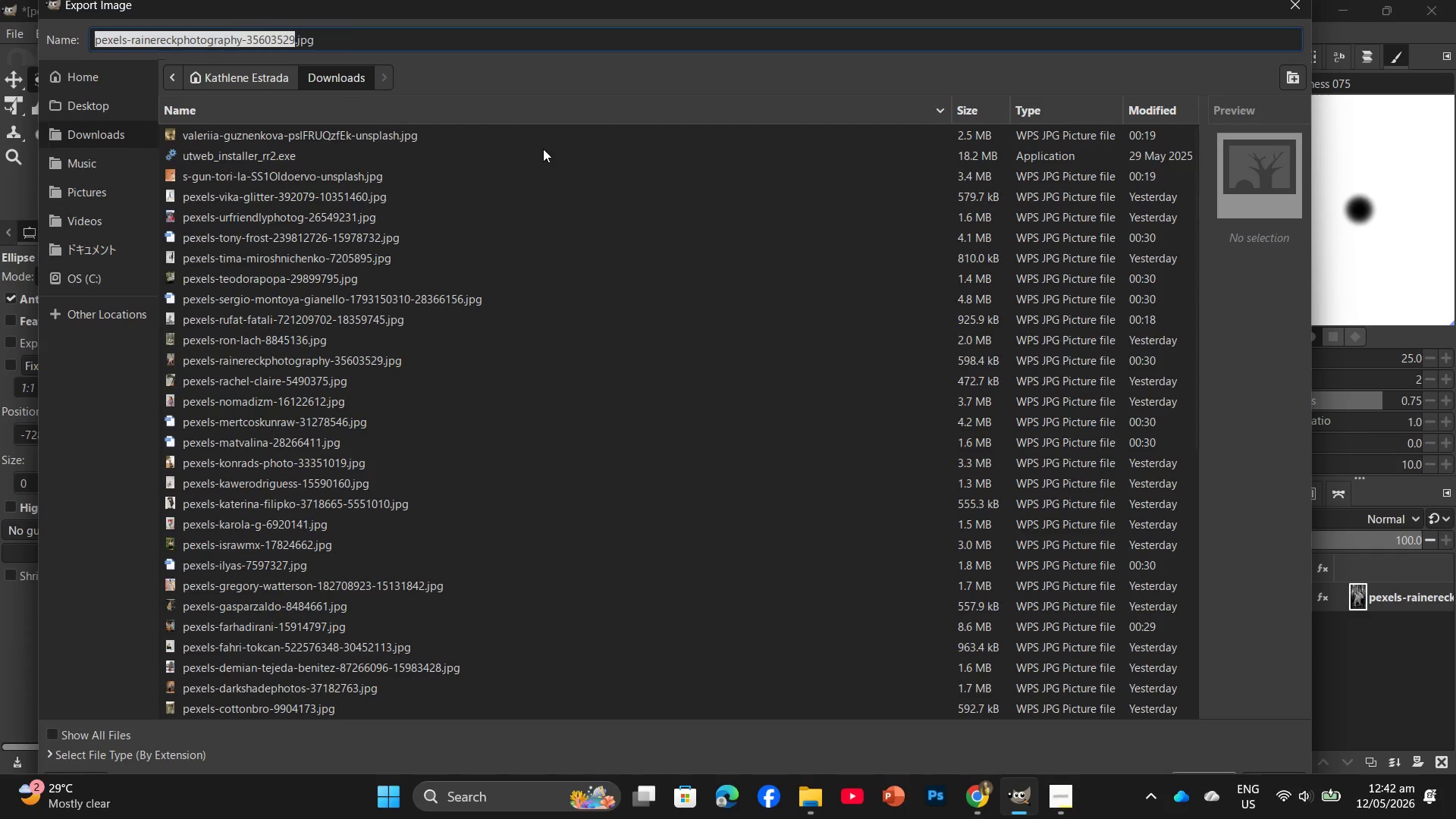 
left_click([86, 107])
 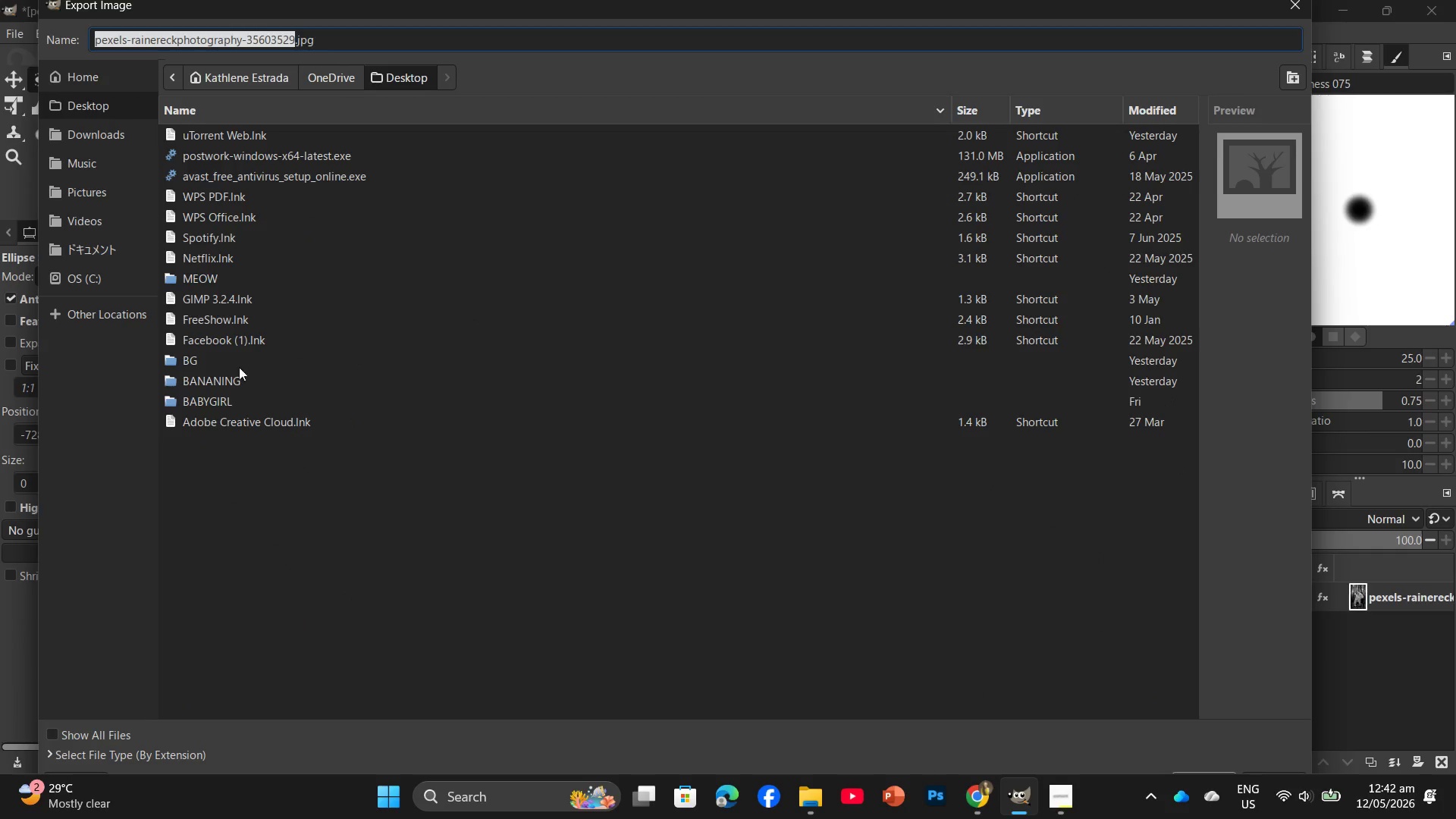 
double_click([234, 376])
 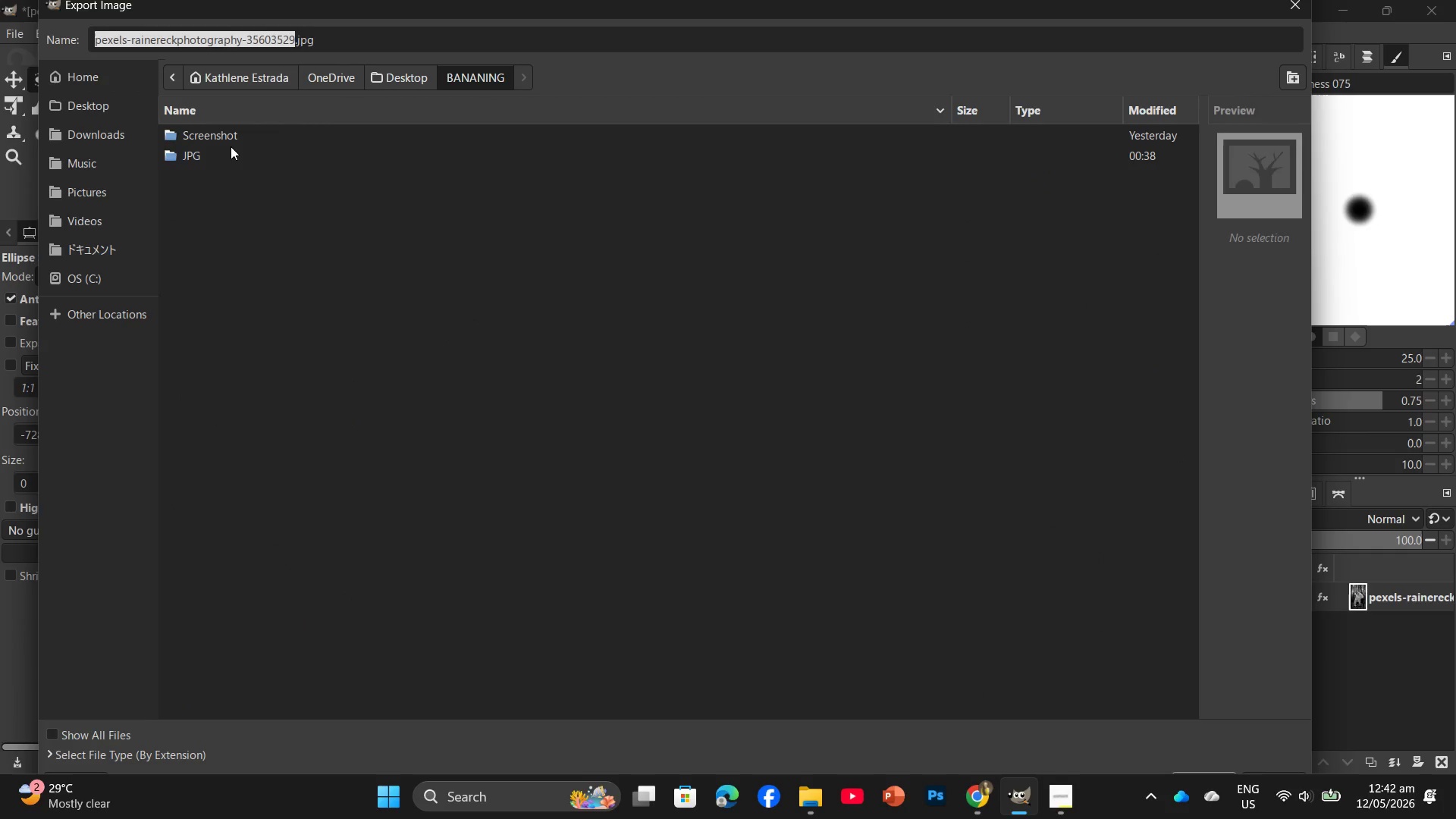 
double_click([231, 149])
 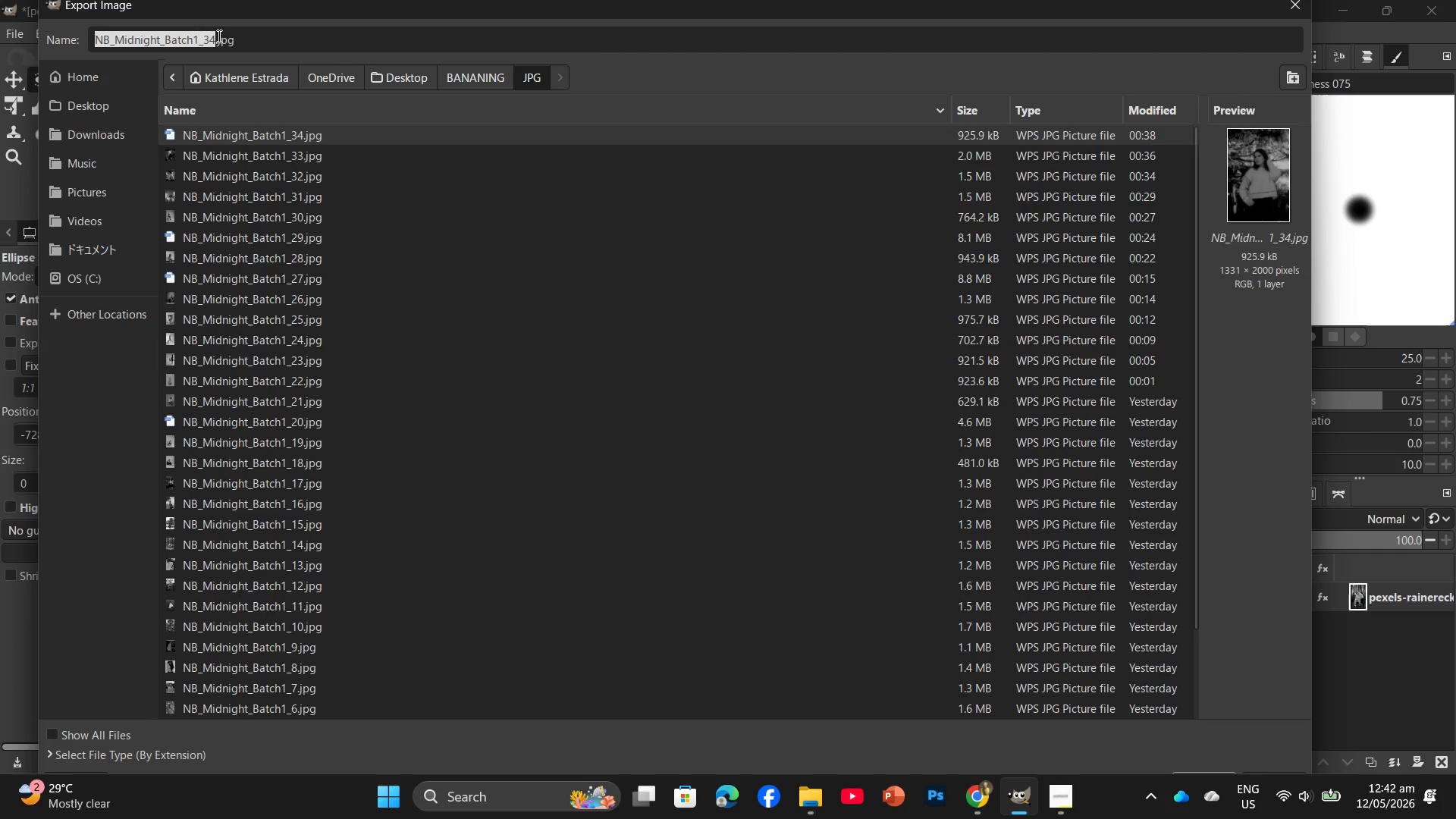 
left_click([215, 45])
 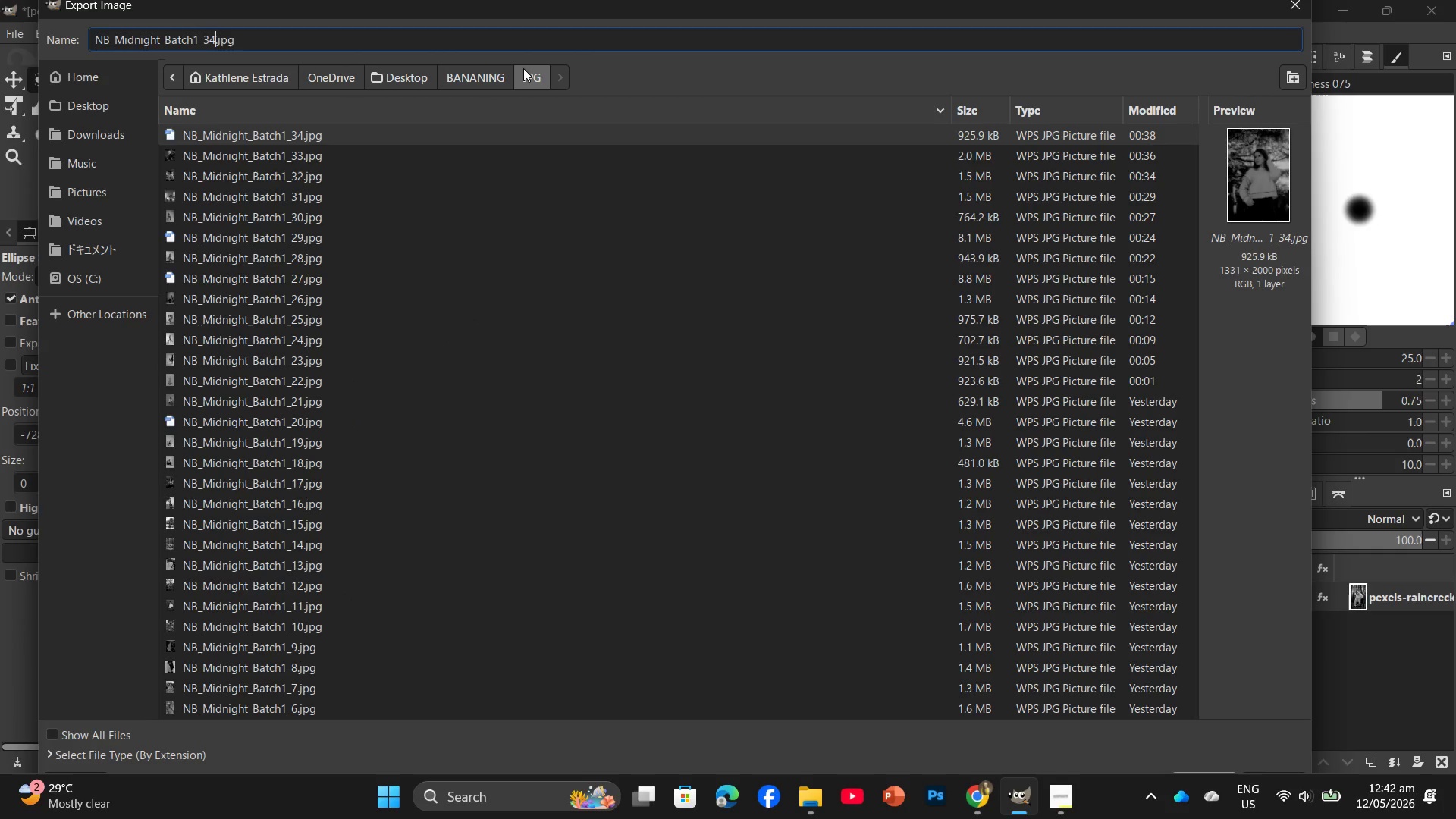 
key(Backspace)
 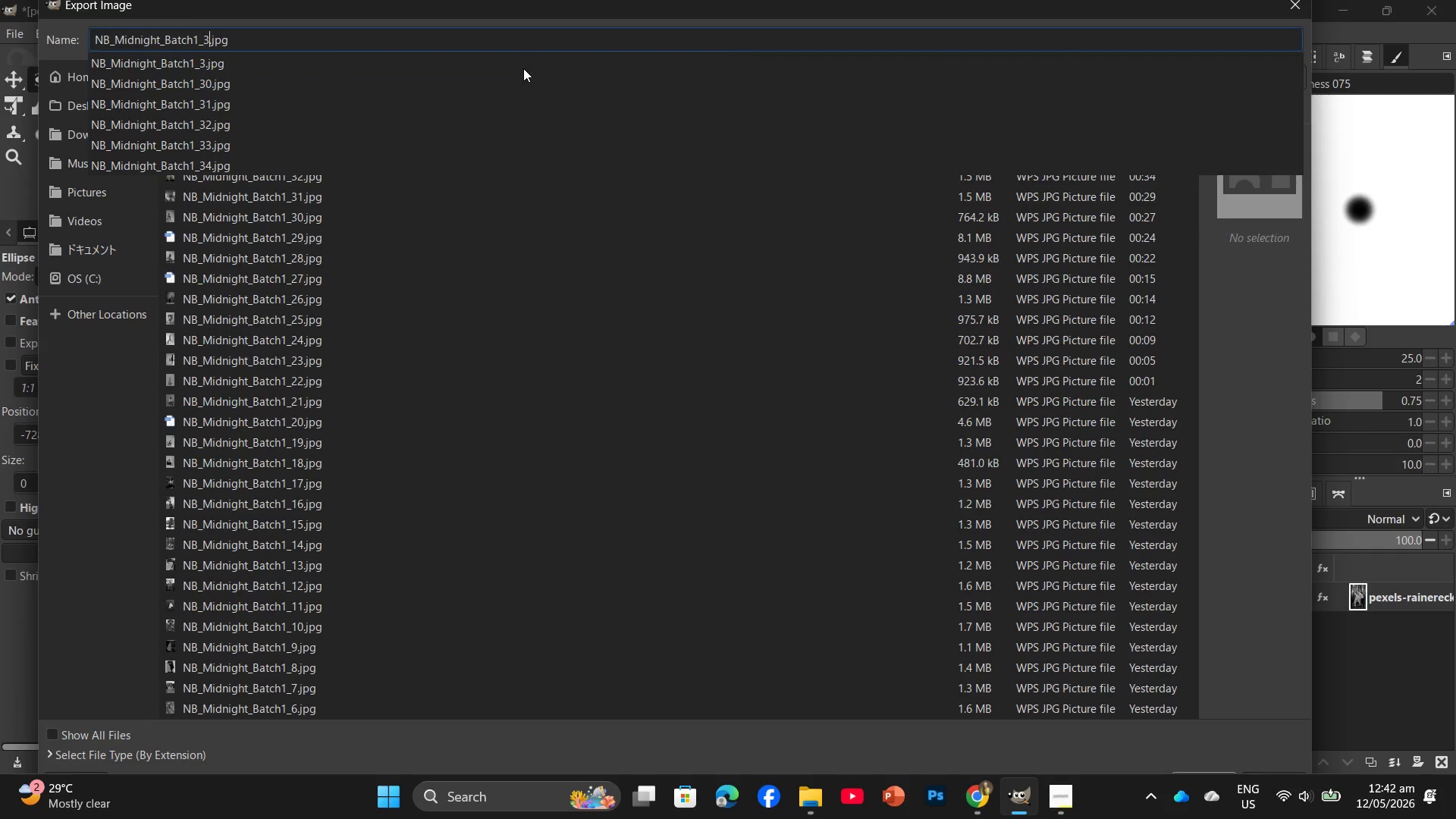 
key(Numpad5)
 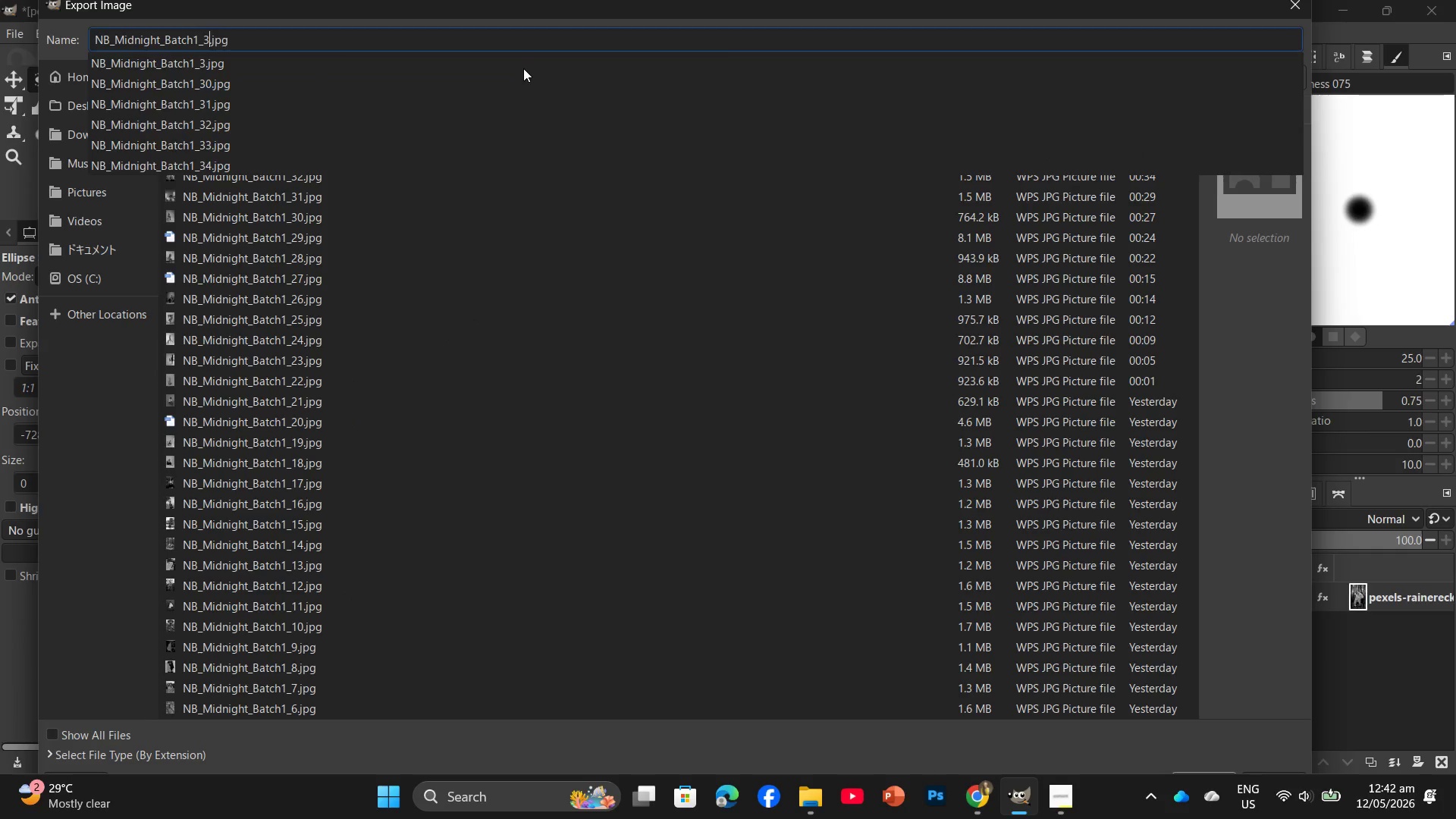 
key(Numpad4)
 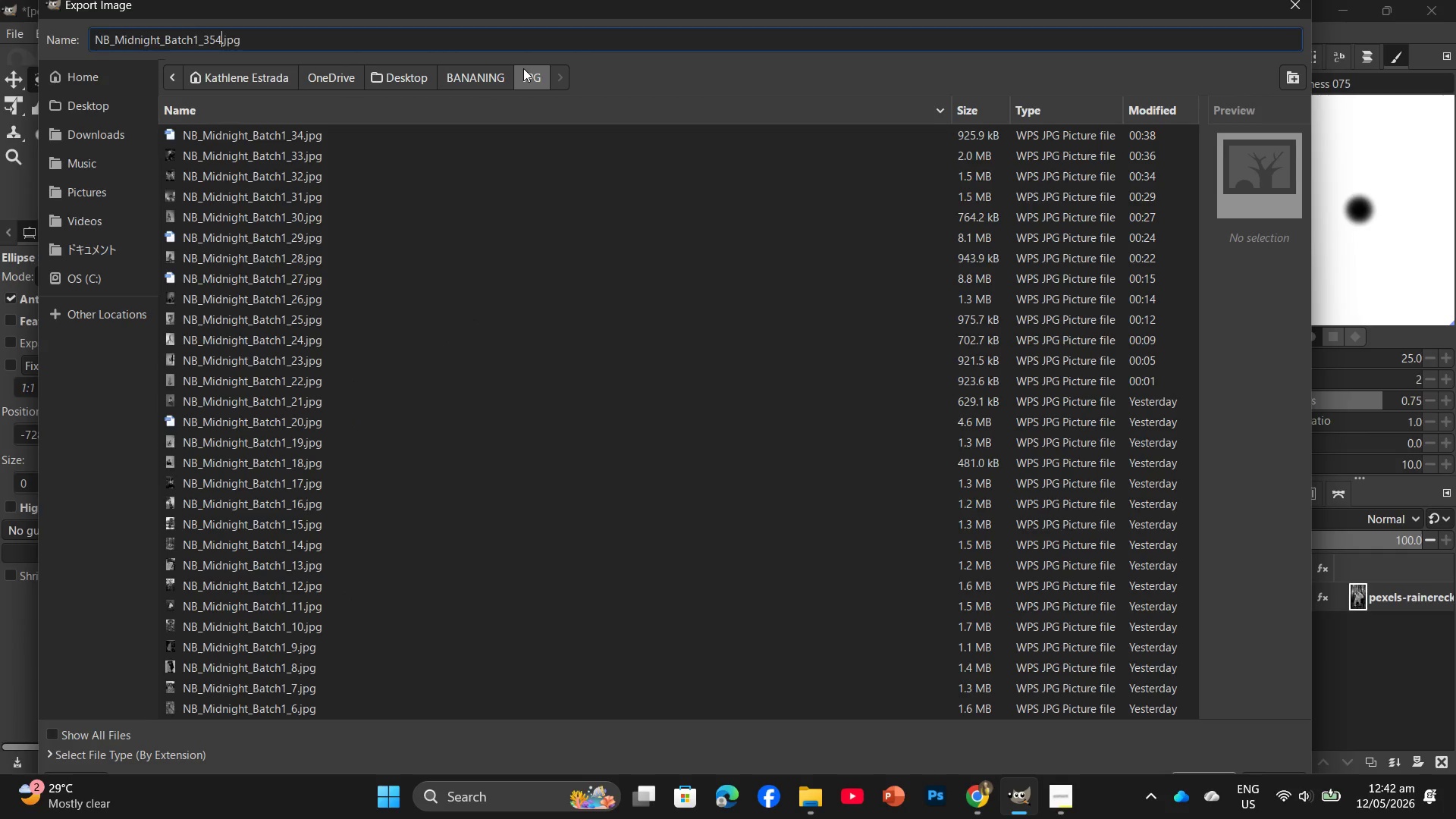 
key(Backspace)
 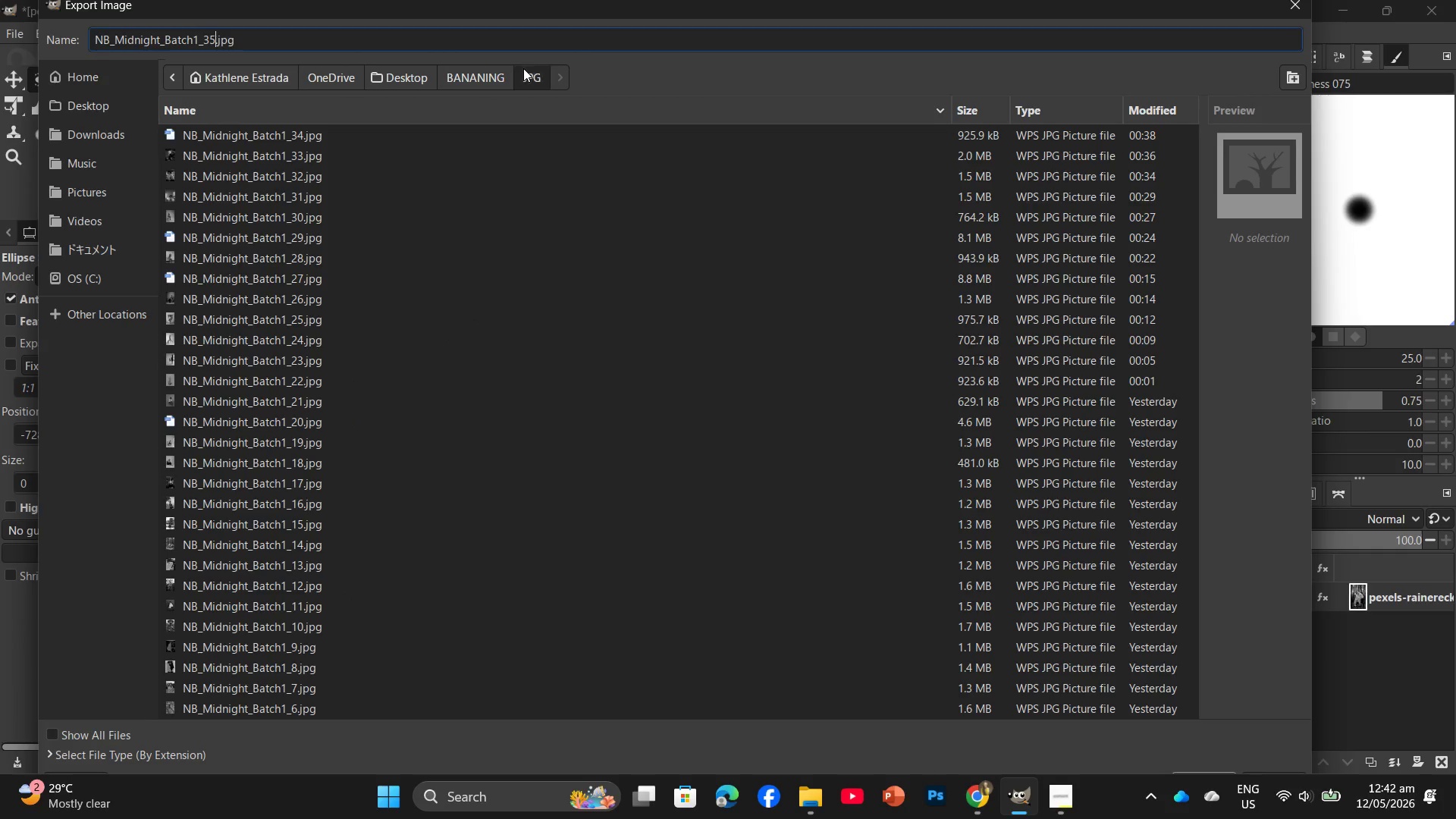 
key(Enter)
 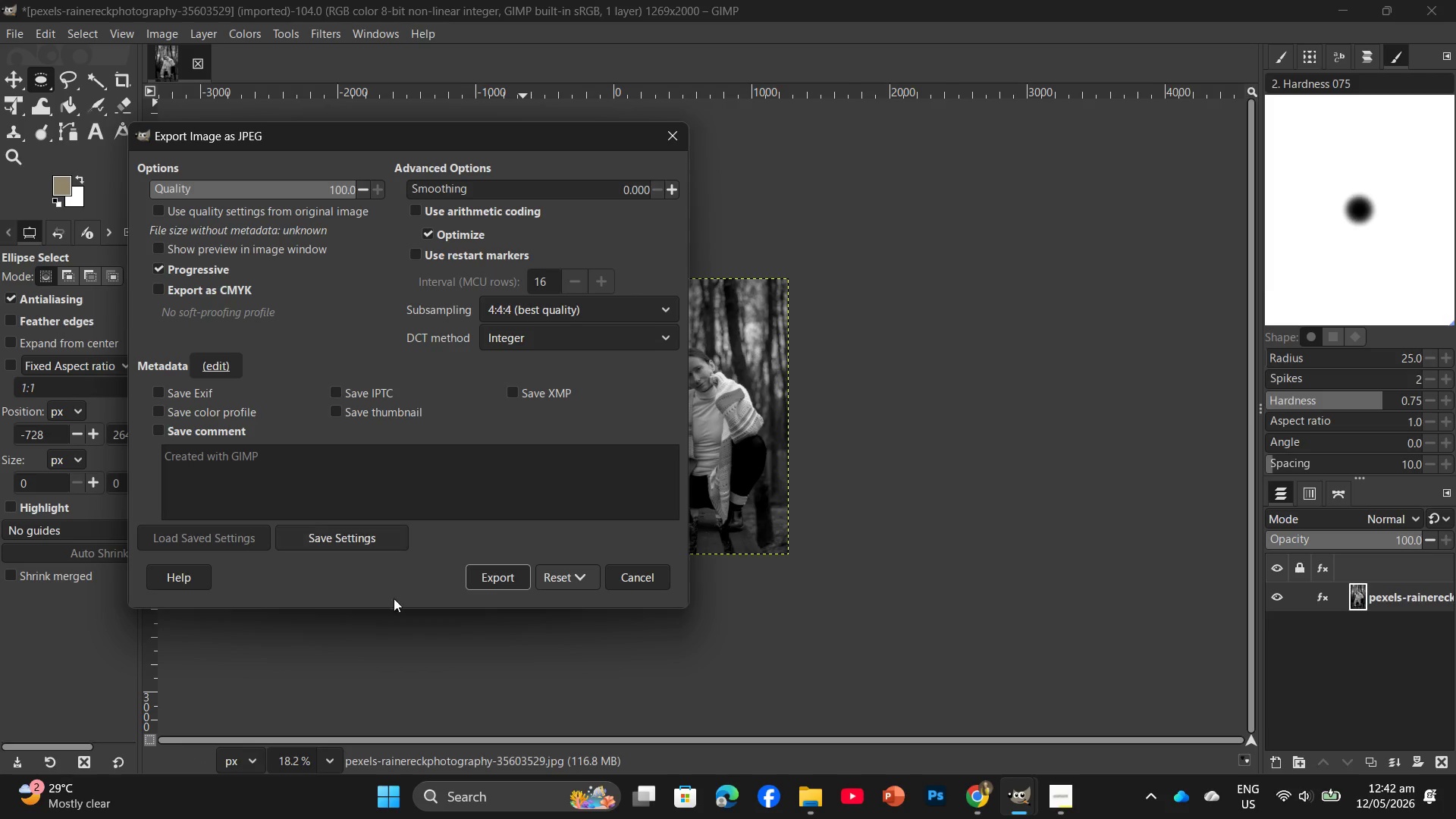 
double_click([492, 572])
 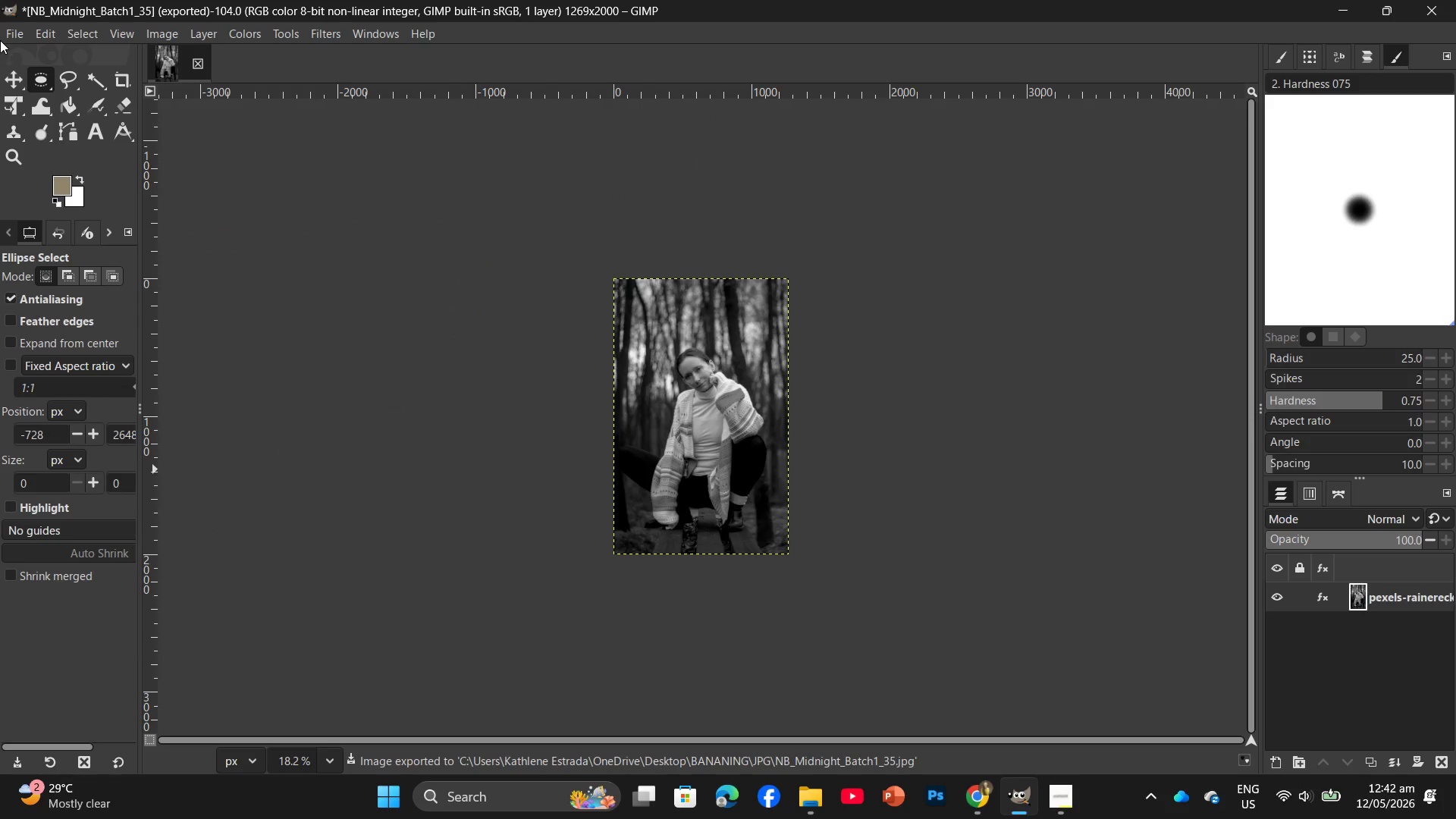 
left_click([7, 38])
 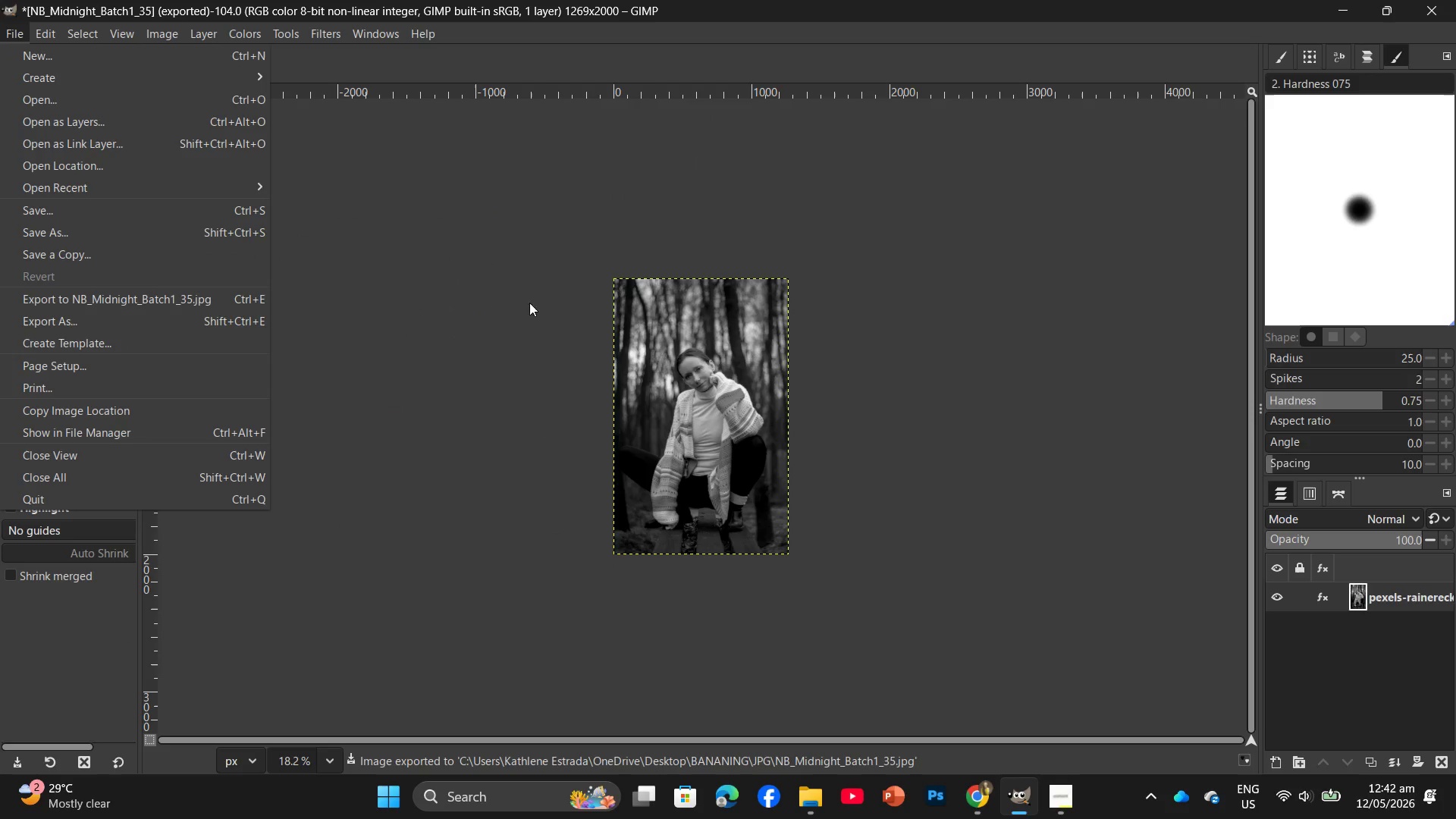 
left_click_drag(start_coordinate=[570, 398], to_coordinate=[570, 403])
 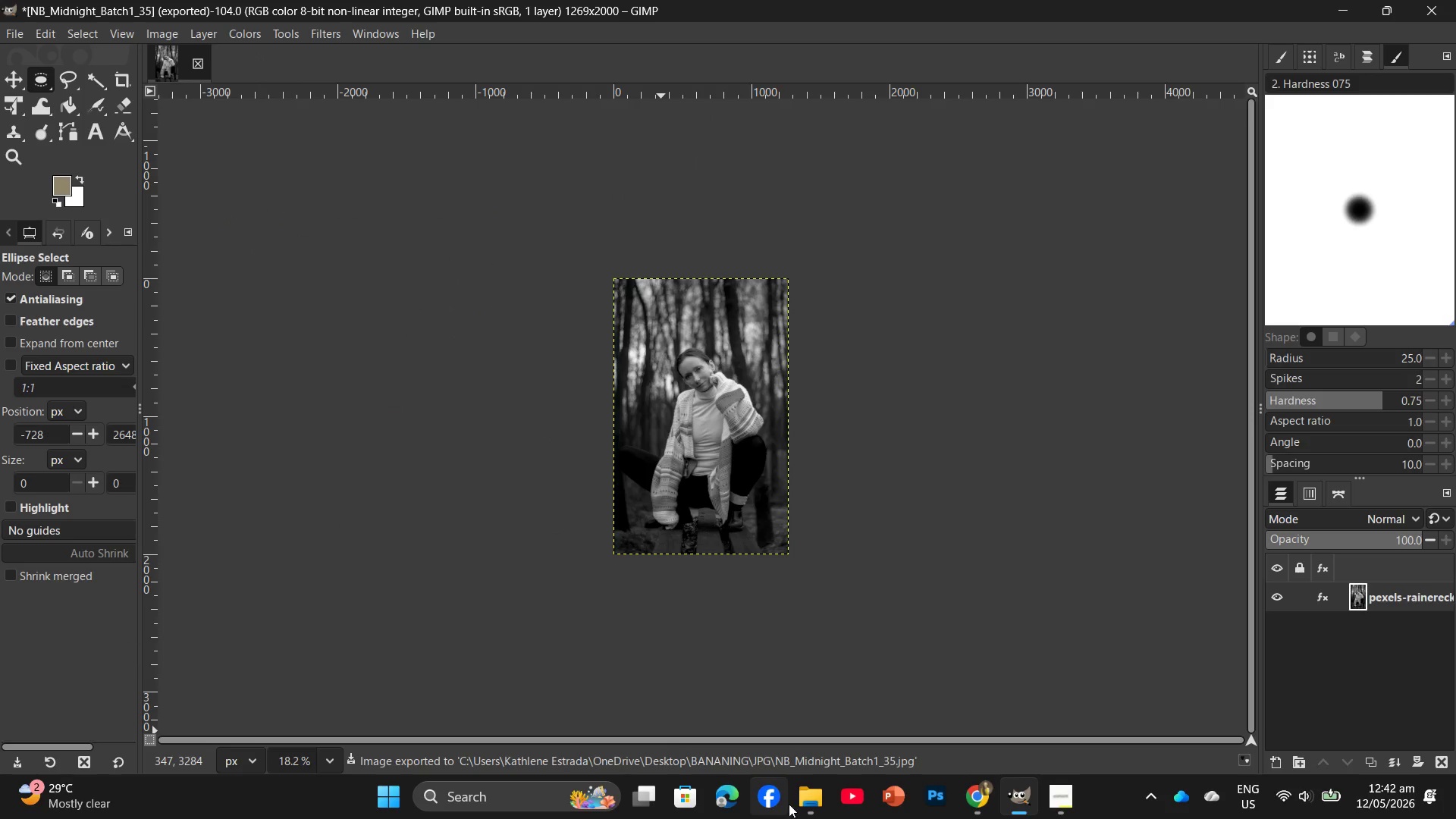 
left_click([798, 802])
 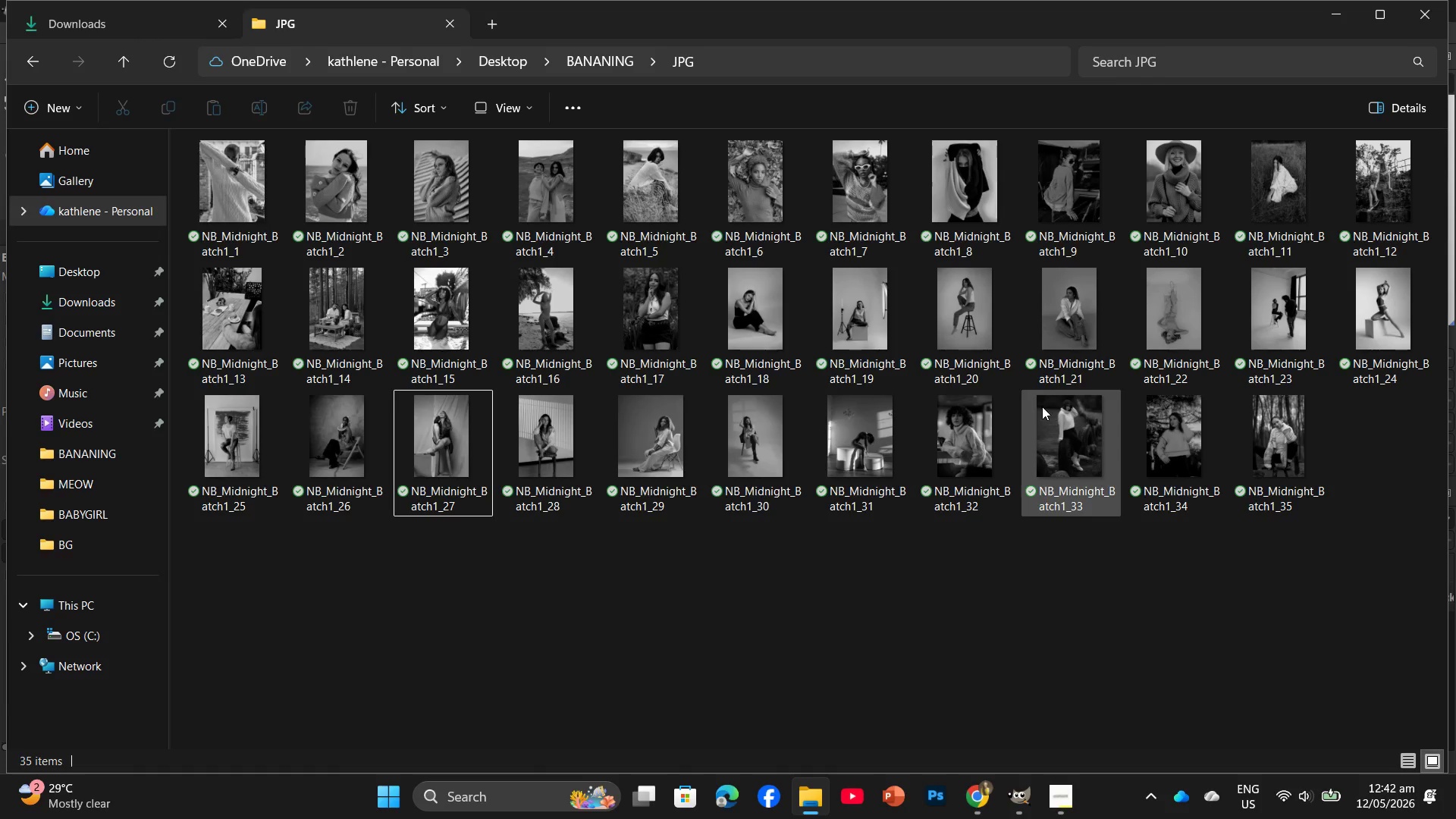 
left_click([118, 11])
 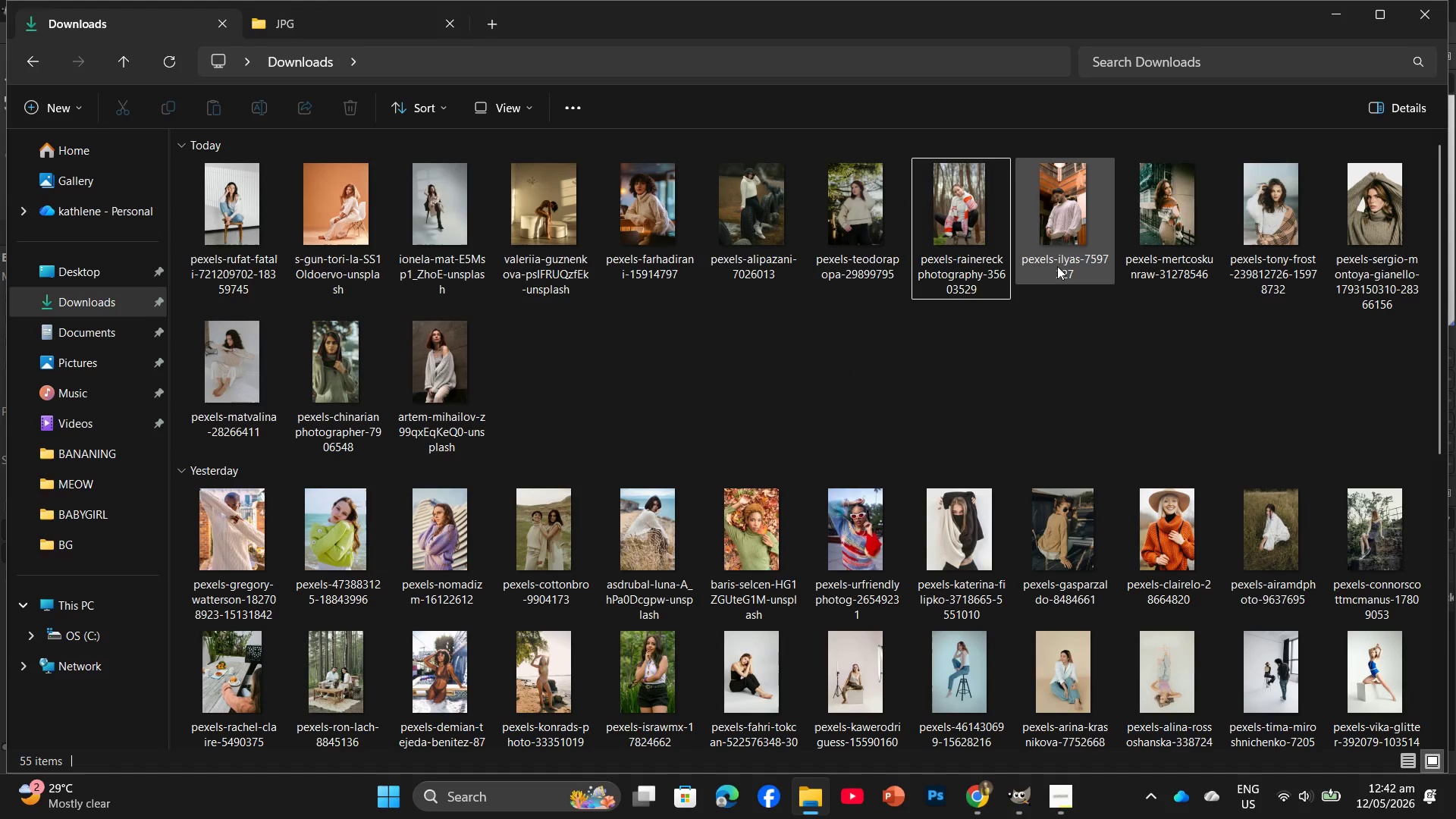 
left_click_drag(start_coordinate=[1058, 247], to_coordinate=[226, 57])
 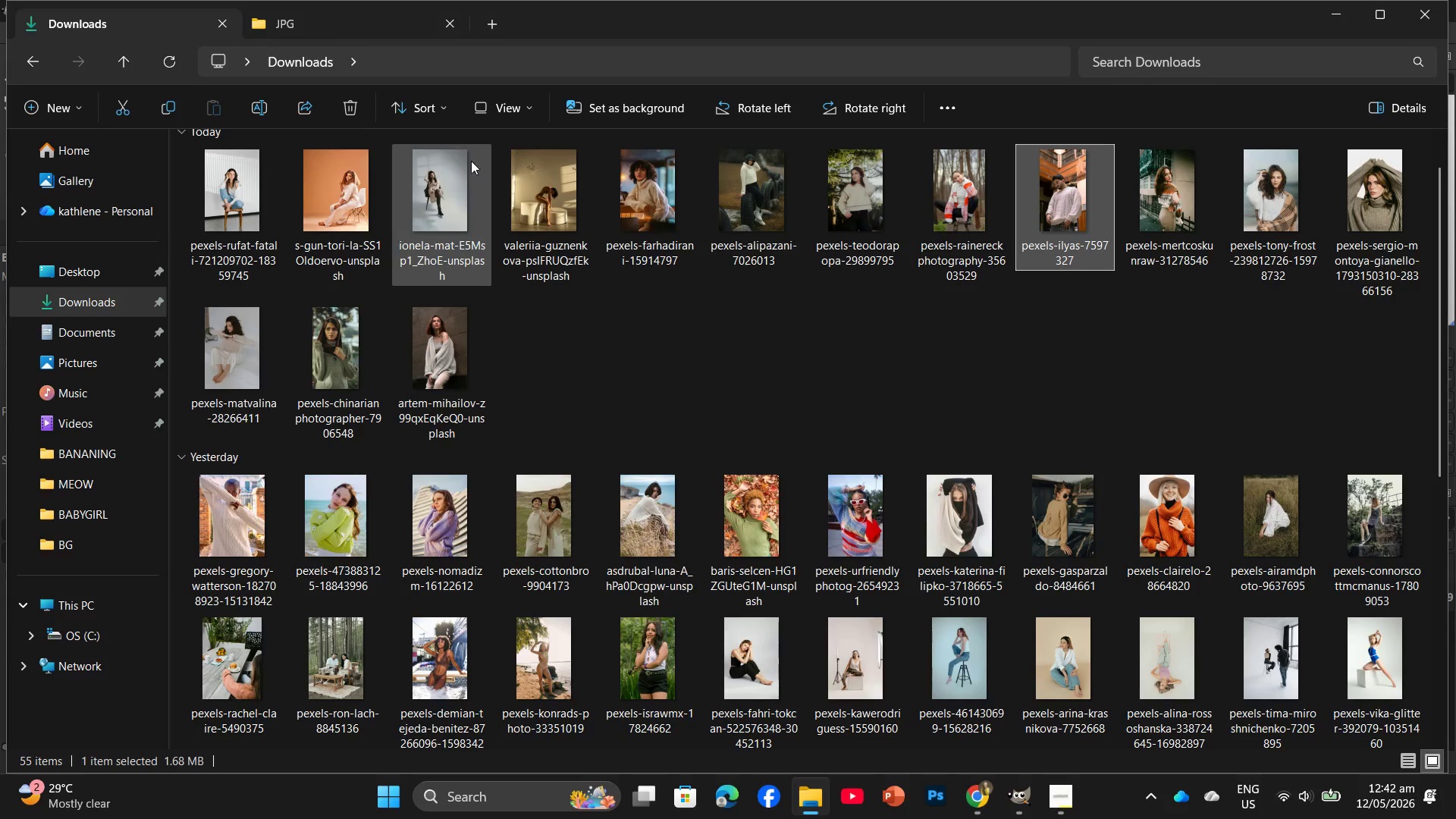 
left_click_drag(start_coordinate=[1175, 202], to_coordinate=[288, 76])
 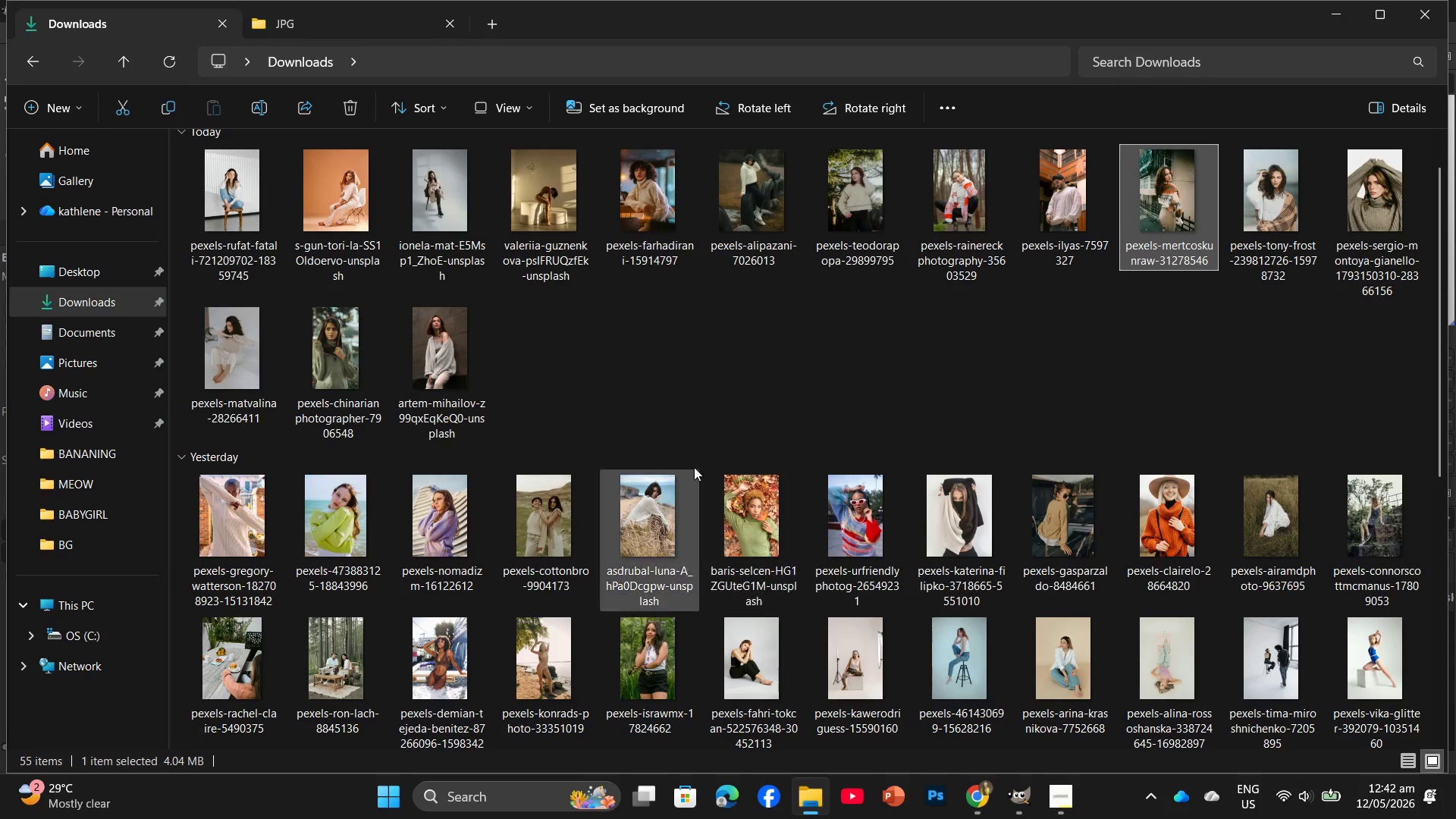 
left_click_drag(start_coordinate=[1250, 233], to_coordinate=[303, 55])
 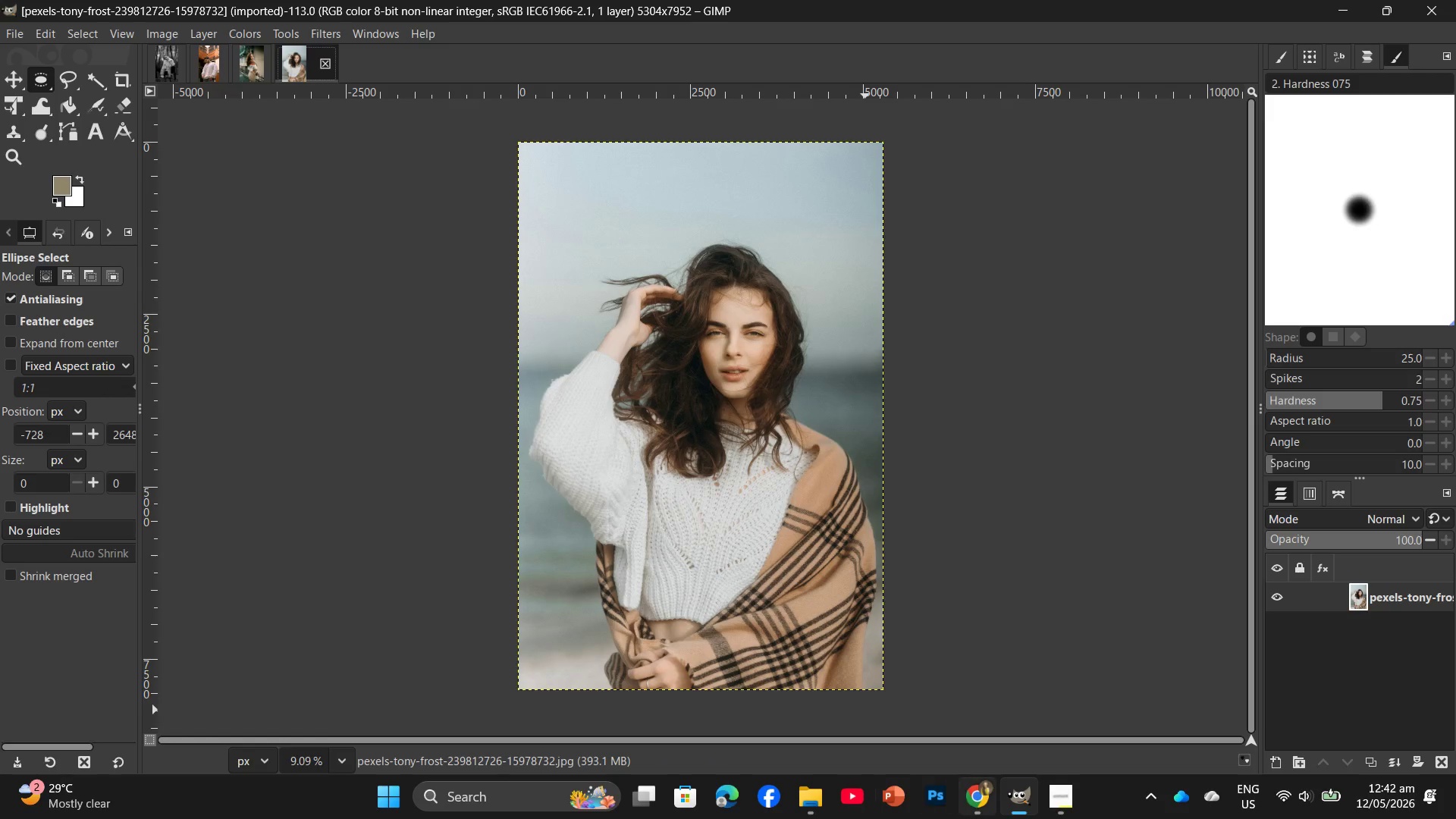 
left_click([812, 818])
 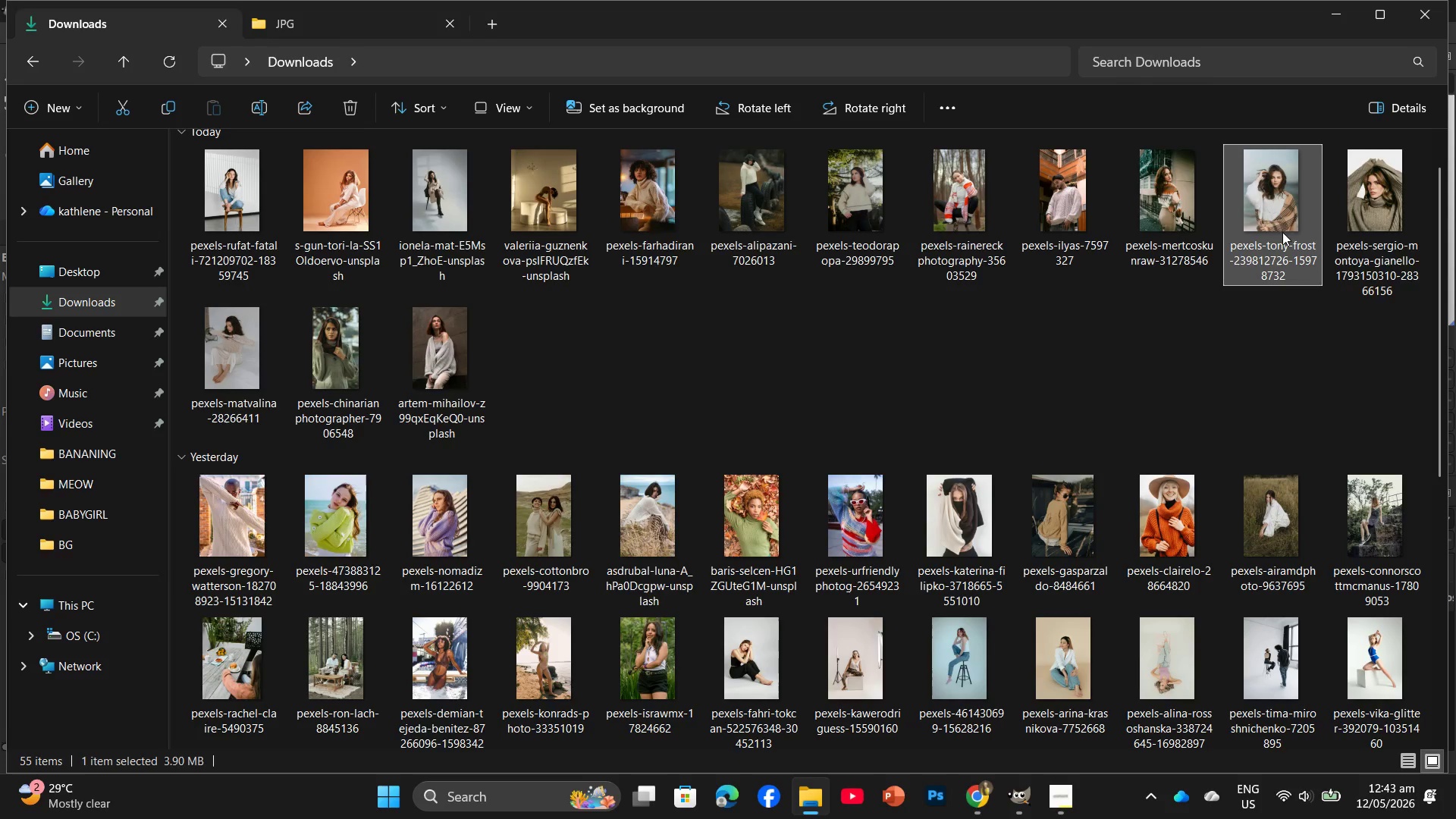 
left_click_drag(start_coordinate=[1386, 246], to_coordinate=[361, 56])
 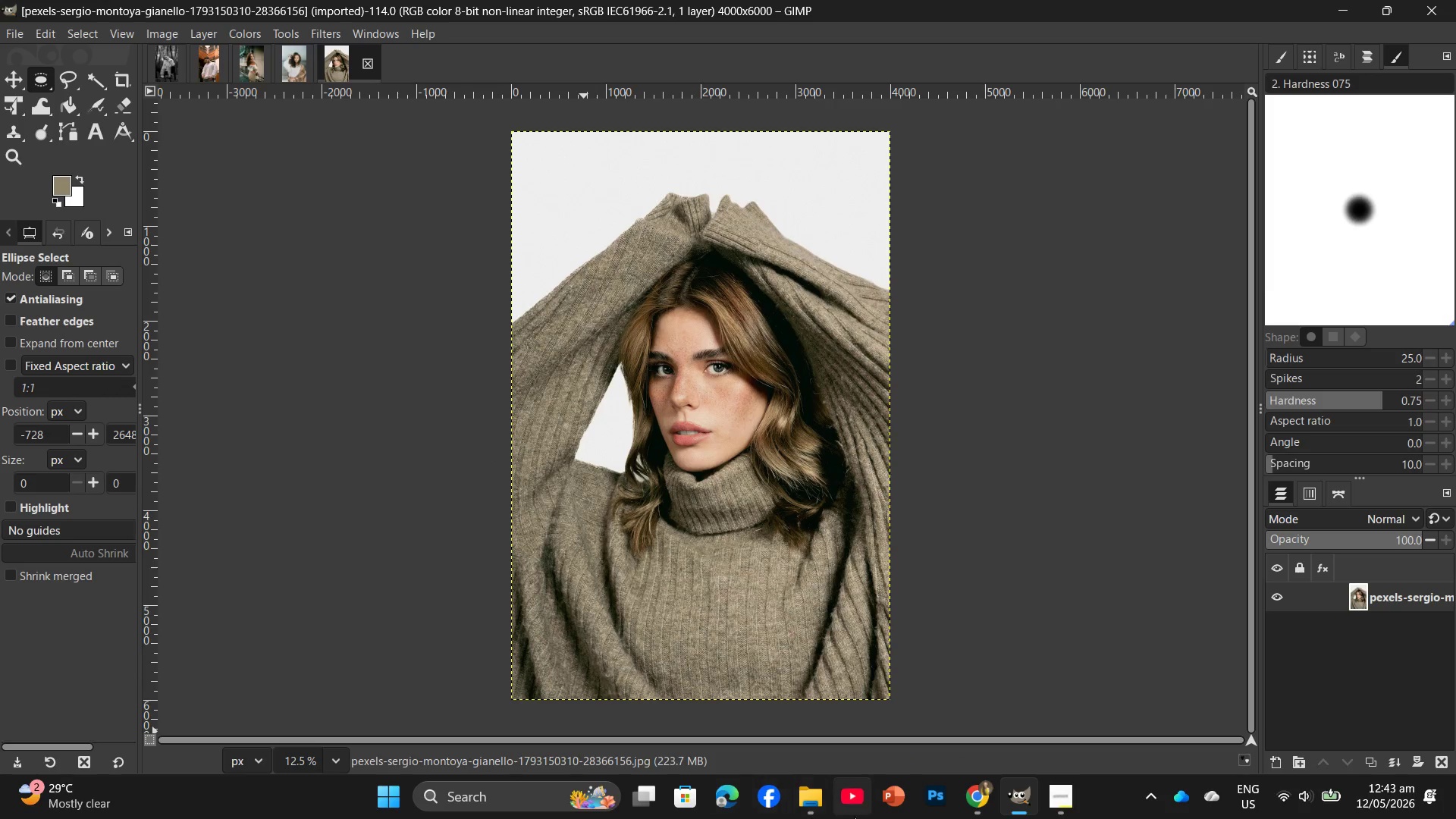 
left_click([821, 802])
 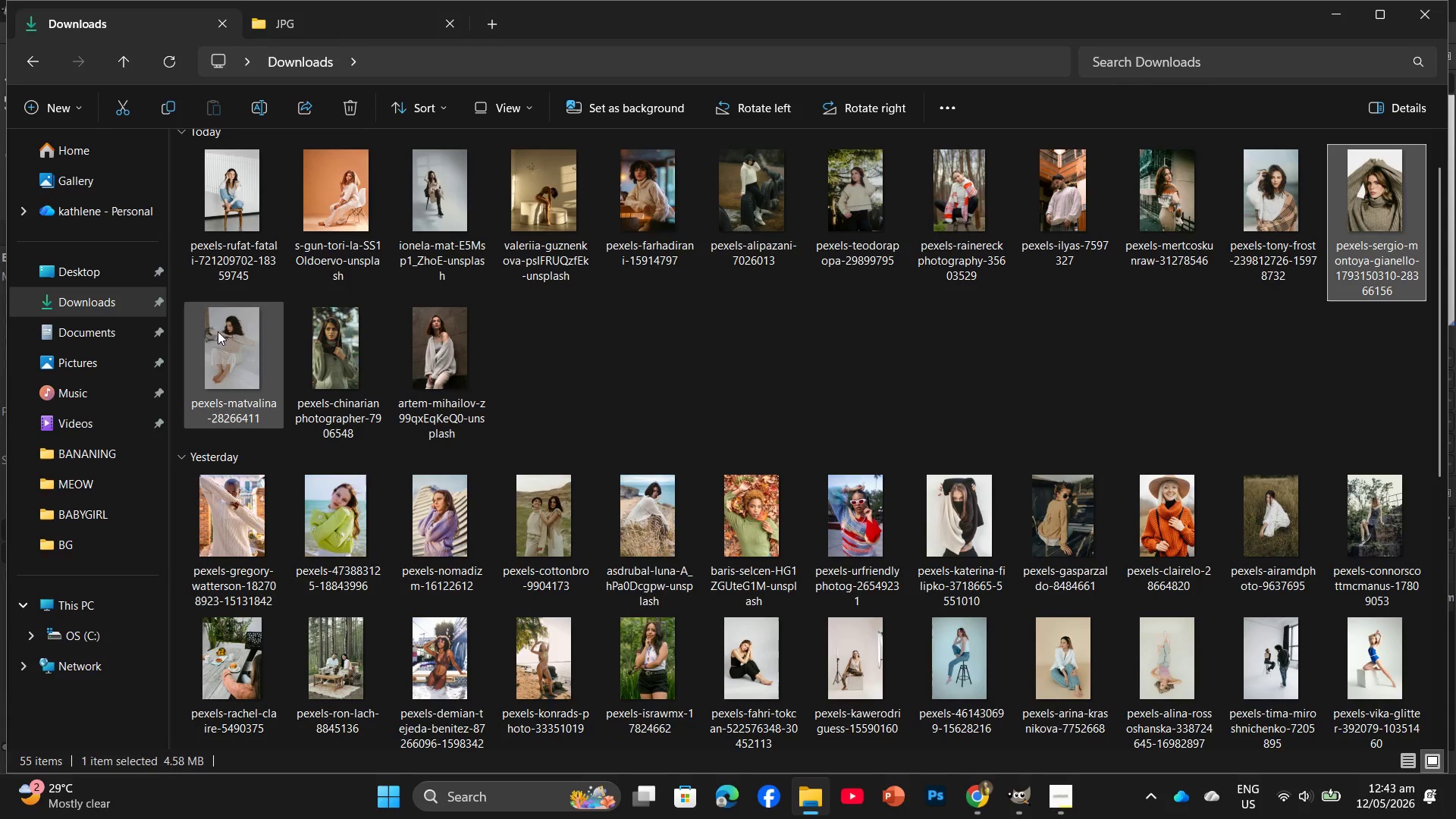 
left_click_drag(start_coordinate=[223, 348], to_coordinate=[392, 49])
 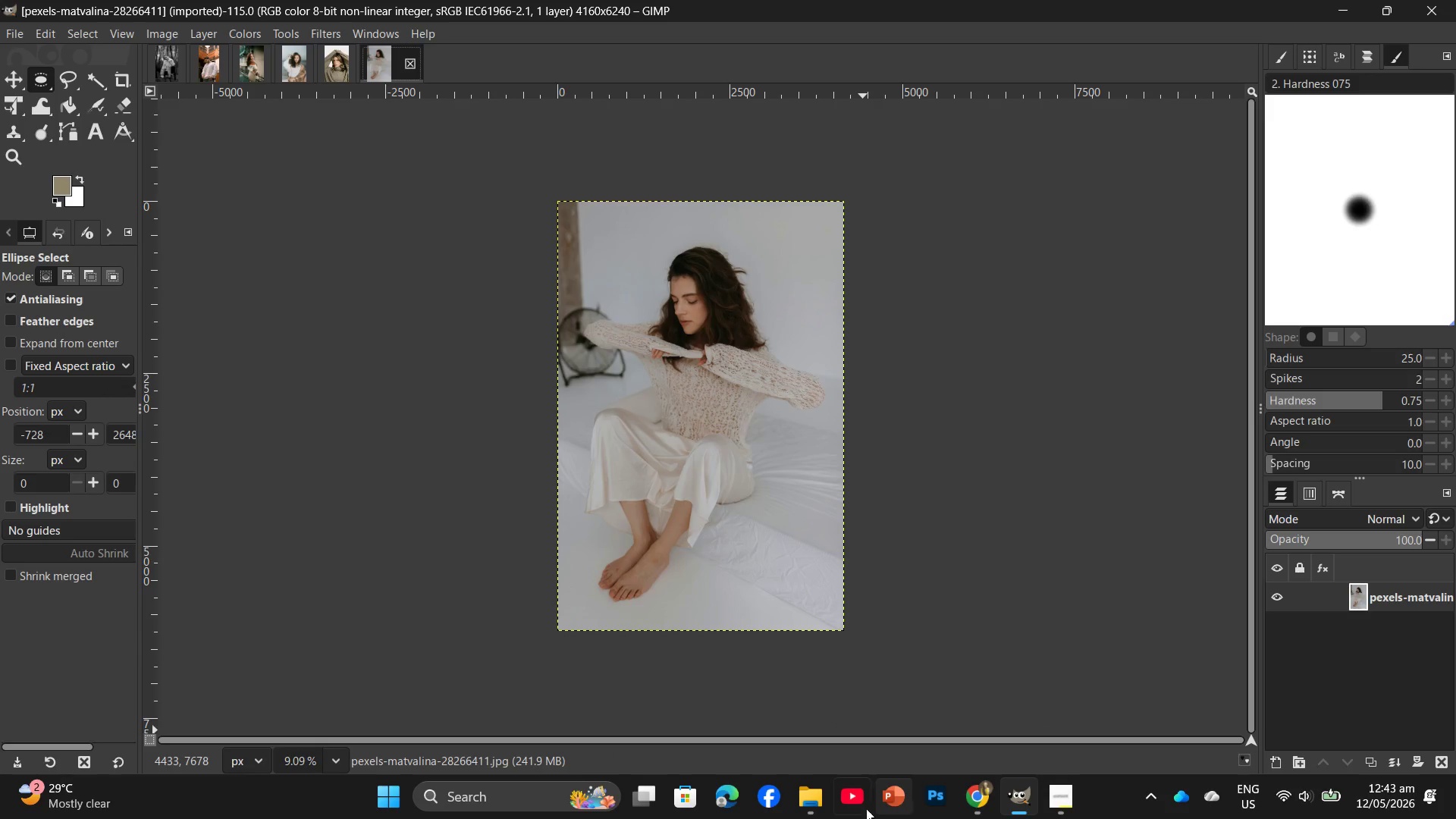 
left_click([815, 803])
 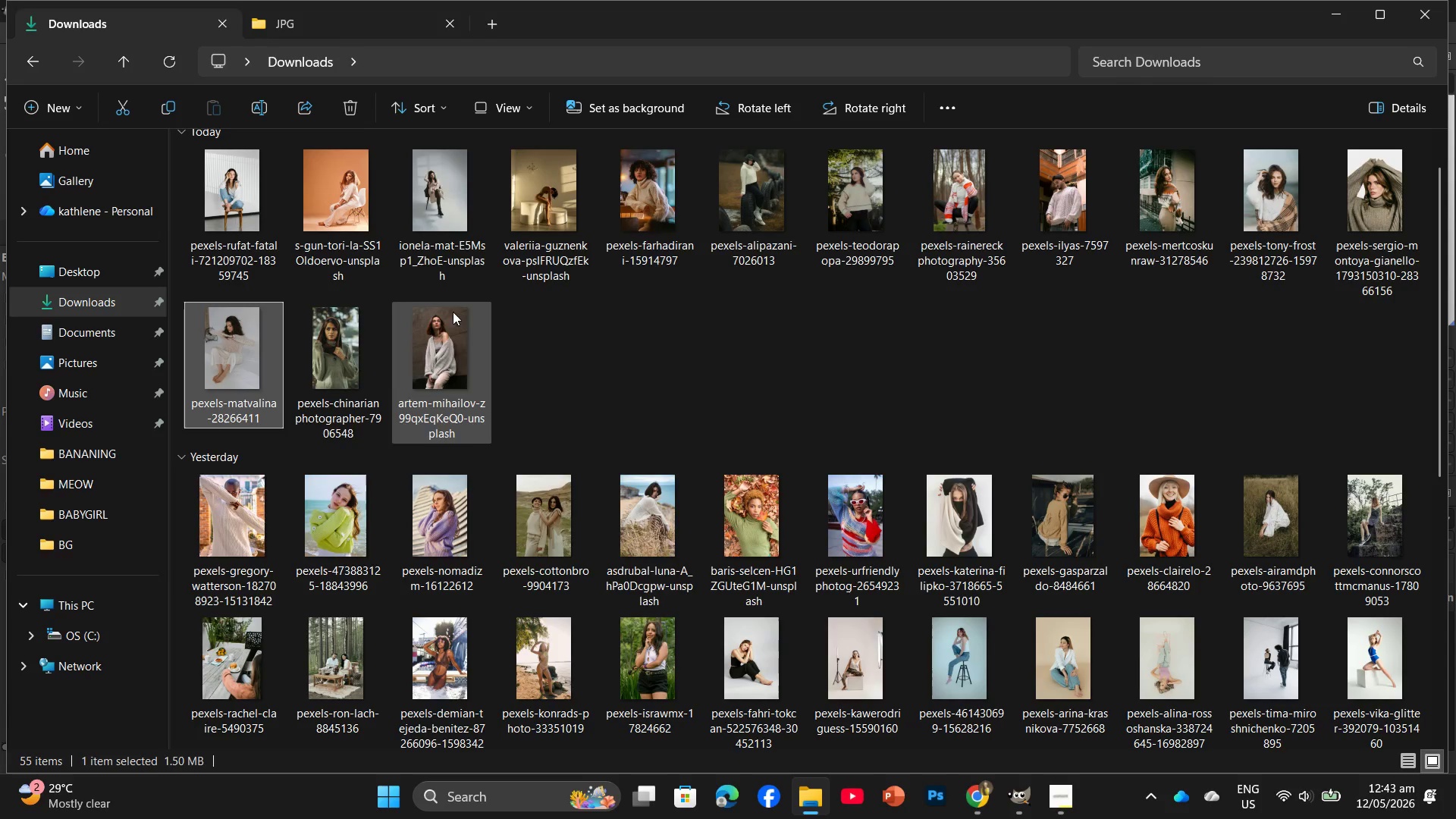 
left_click_drag(start_coordinate=[368, 350], to_coordinate=[995, 682])
 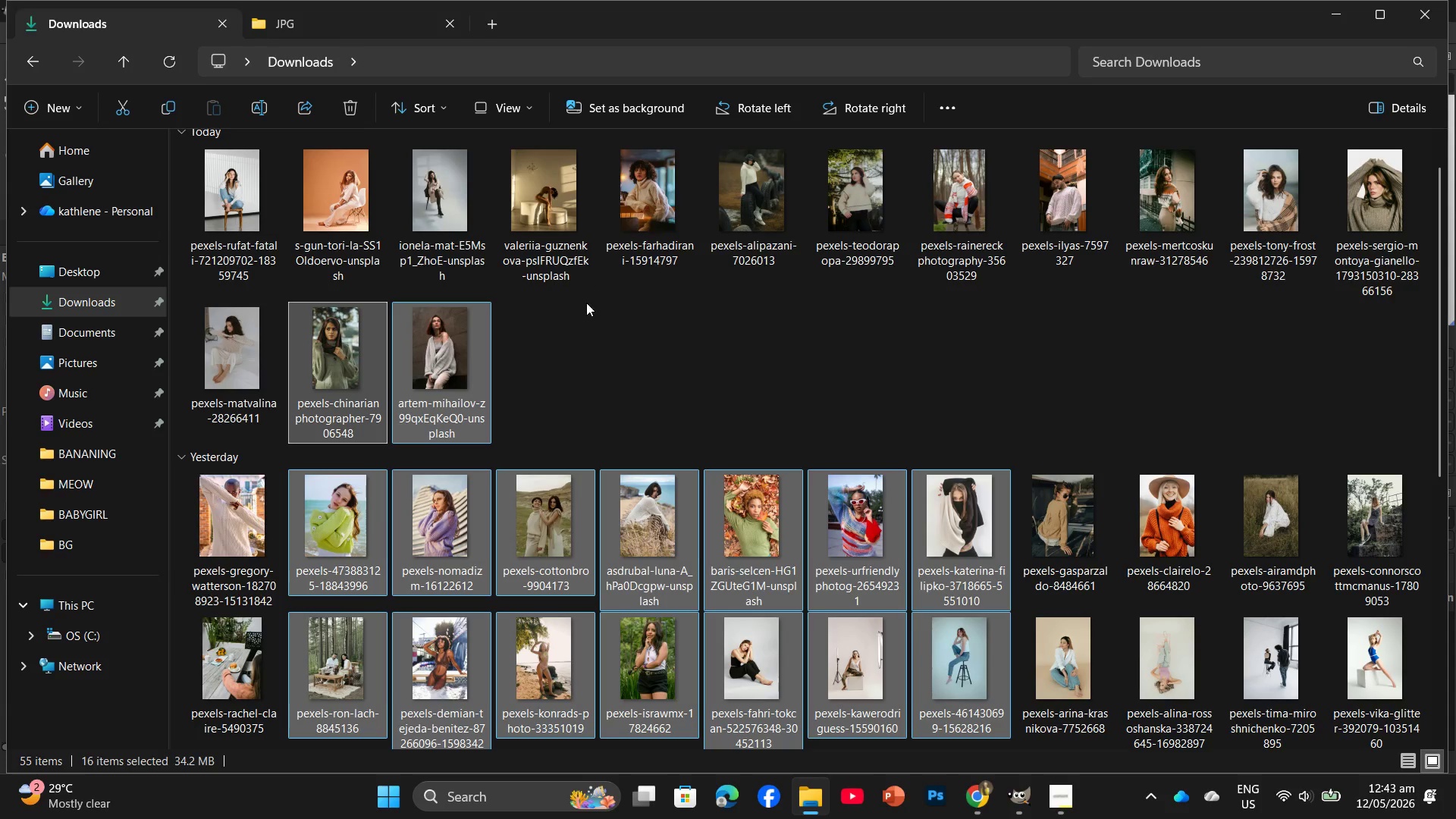 
left_click([601, 383])
 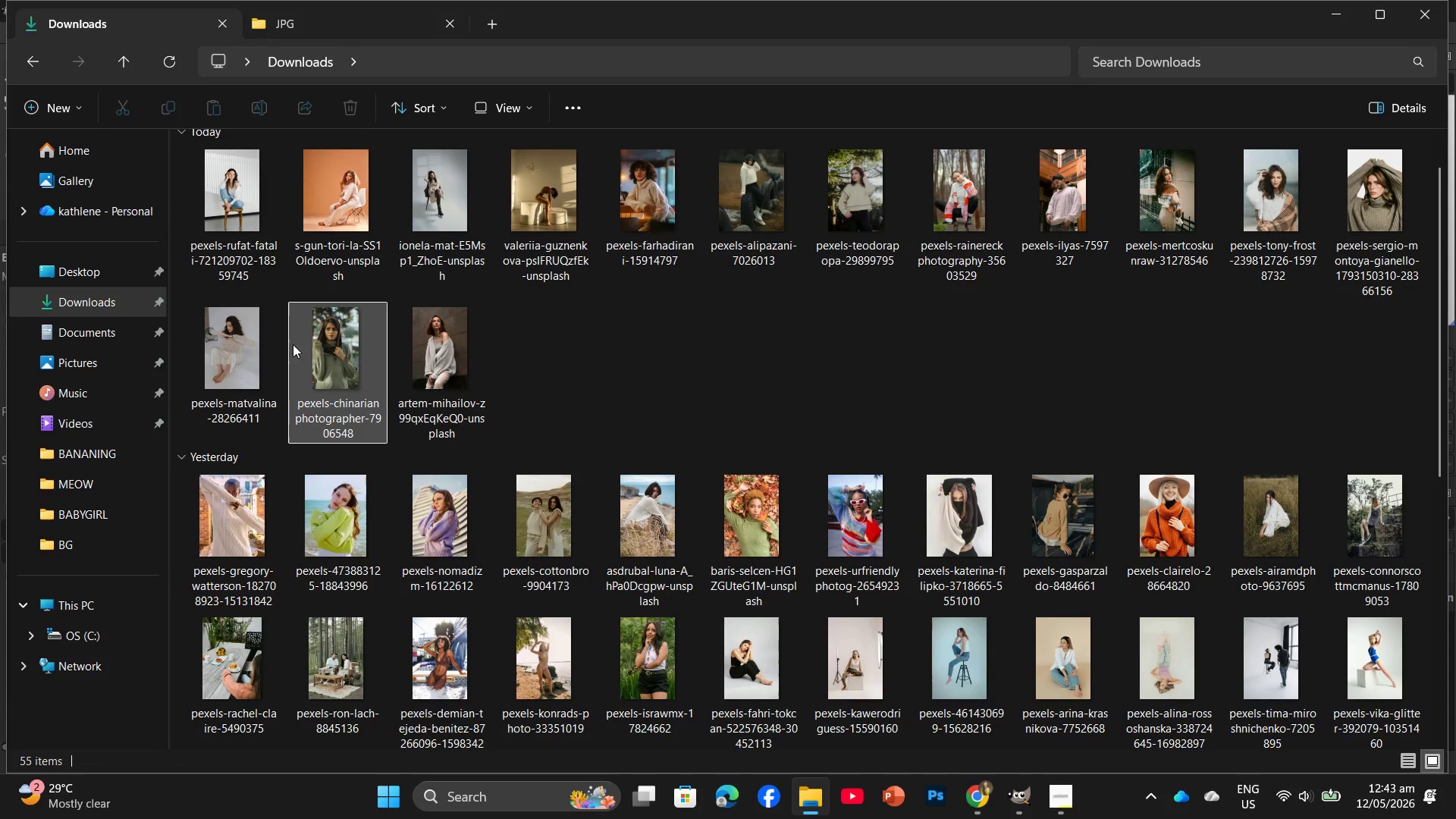 
left_click_drag(start_coordinate=[358, 362], to_coordinate=[450, 77])
 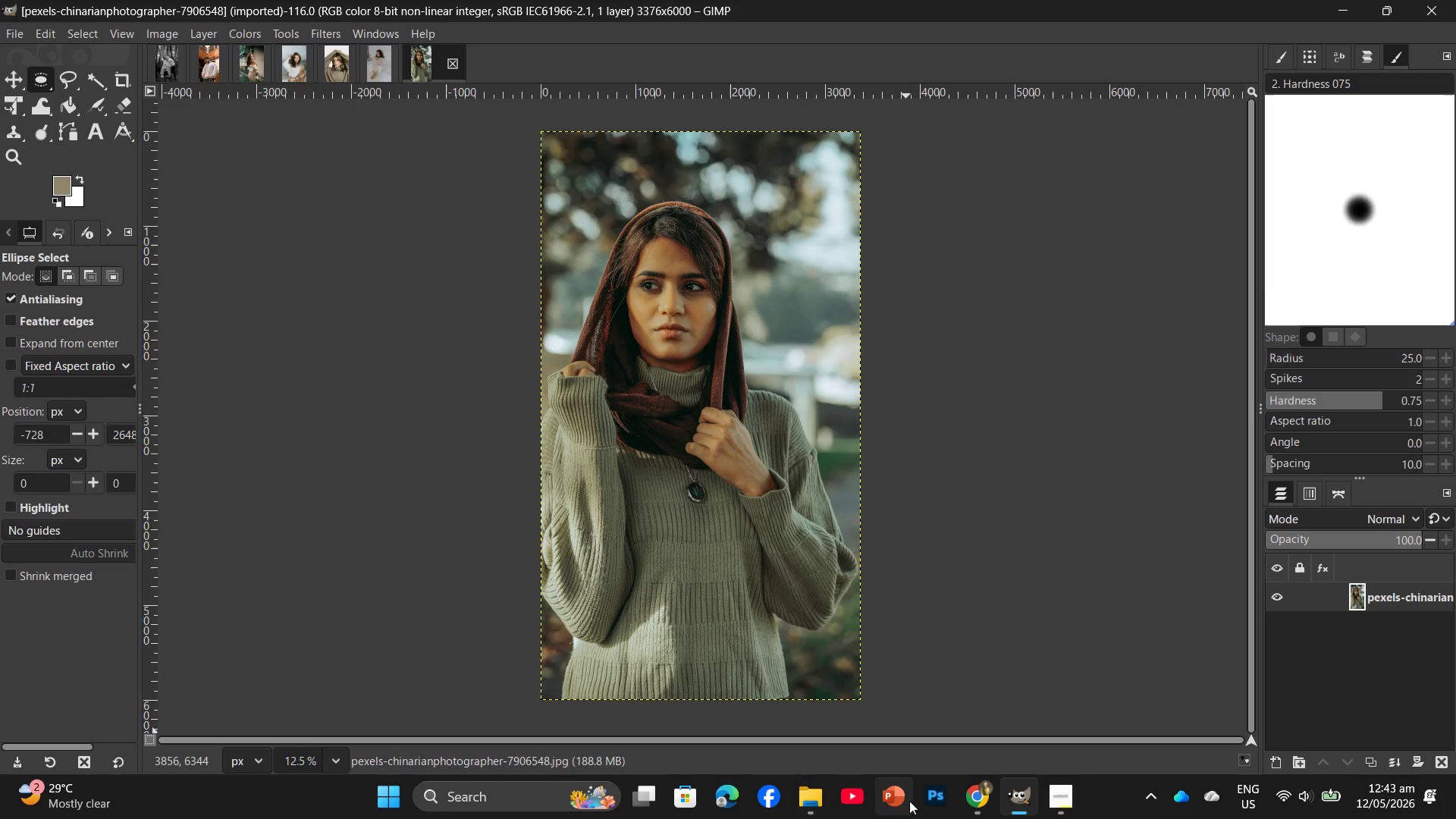 
left_click_drag(start_coordinate=[811, 785], to_coordinate=[813, 777])
 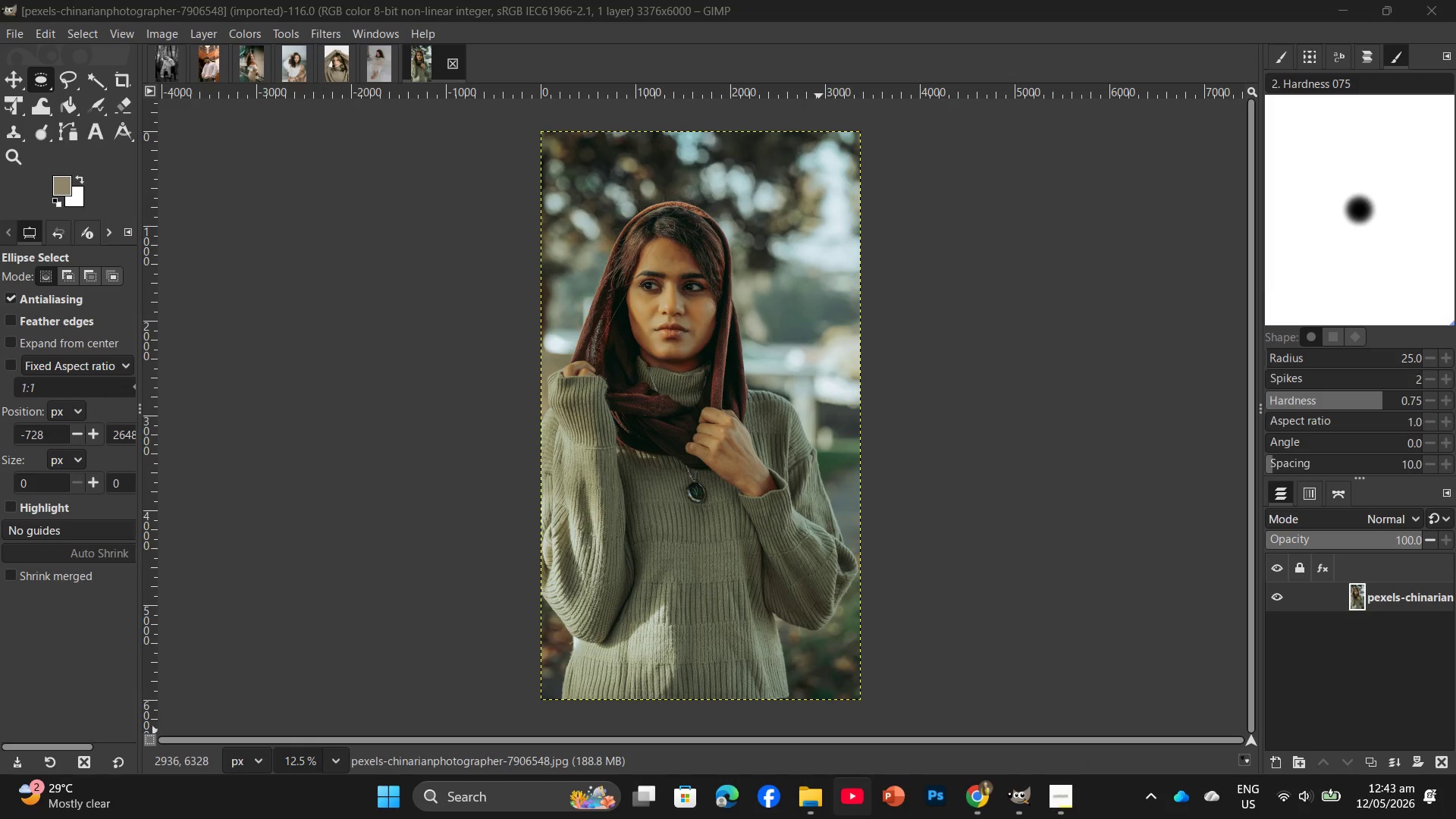 
left_click_drag(start_coordinate=[823, 808], to_coordinate=[821, 802])
 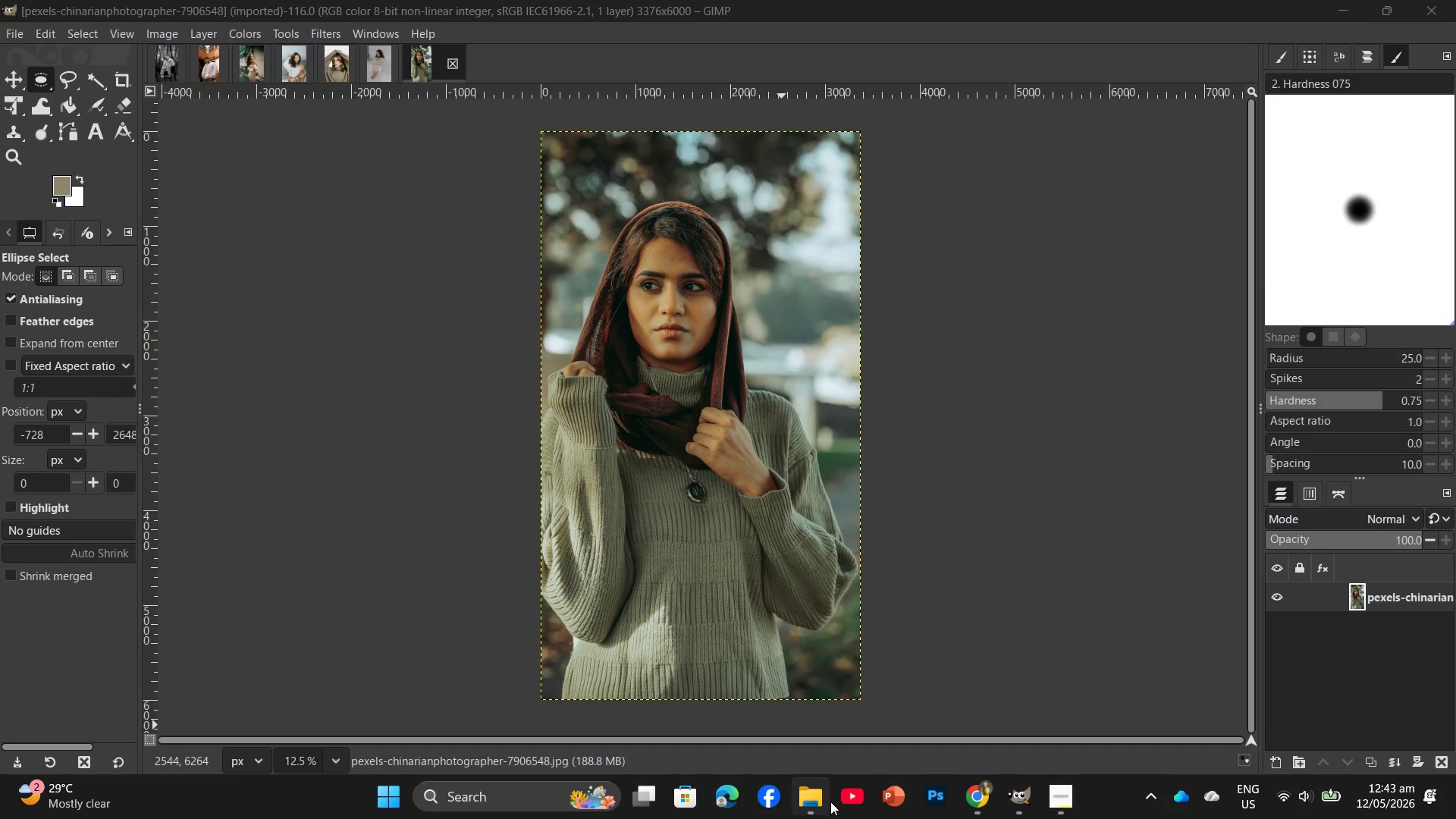 
left_click([821, 802])
 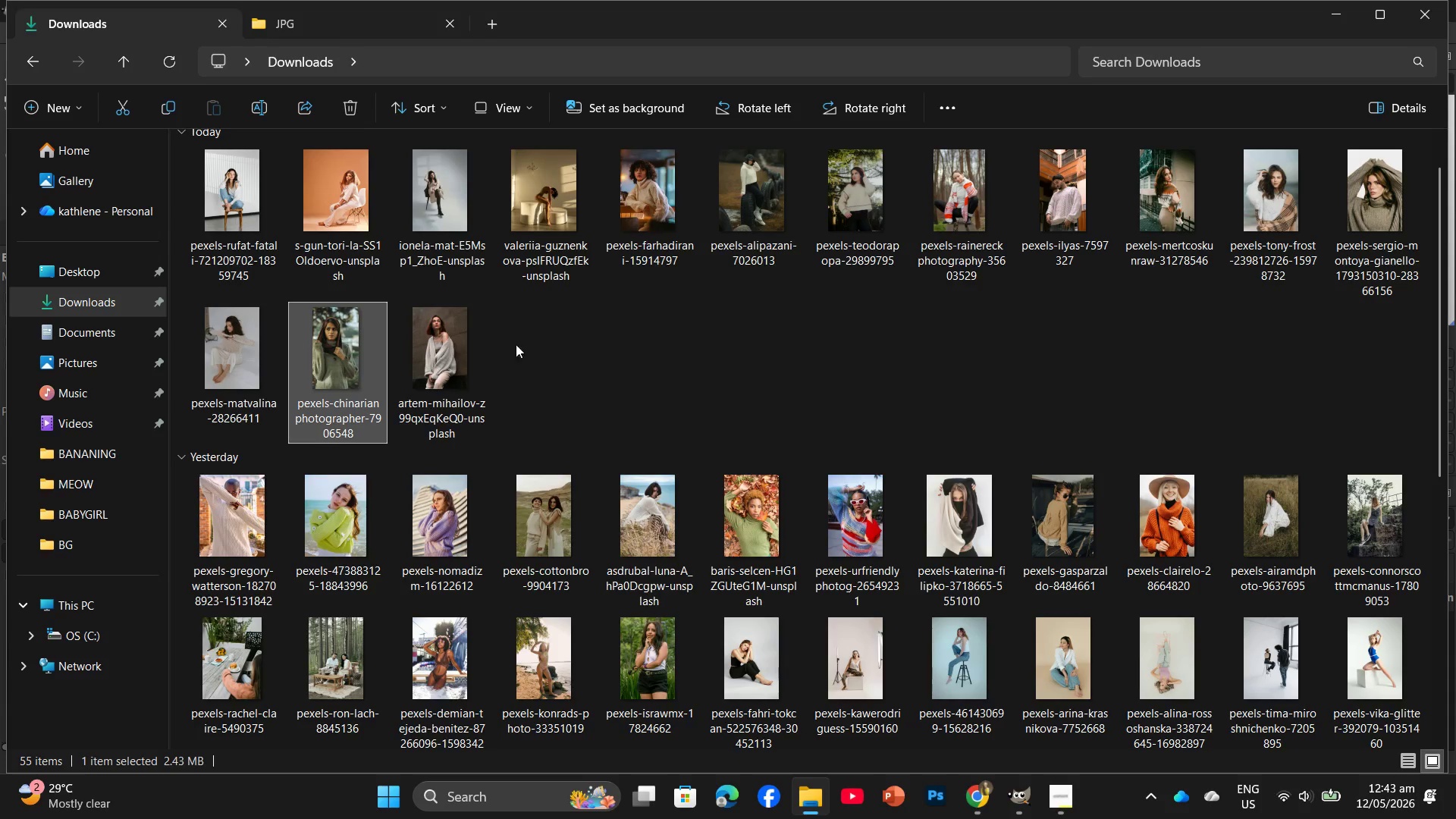 
left_click_drag(start_coordinate=[465, 357], to_coordinate=[495, 63])
 